 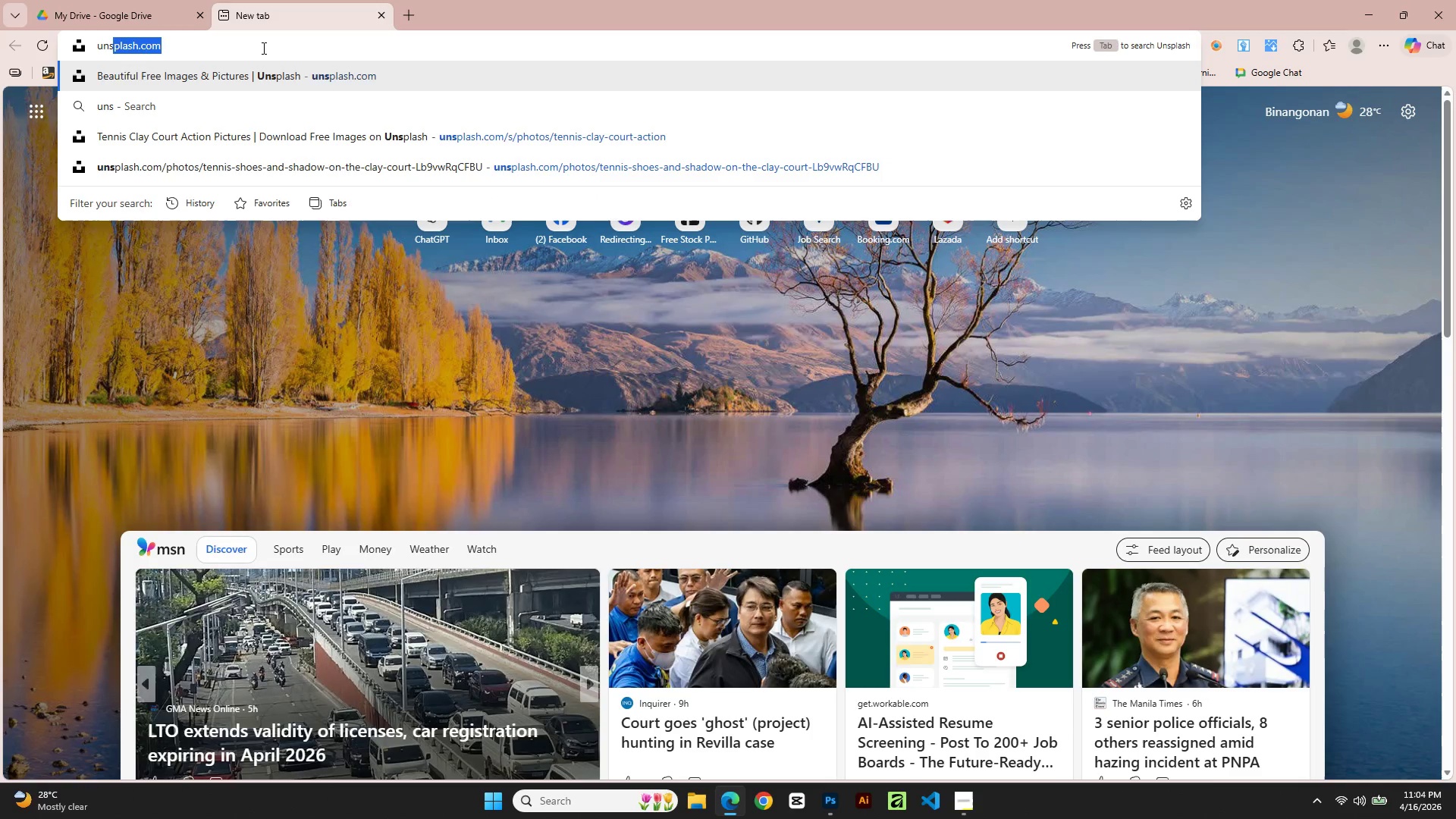 
key(Enter)
 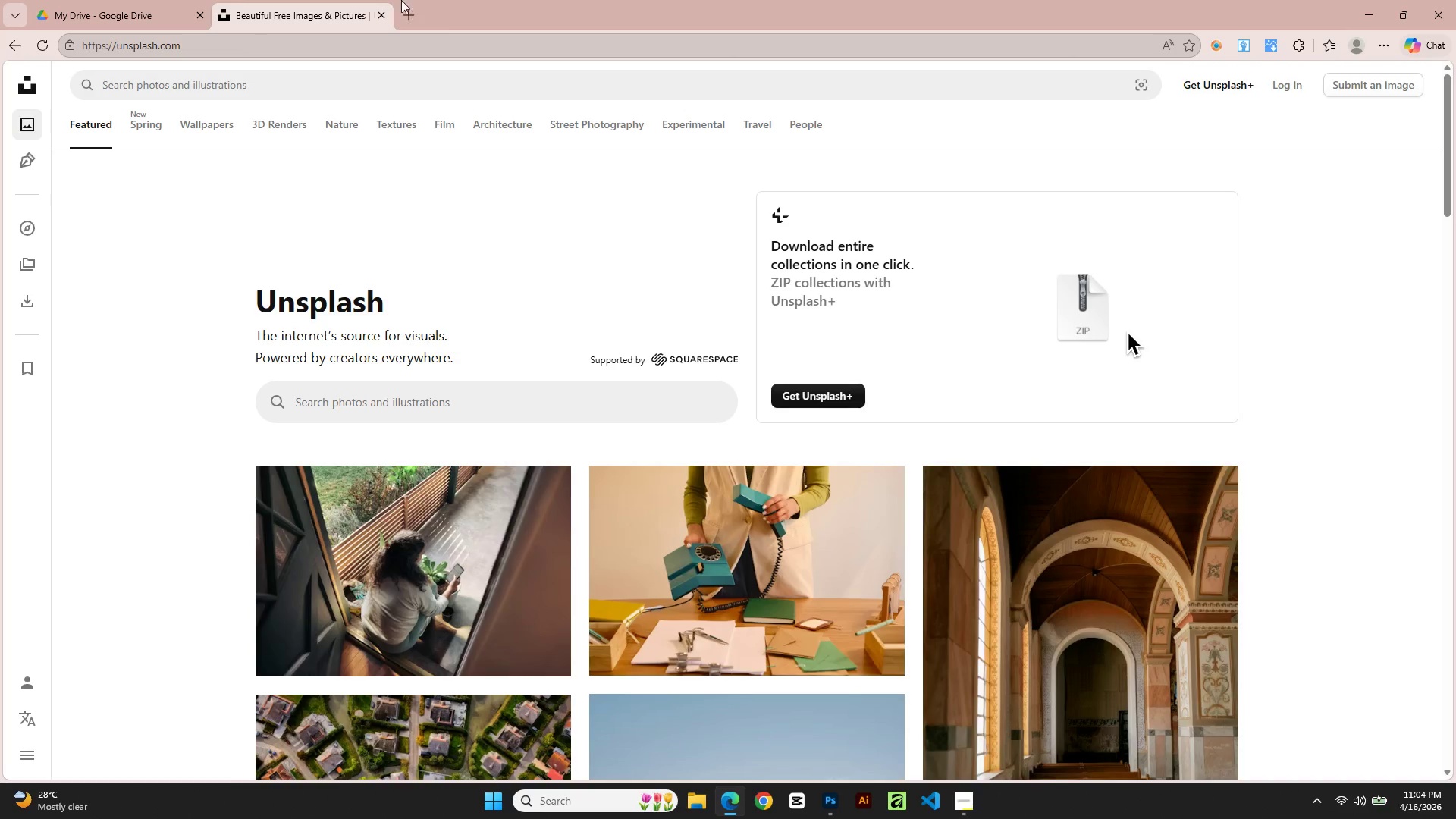 
left_click([412, 13])
 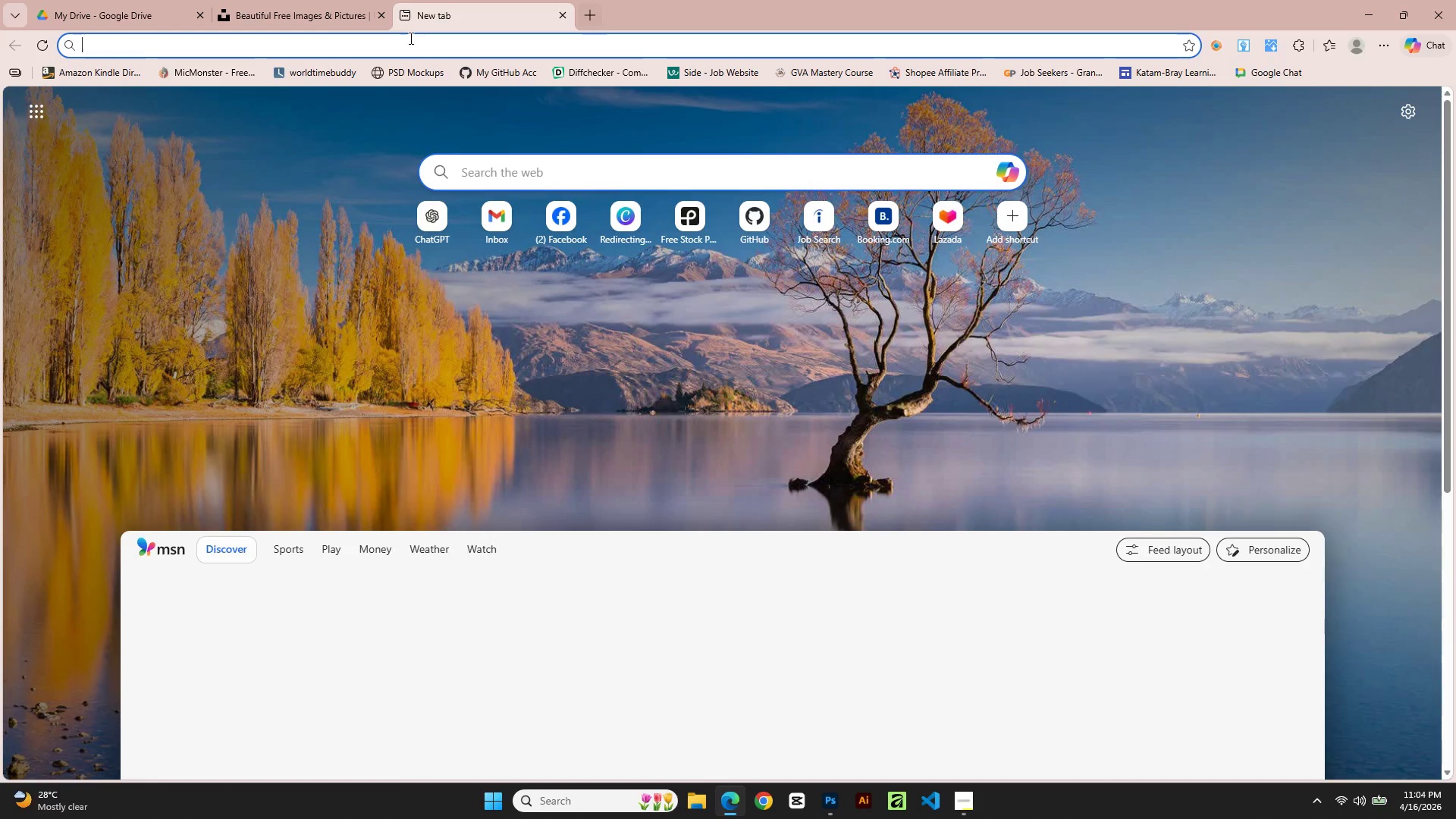 
left_click([410, 40])
 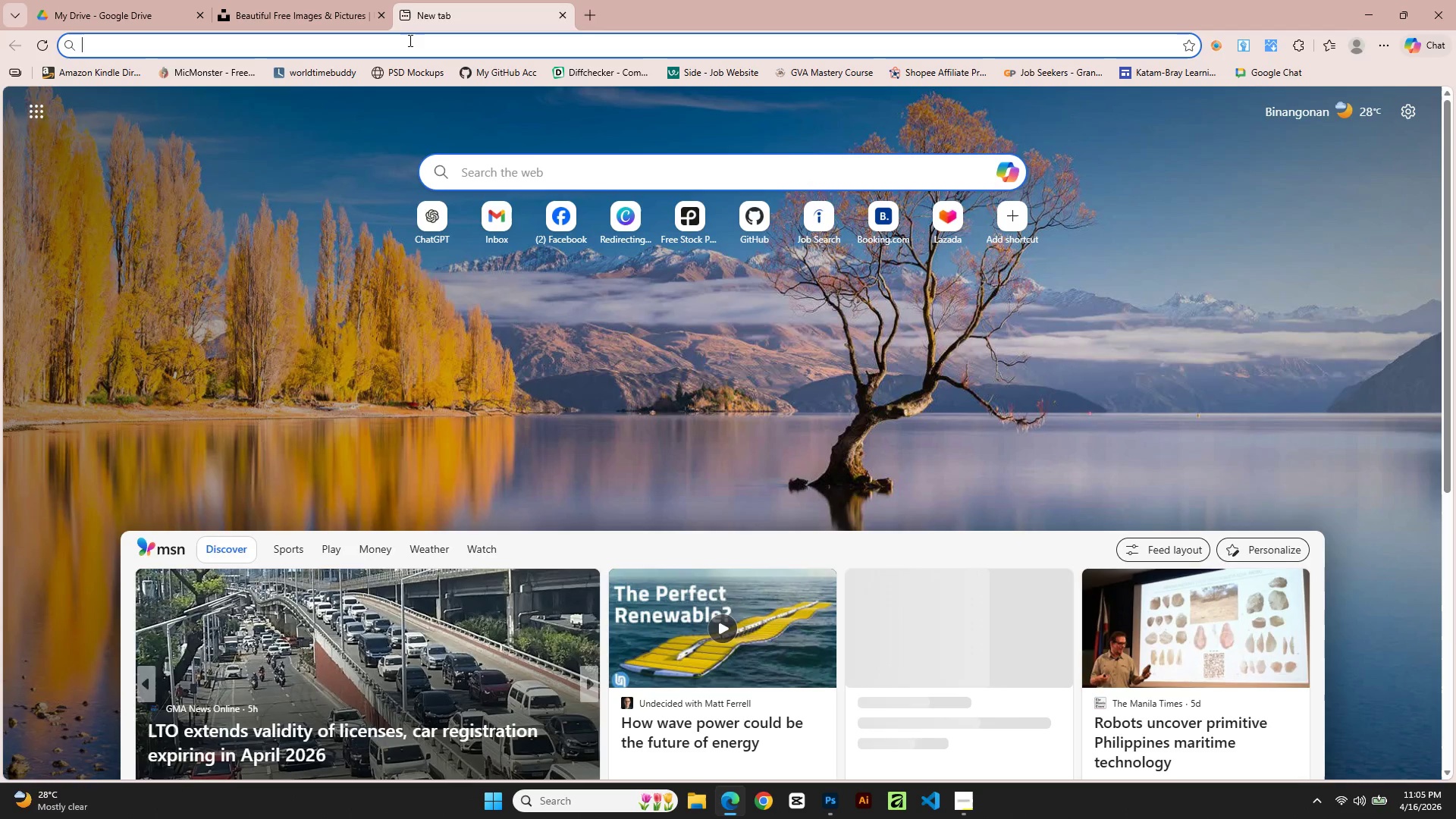 
type(oe)
key(Backspace)
key(Backspace)
type(pe)
 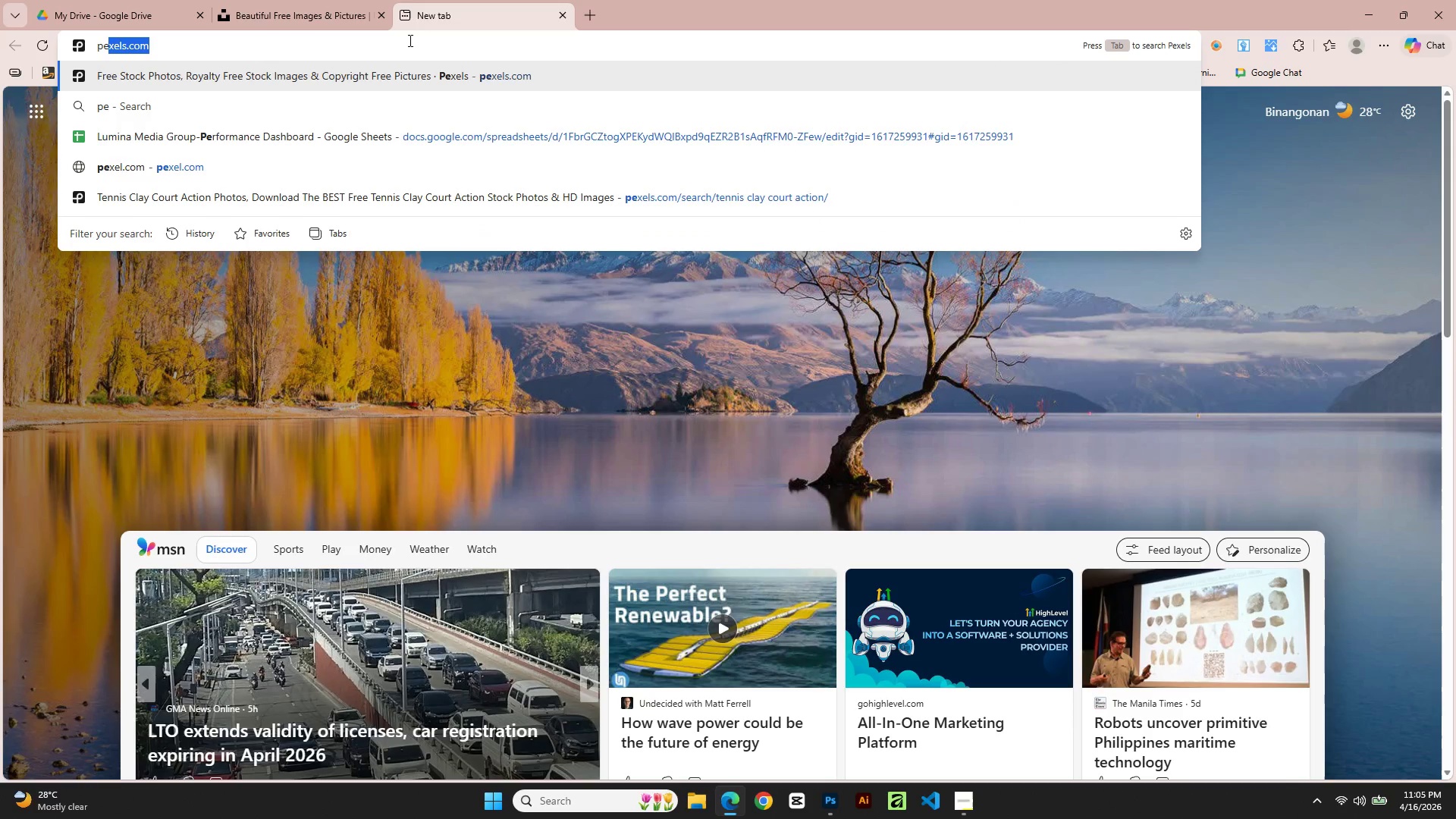 
key(Enter)
 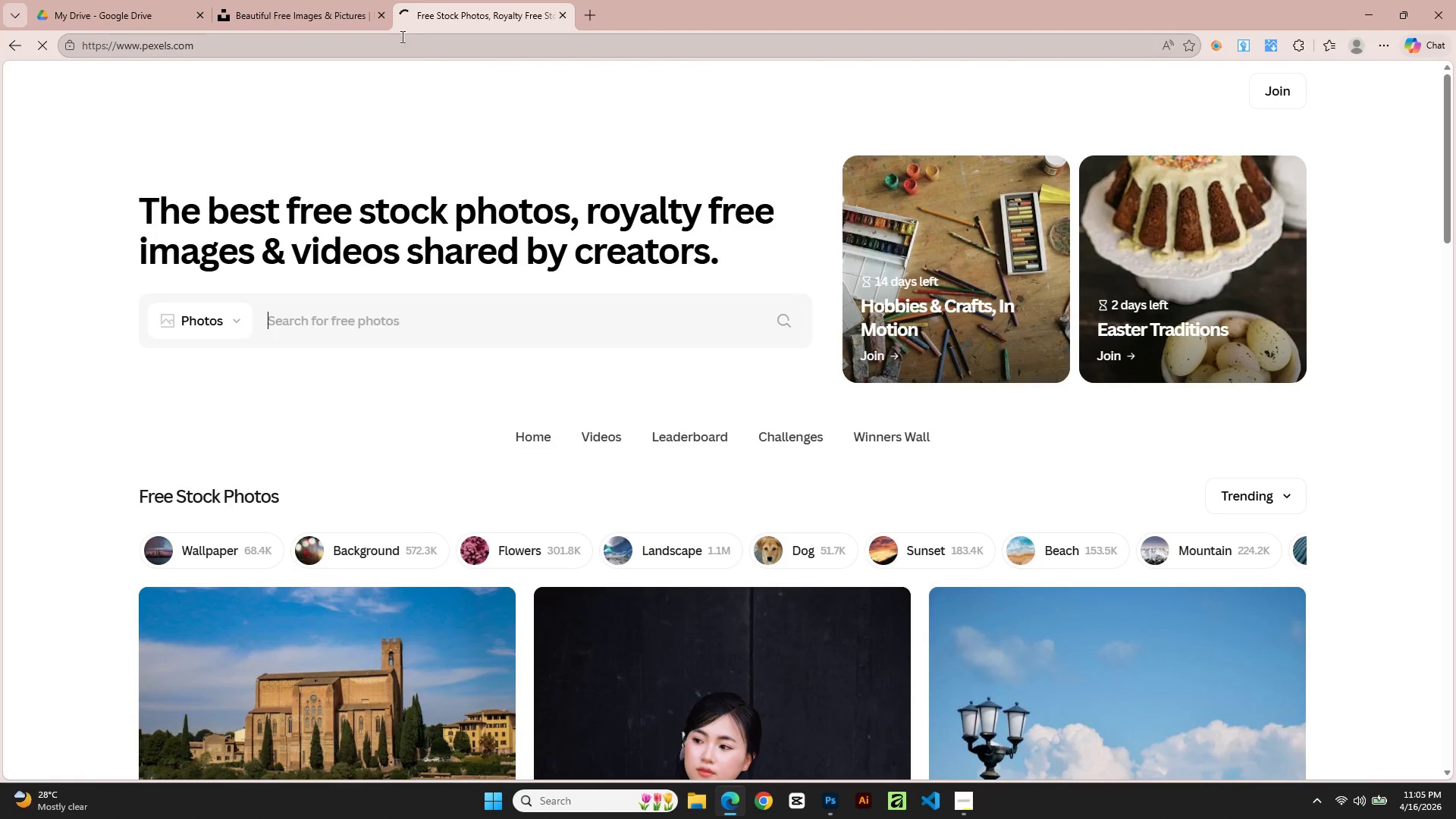 
left_click([316, 0])
 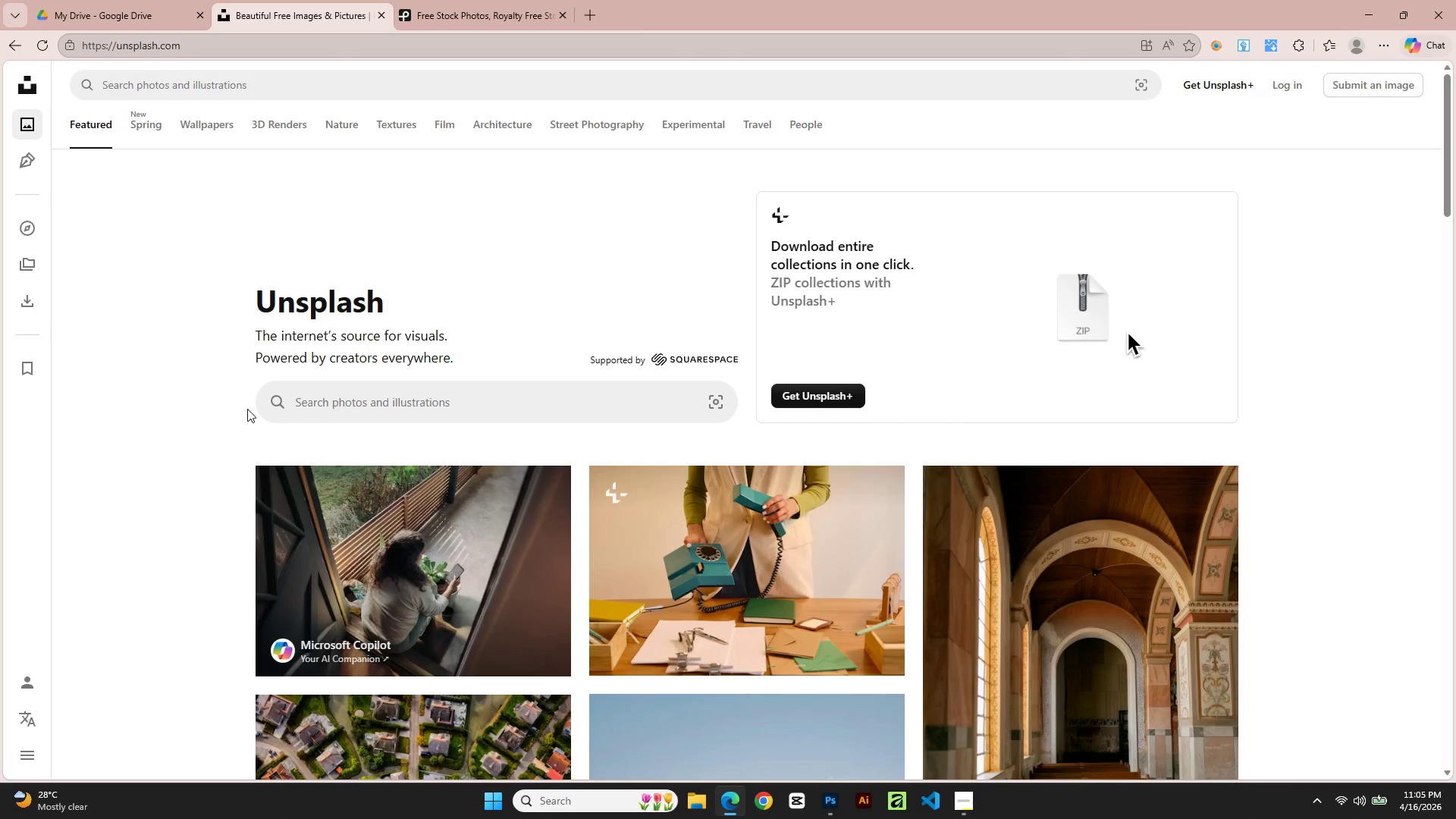 
left_click([437, 391])
 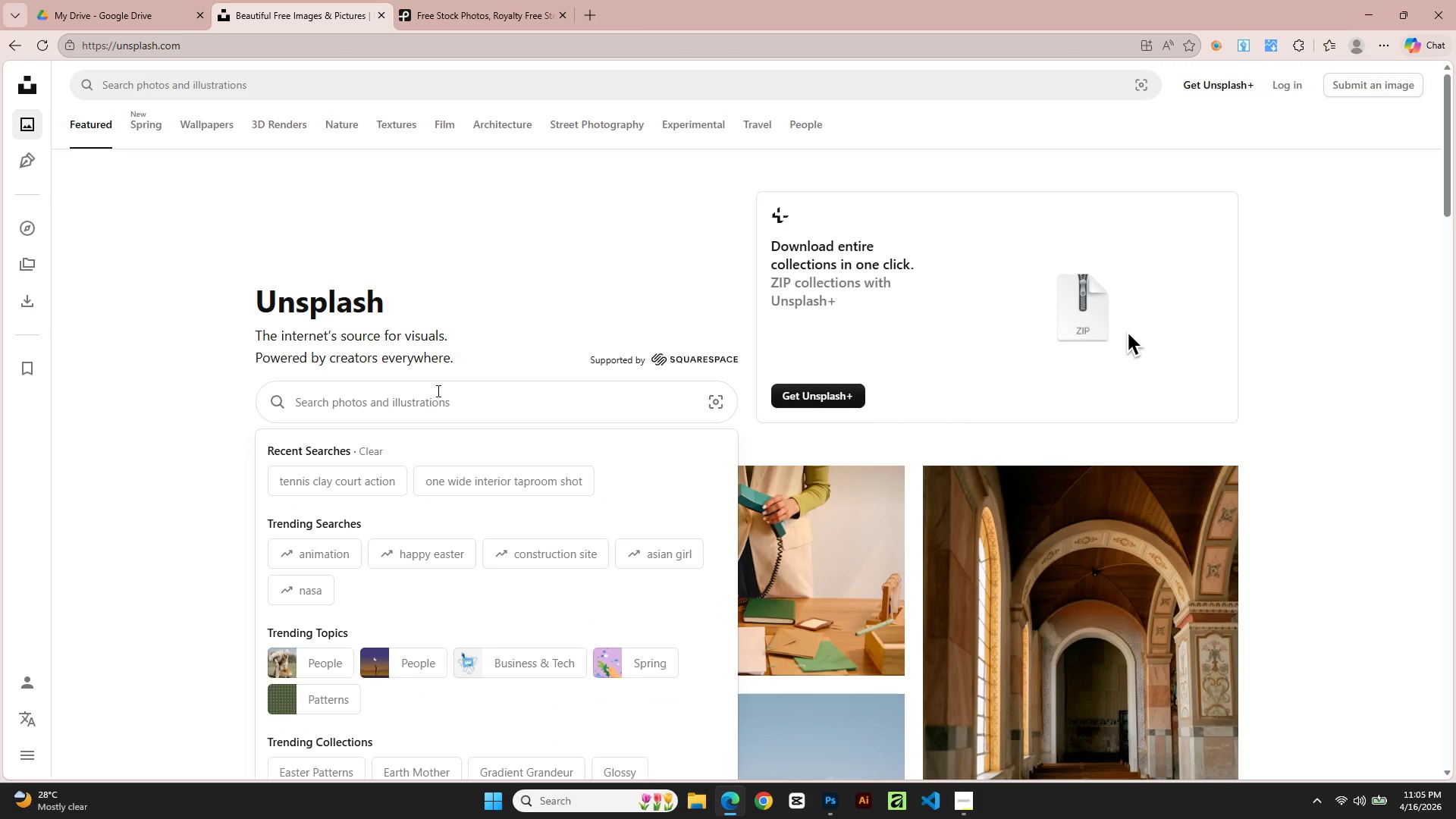 
type(coily hsir )
key(Backspace)
key(Backspace)
key(Backspace)
key(Backspace)
type(s)
key(Backspace)
type(air portrait)
 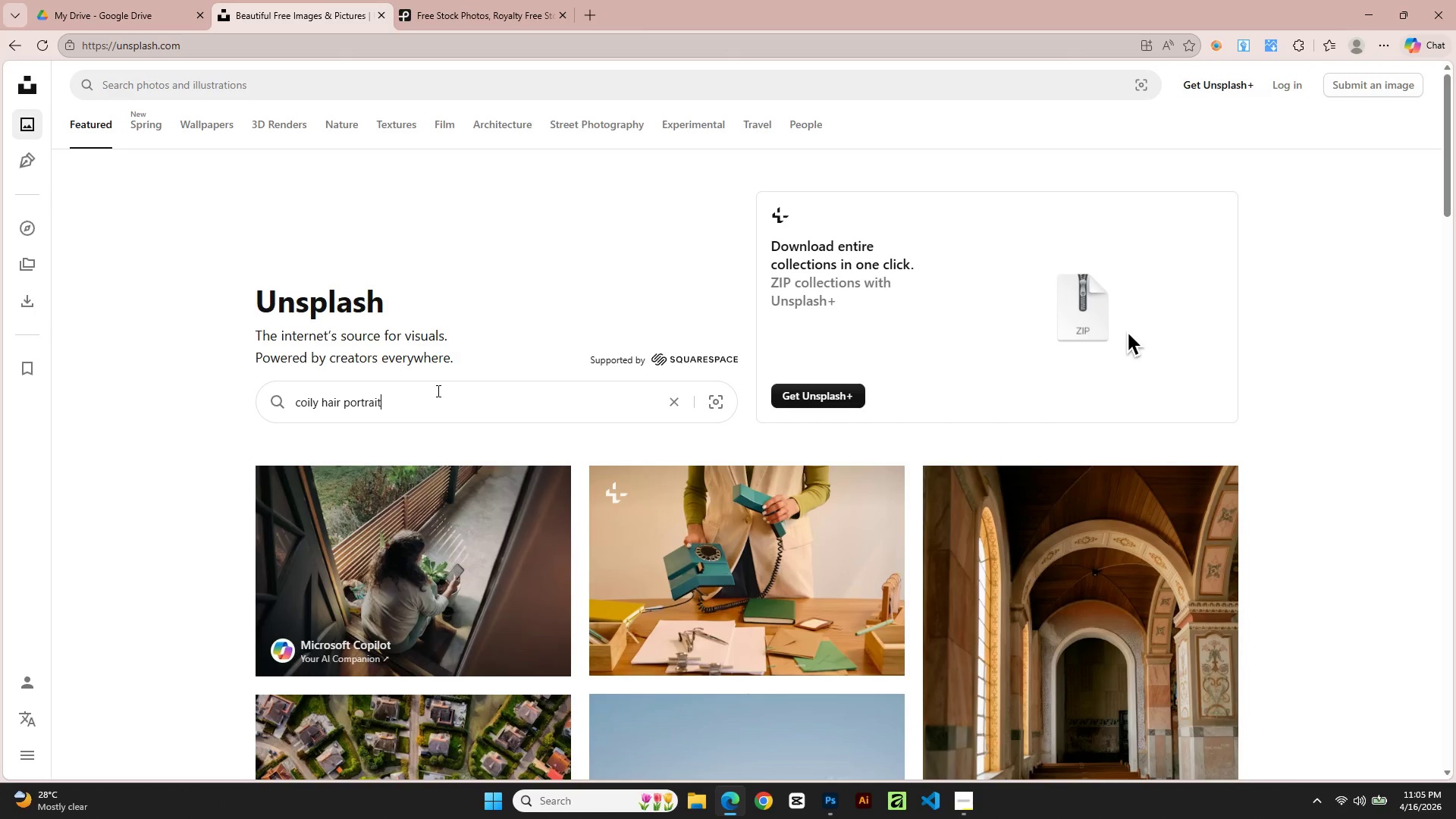 
type( studio)
 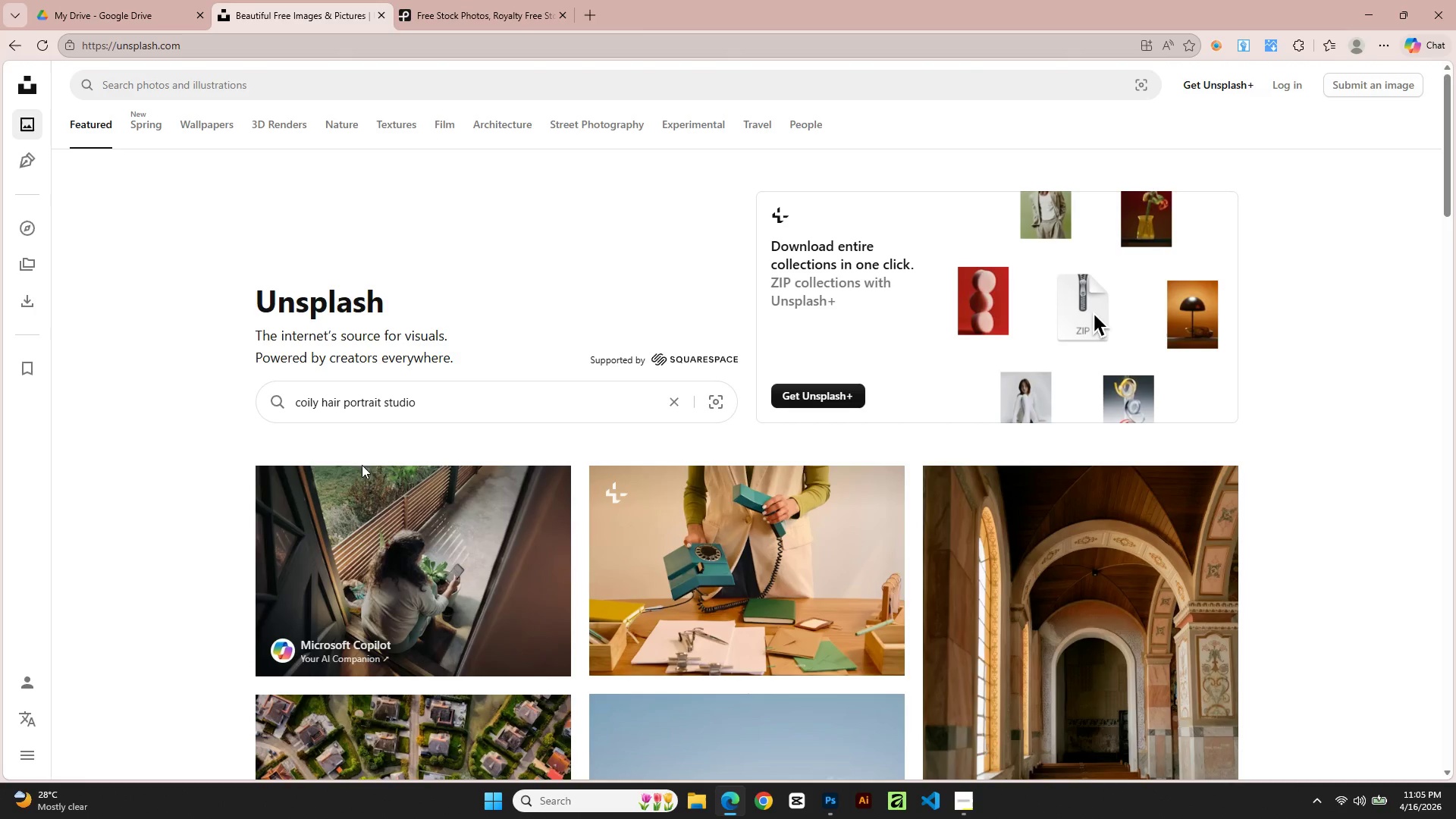 
double_click([447, 411])
 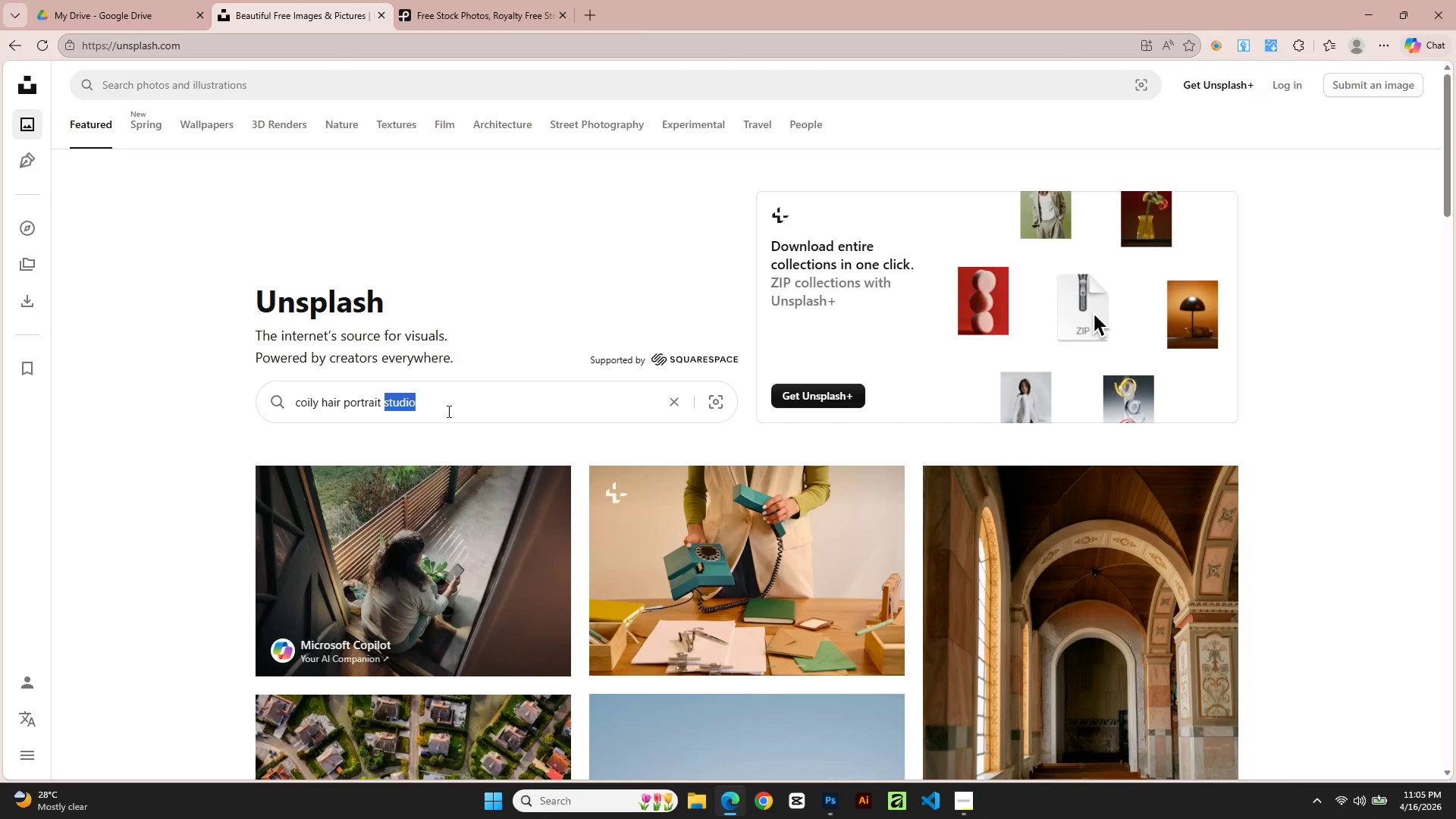 
triple_click([447, 411])
 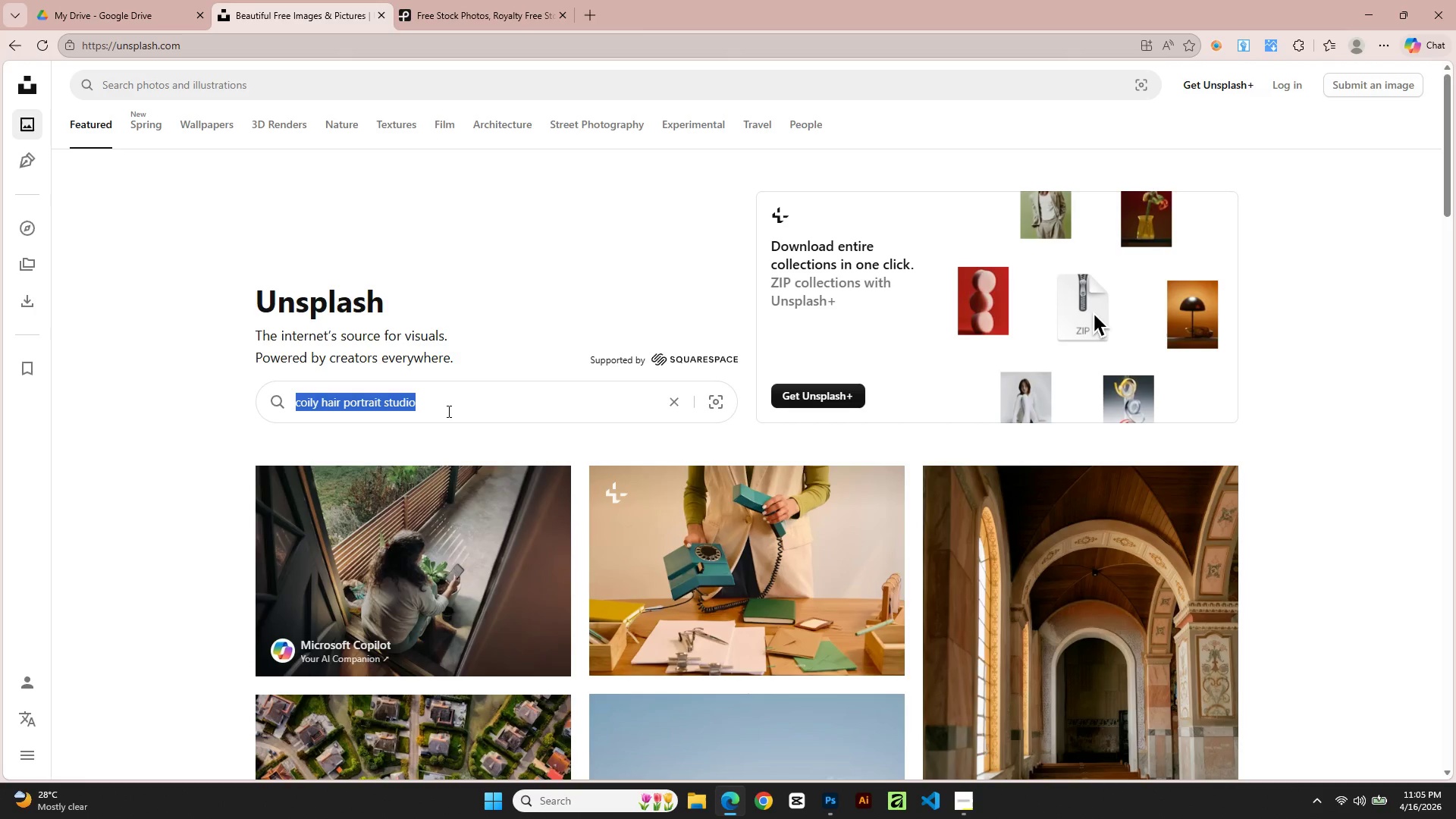 
key(Control+C)
 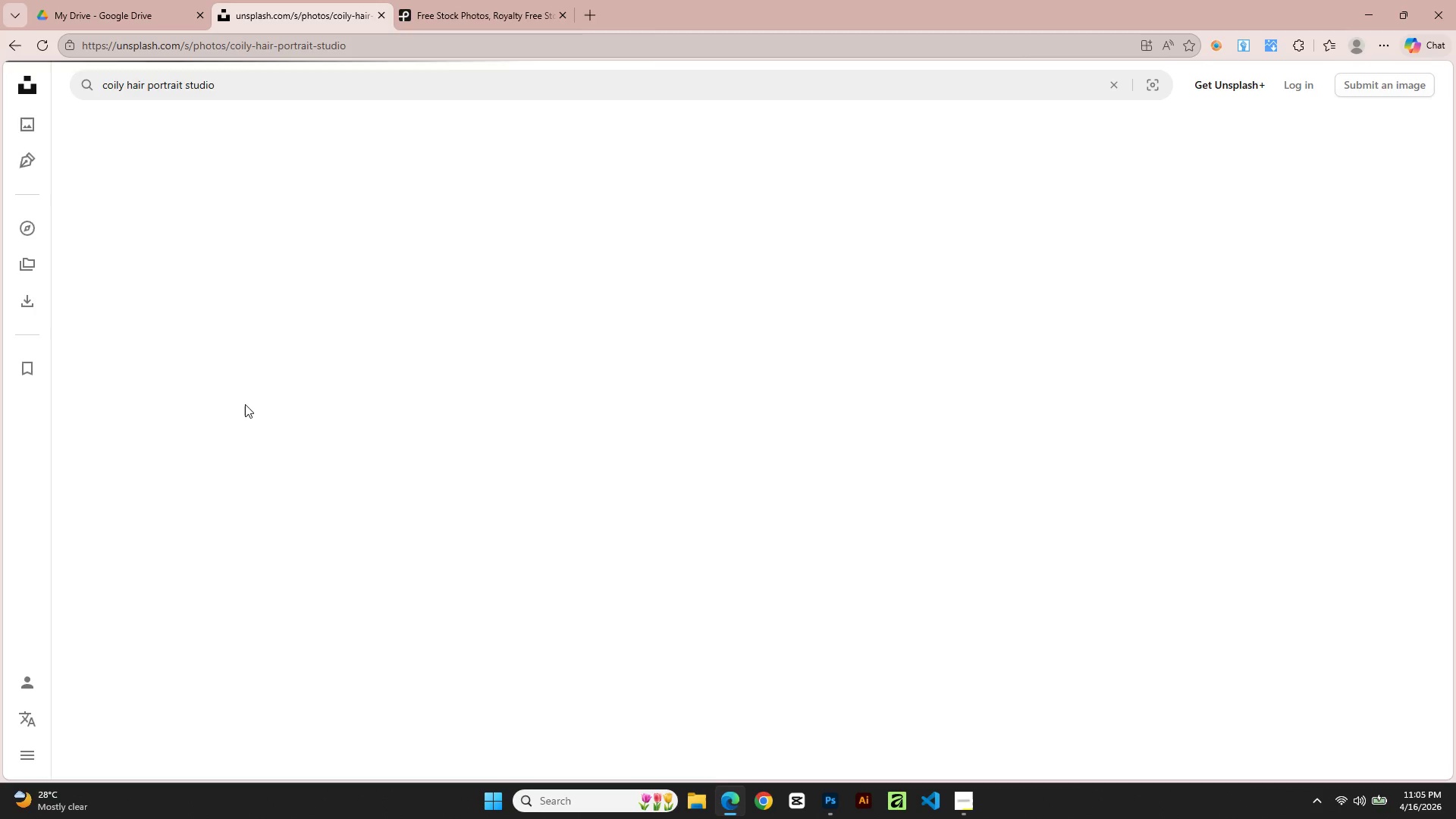 
mouse_move([284, 381])
 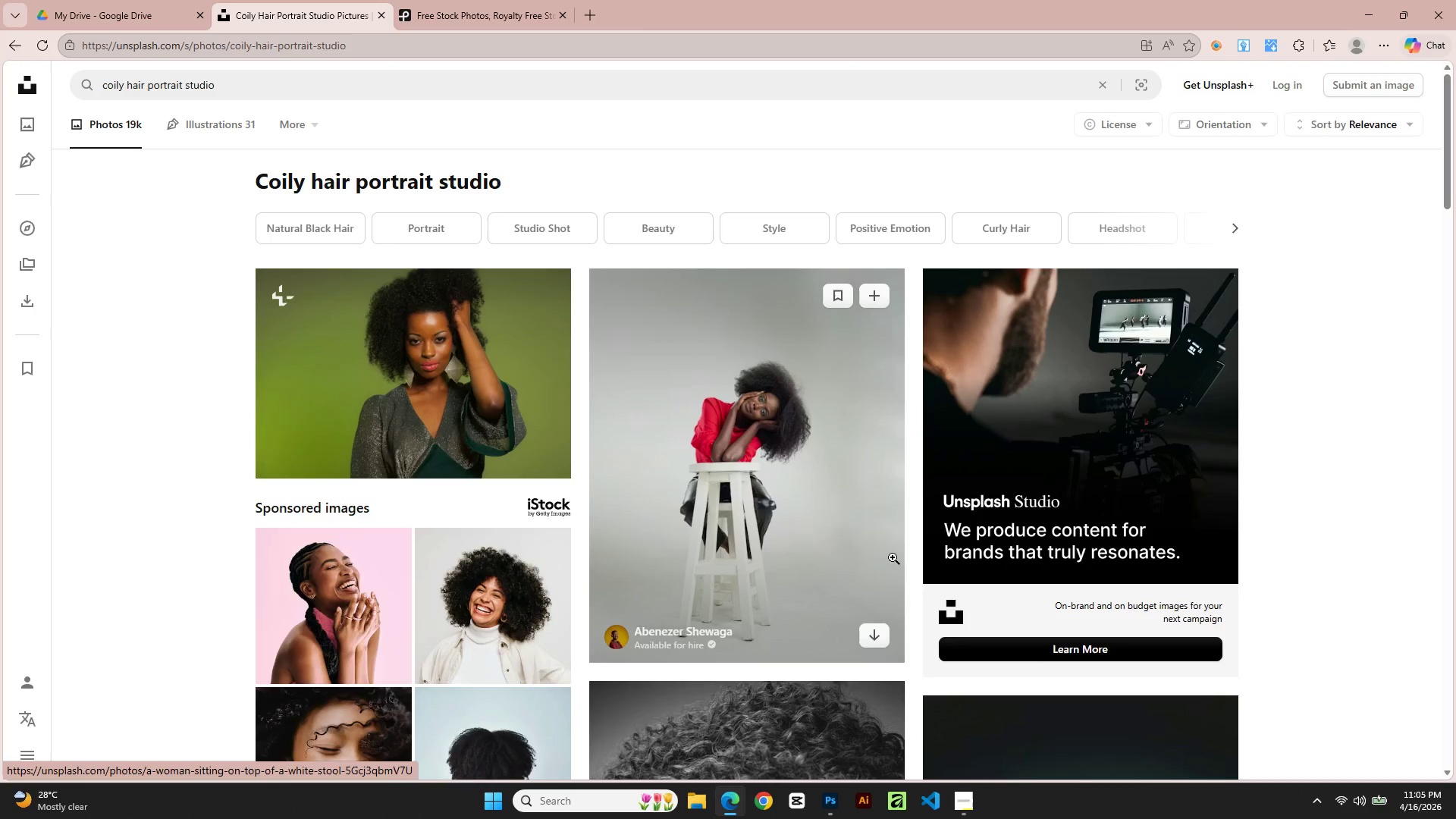 
scroll: coordinate [886, 561], scroll_direction: down, amount: 11.0
 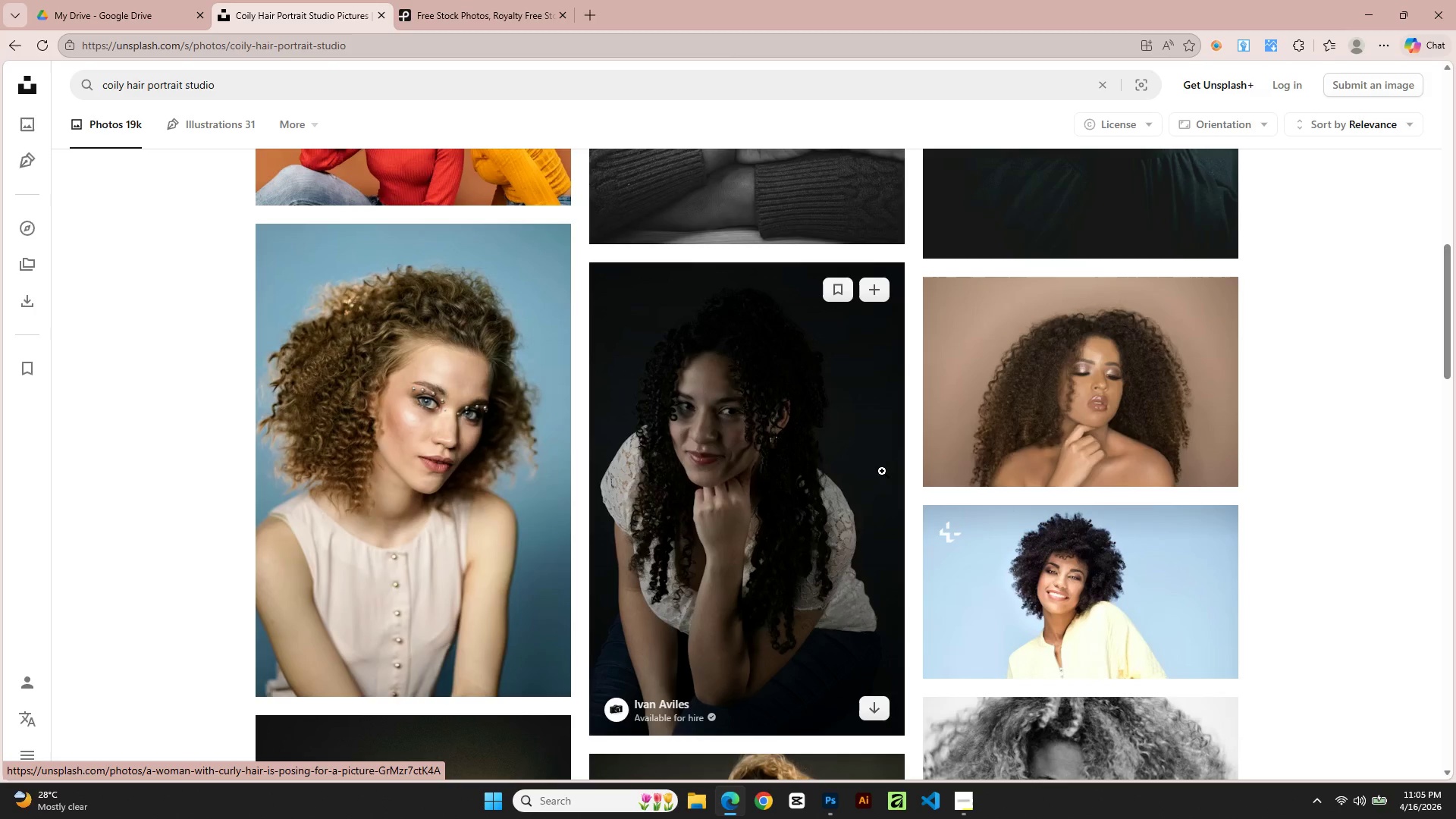 
mouse_move([873, 335])
 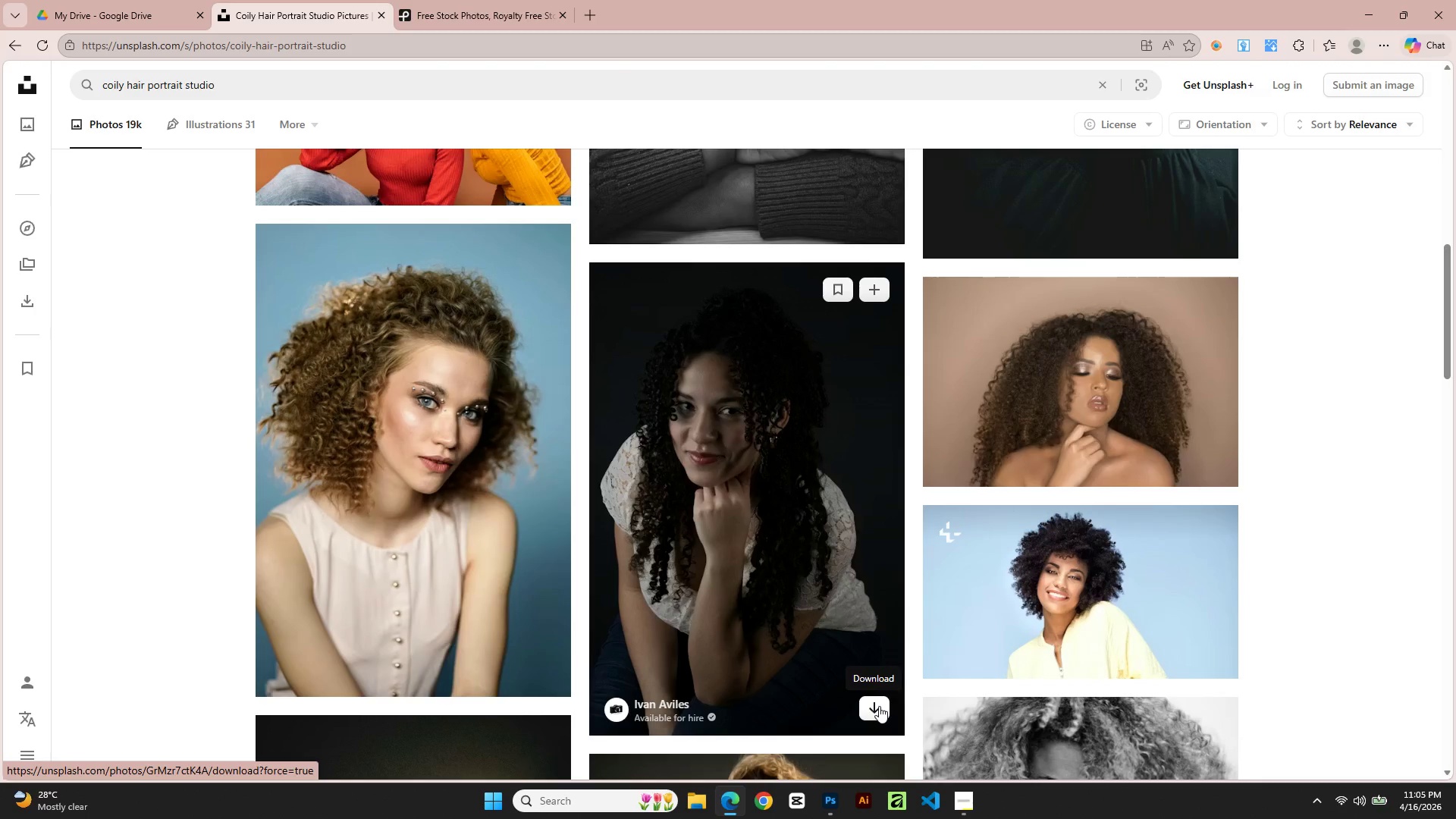 
wait(14.59)
 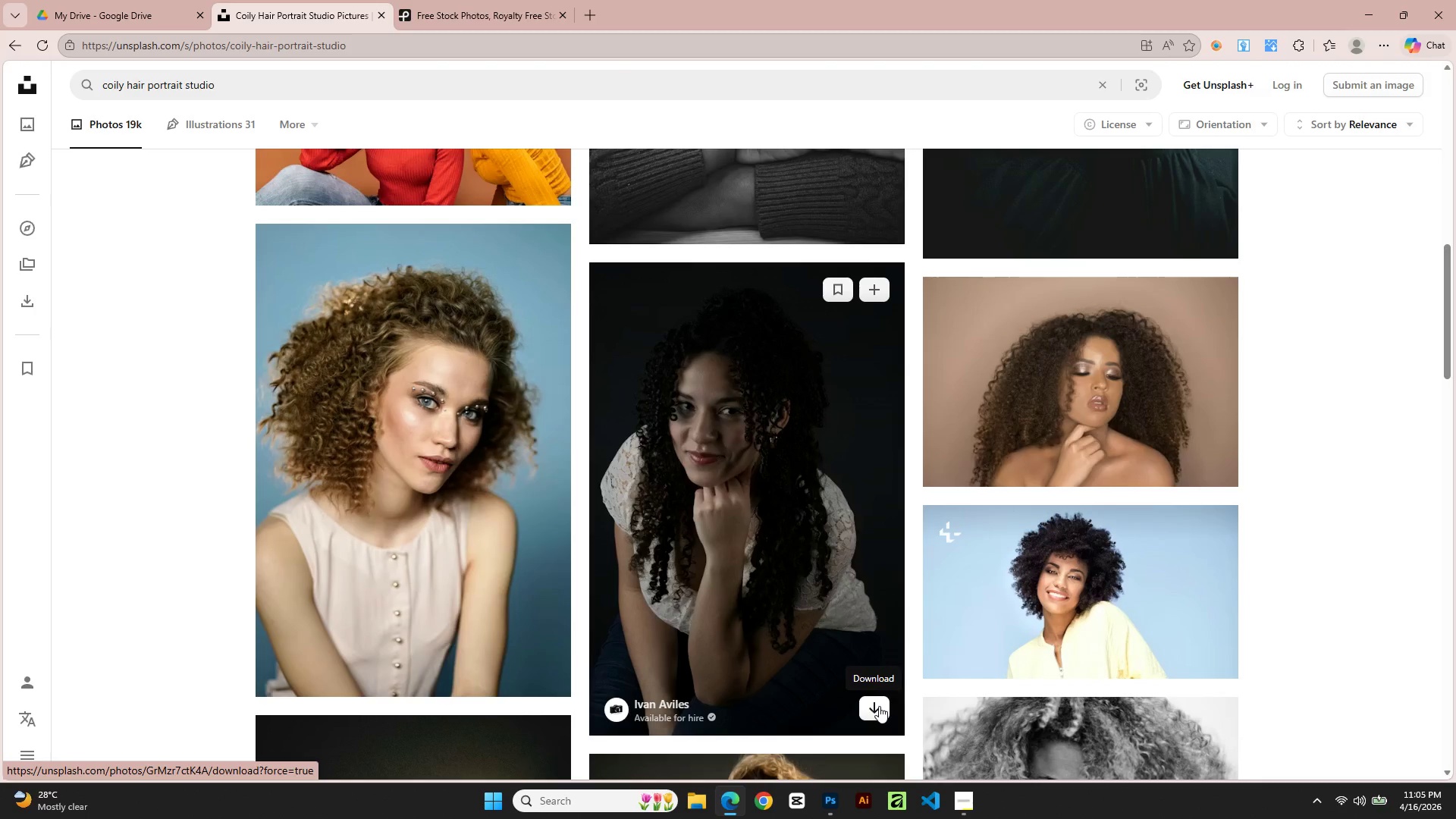 
scroll: coordinate [781, 496], scroll_direction: down, amount: 4.0
 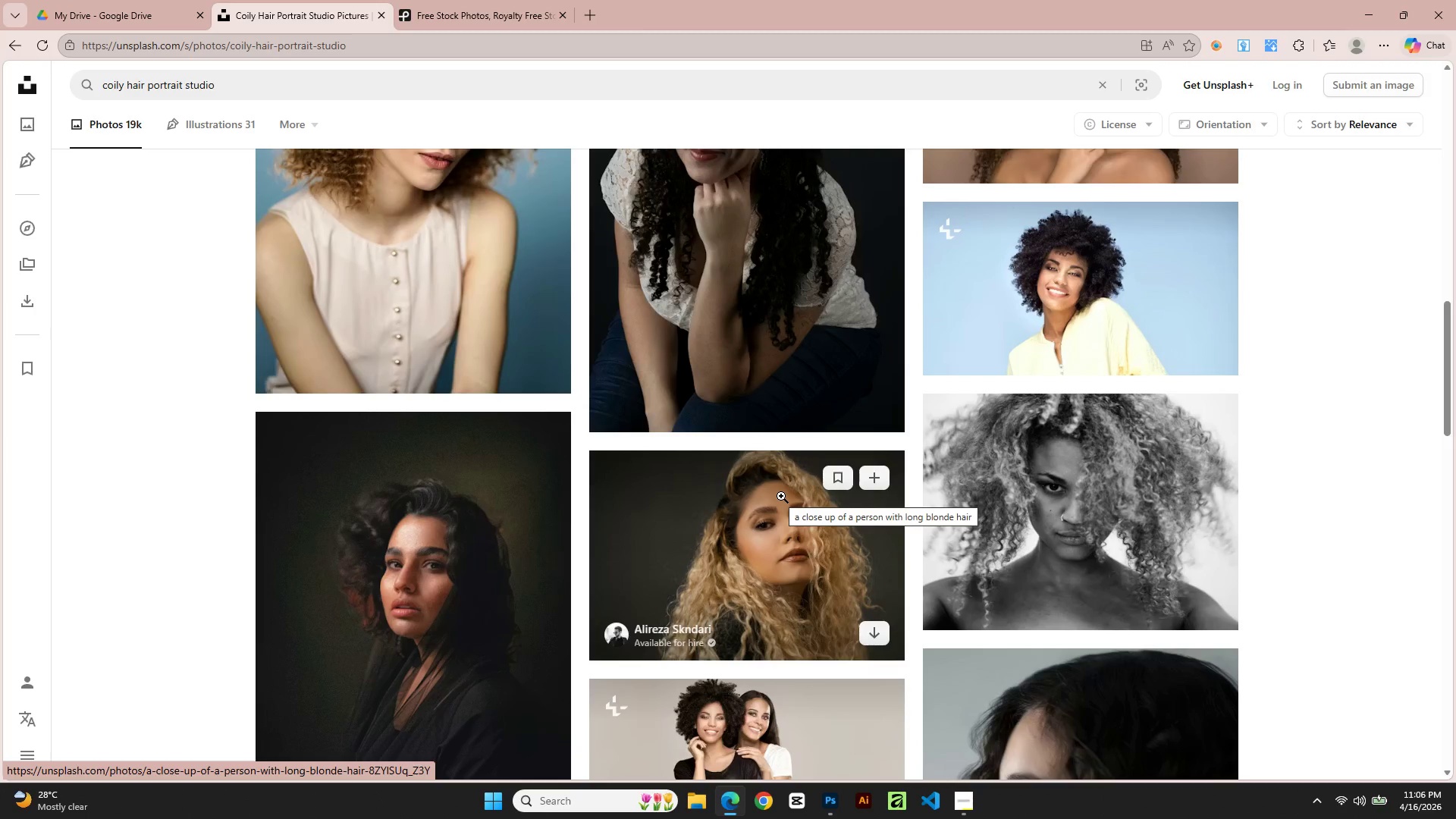 
scroll: coordinate [781, 496], scroll_direction: up, amount: 2.0
 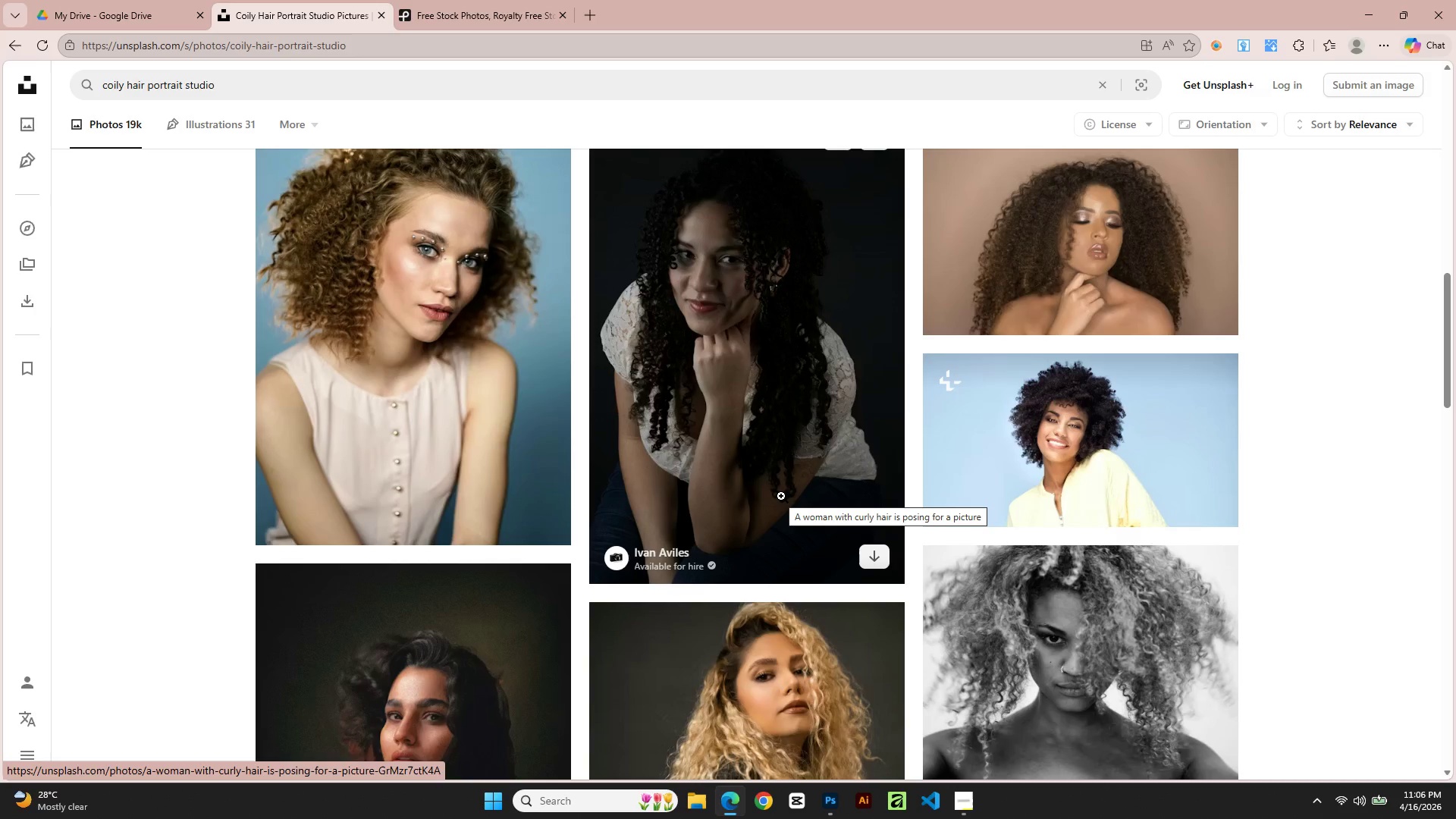 
wait(9.96)
 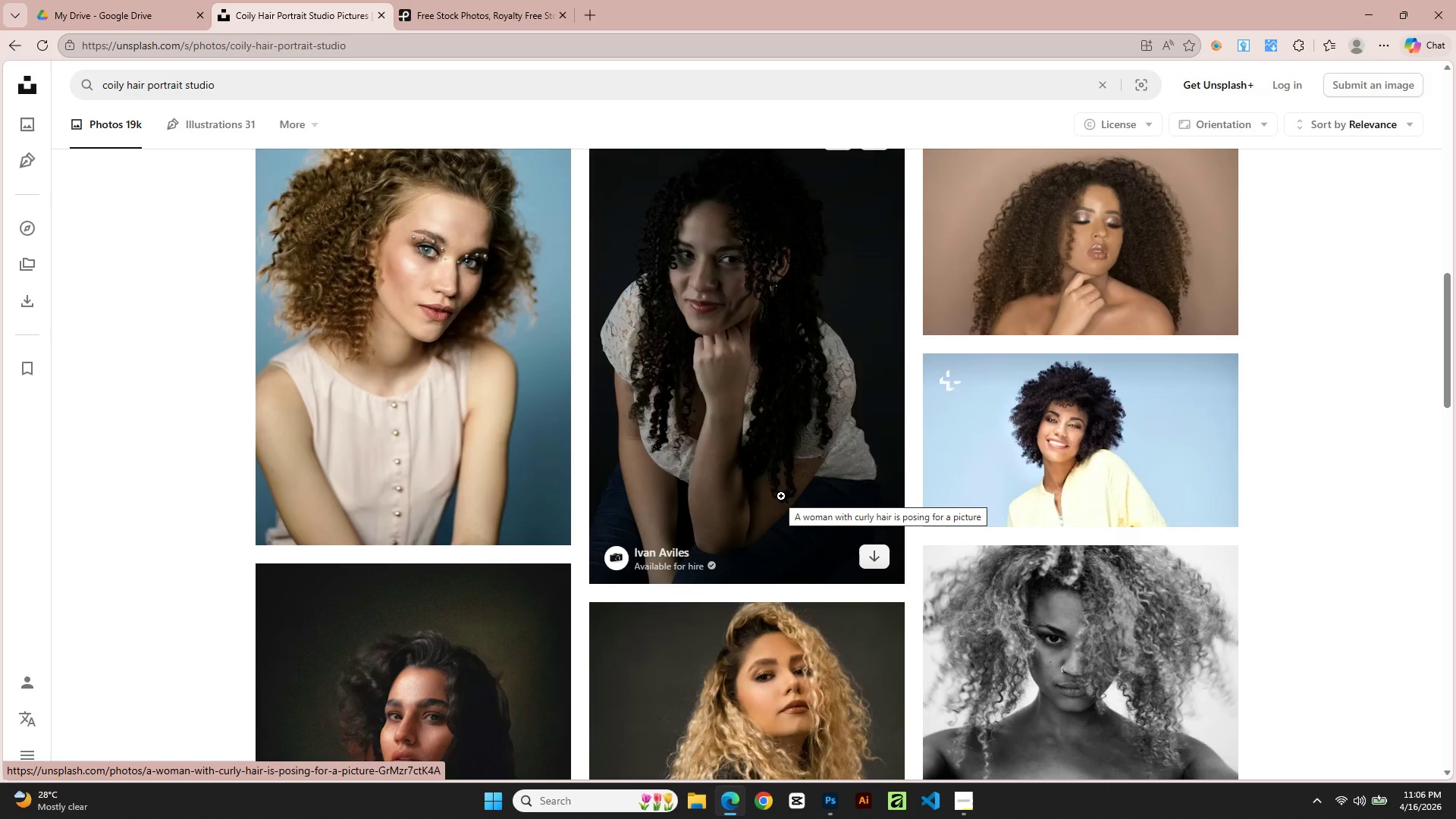 
double_click([872, 562])
 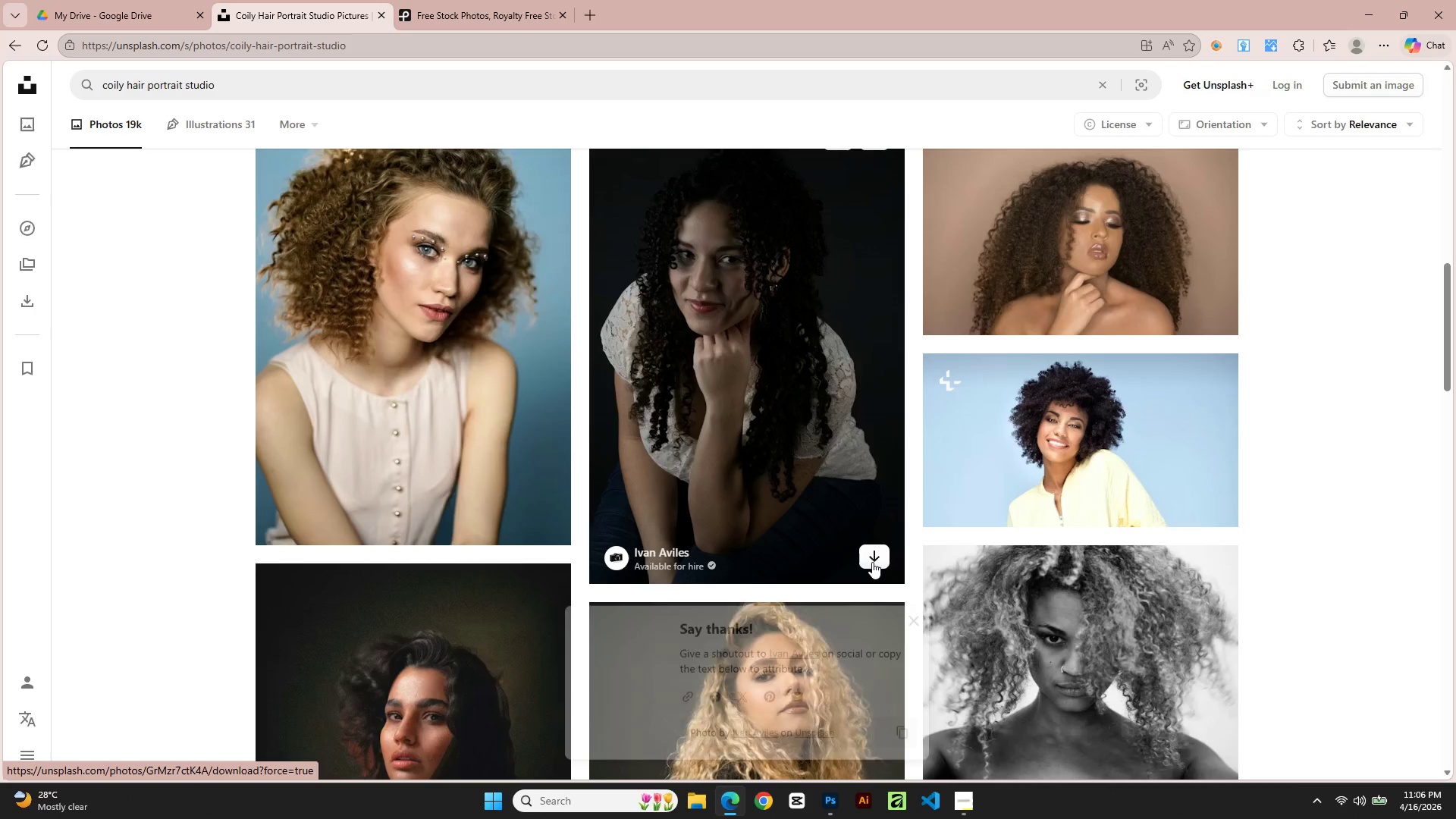 
triple_click([872, 562])
 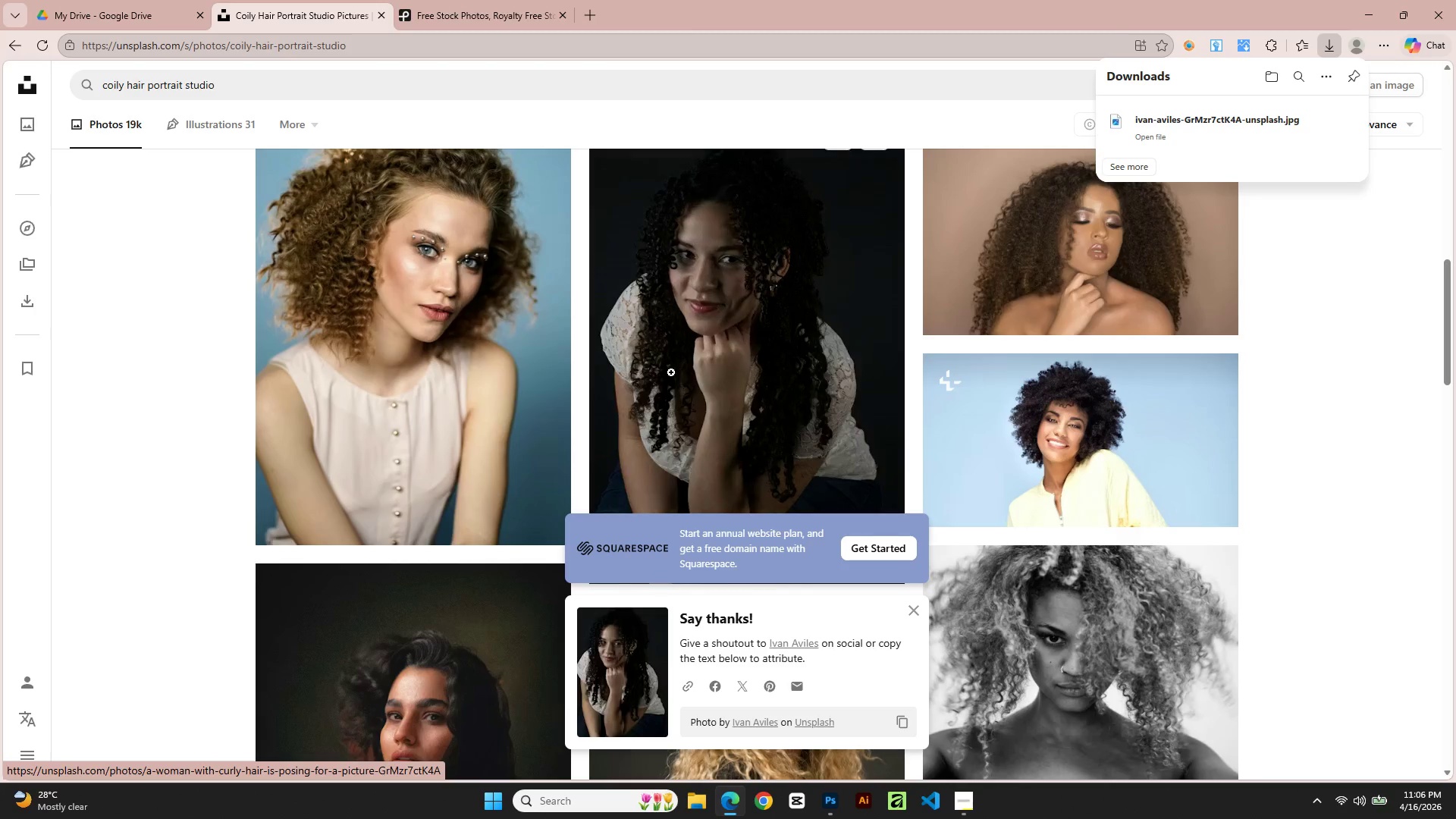 
wait(7.22)
 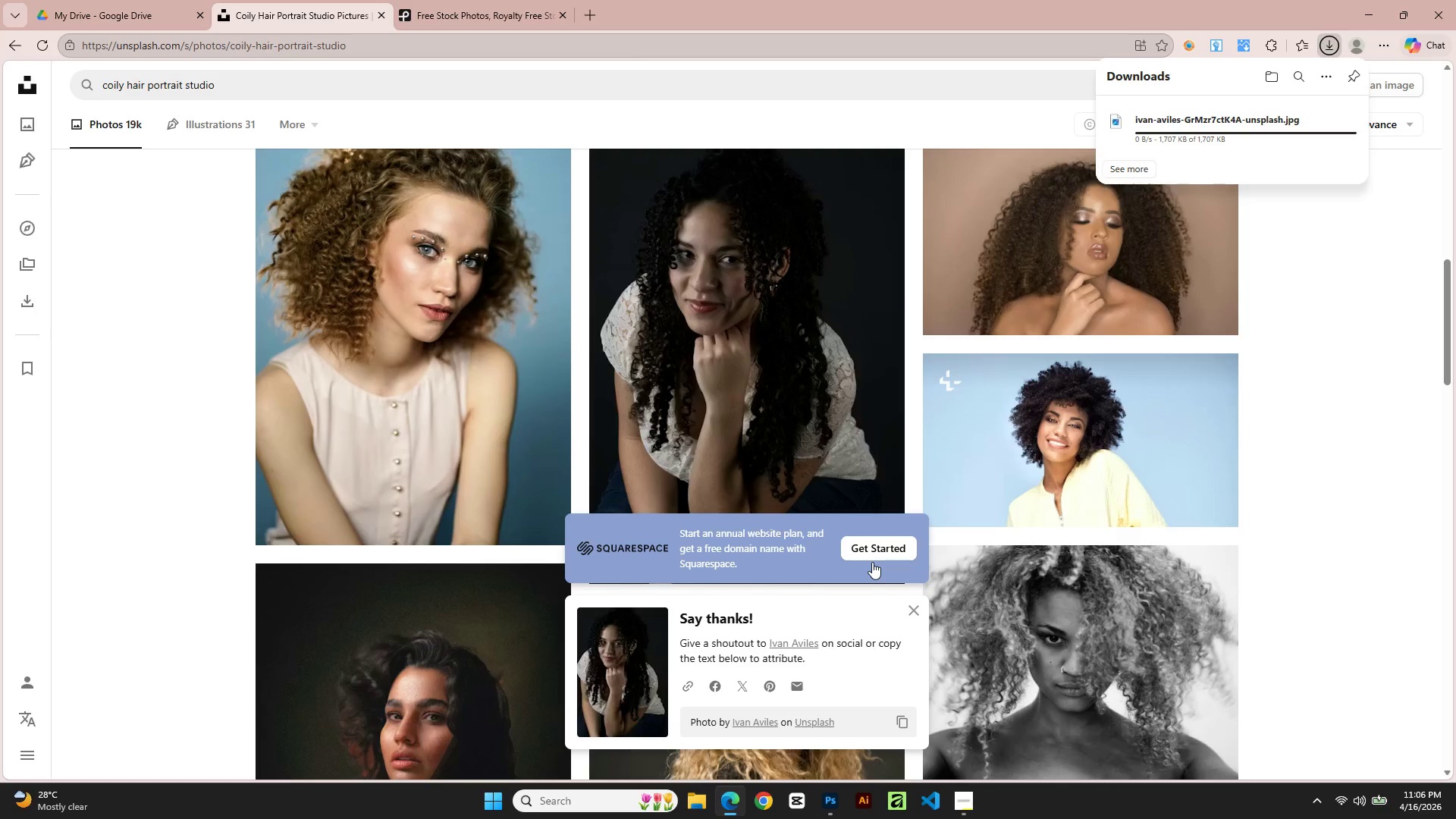 
left_click([514, 1])
 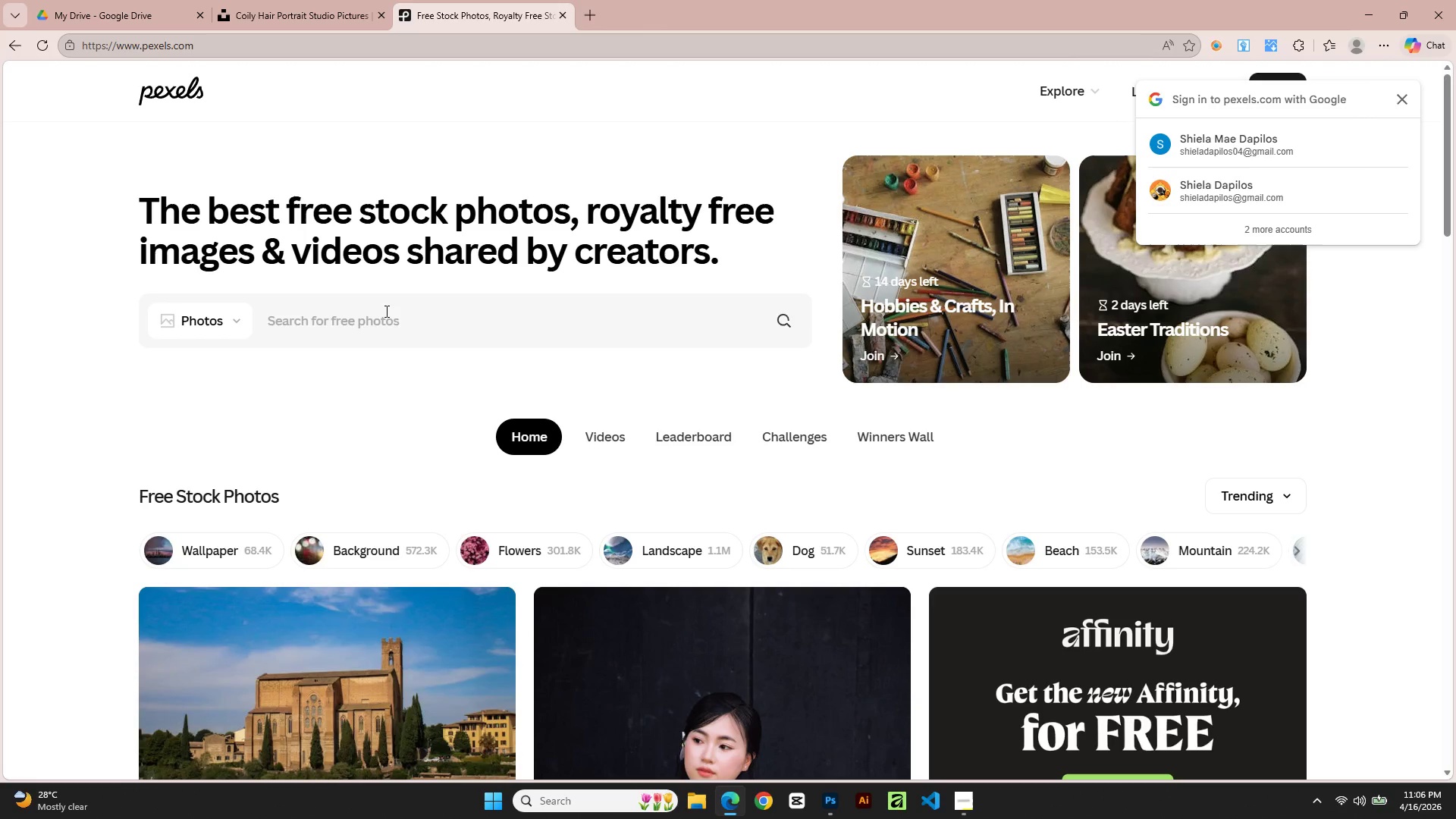 
key(Control+V)
 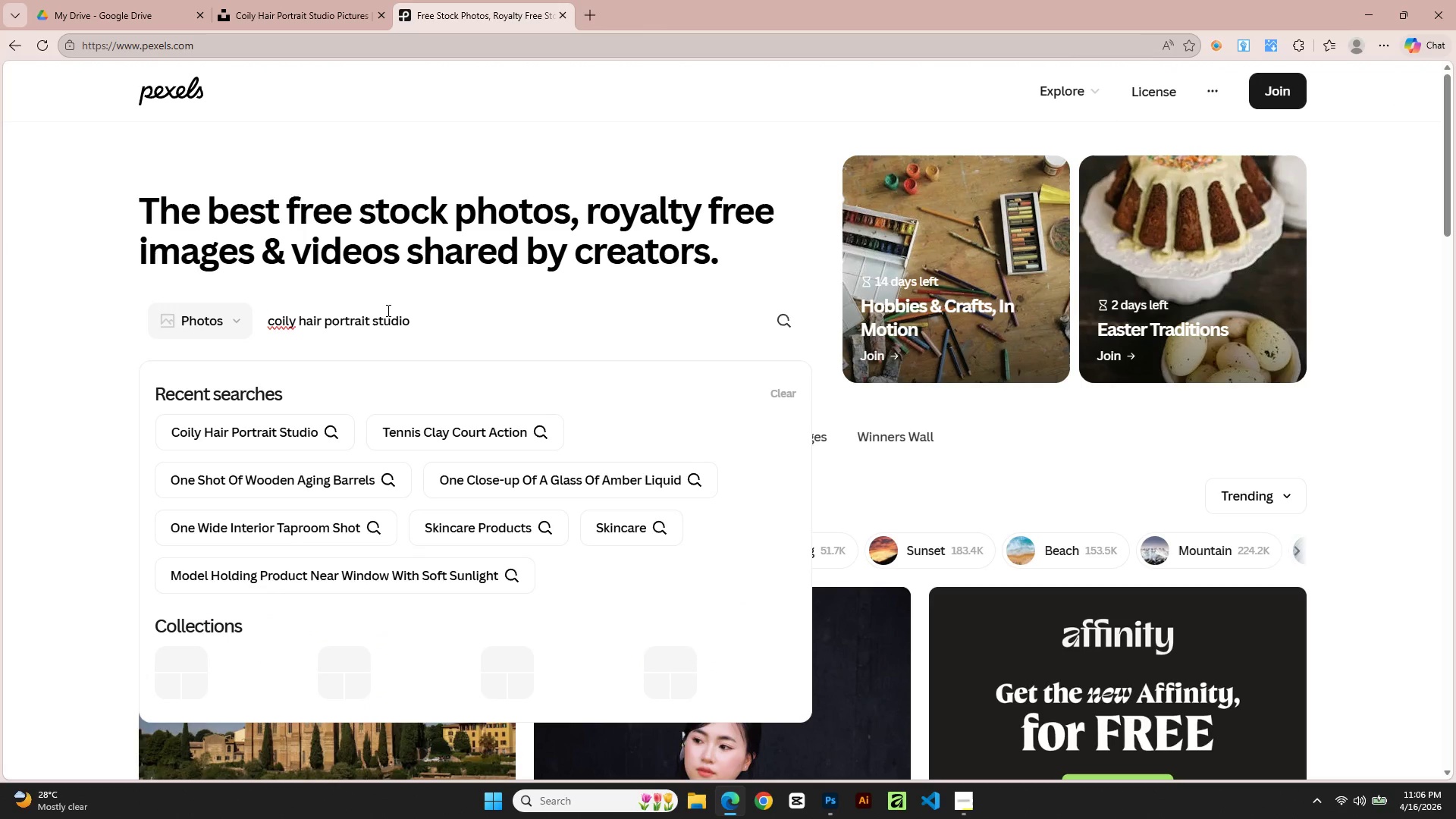 
key(NumpadEnter)
 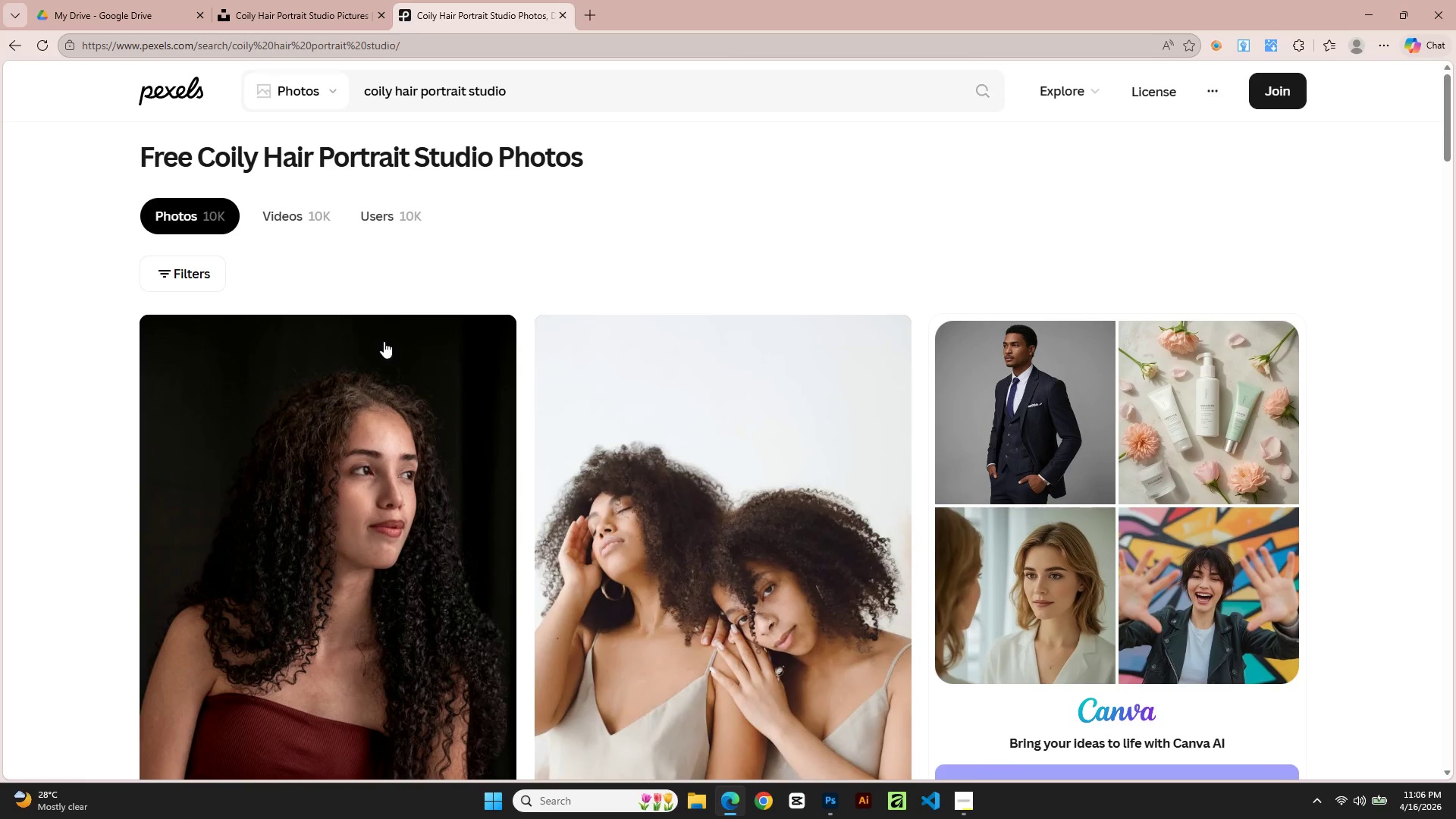 
scroll: coordinate [400, 559], scroll_direction: down, amount: 17.0
 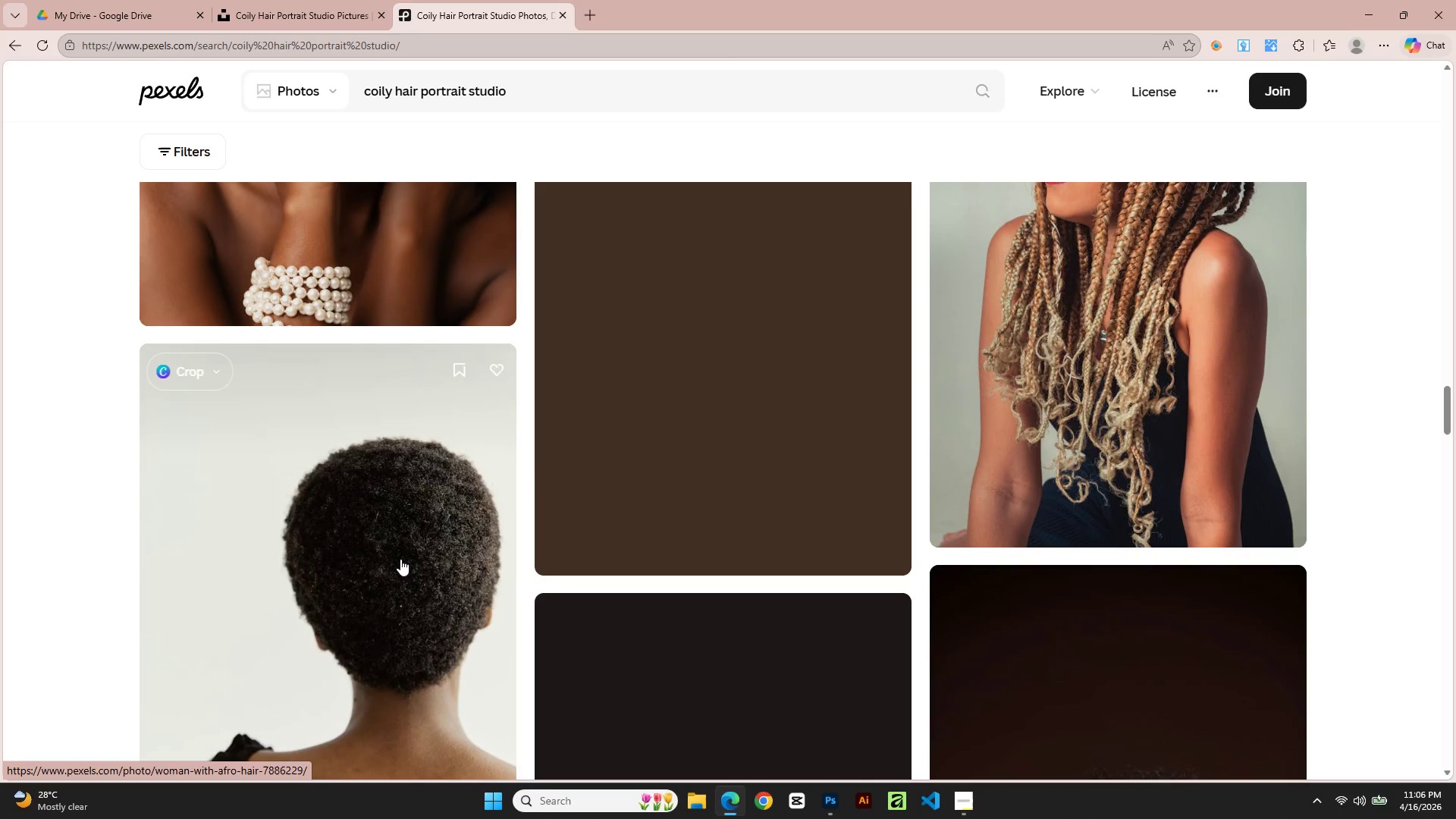 
scroll: coordinate [400, 559], scroll_direction: down, amount: 2.0
 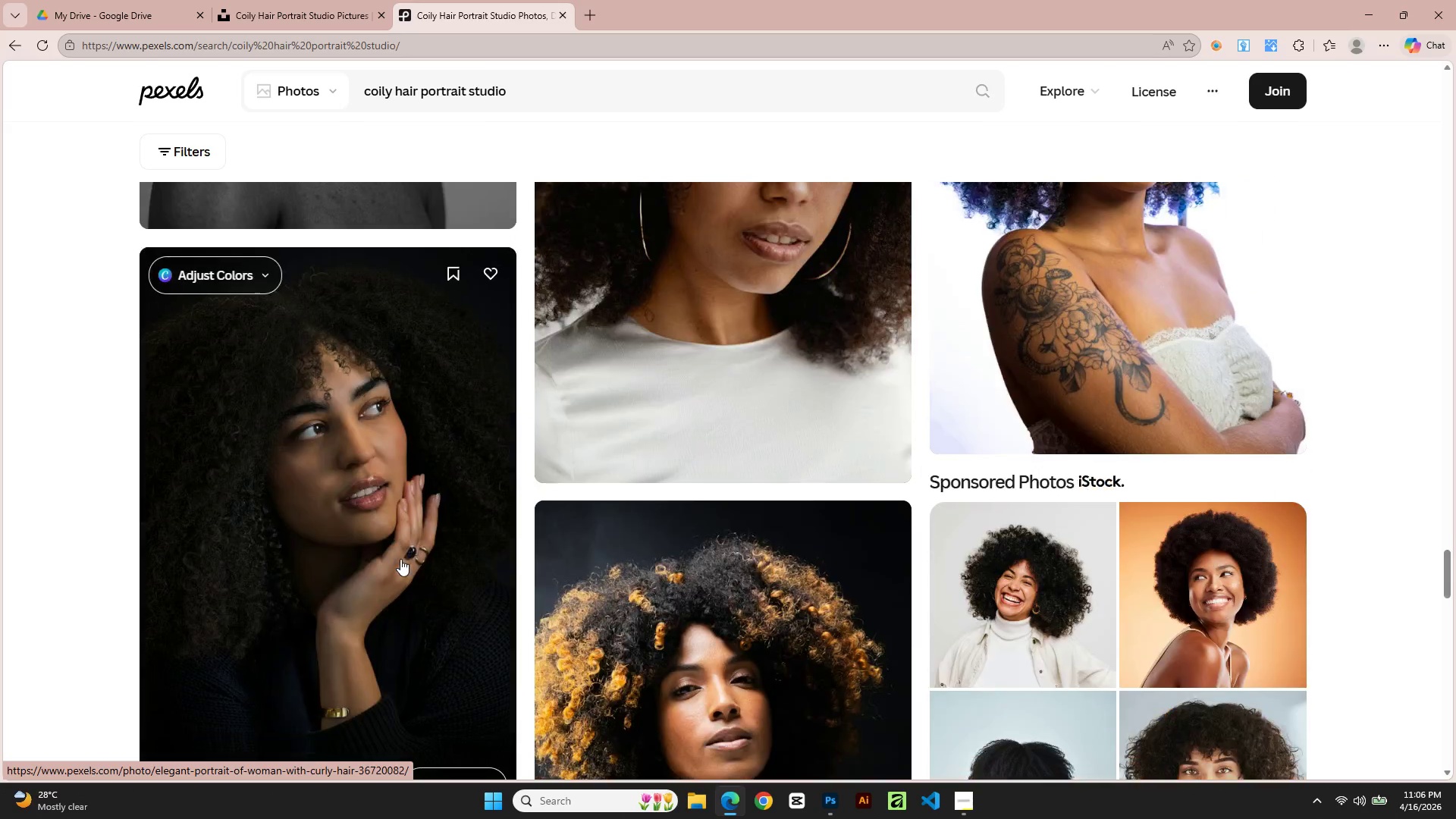 
left_click([455, 701])
 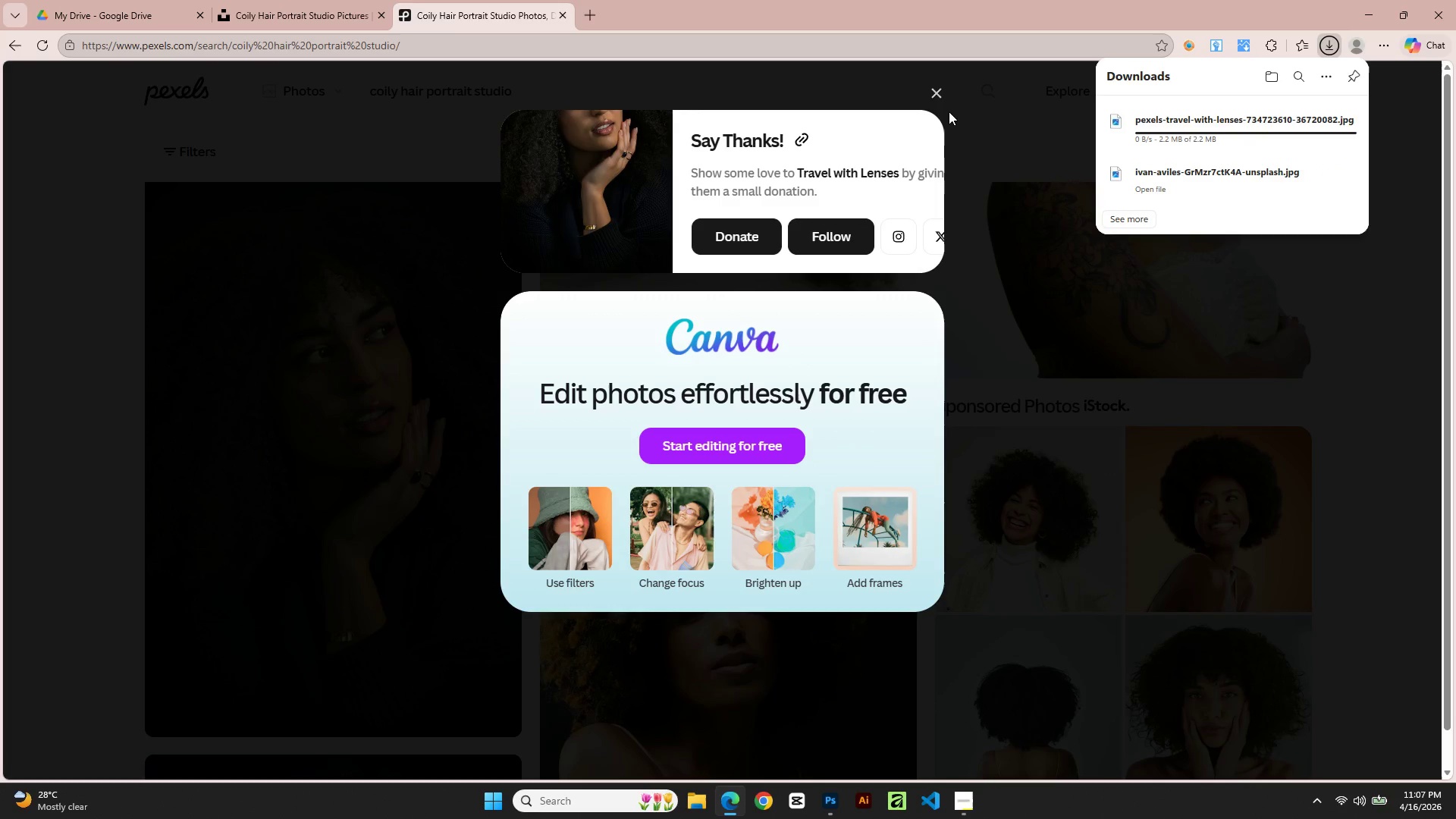 
left_click([940, 92])
 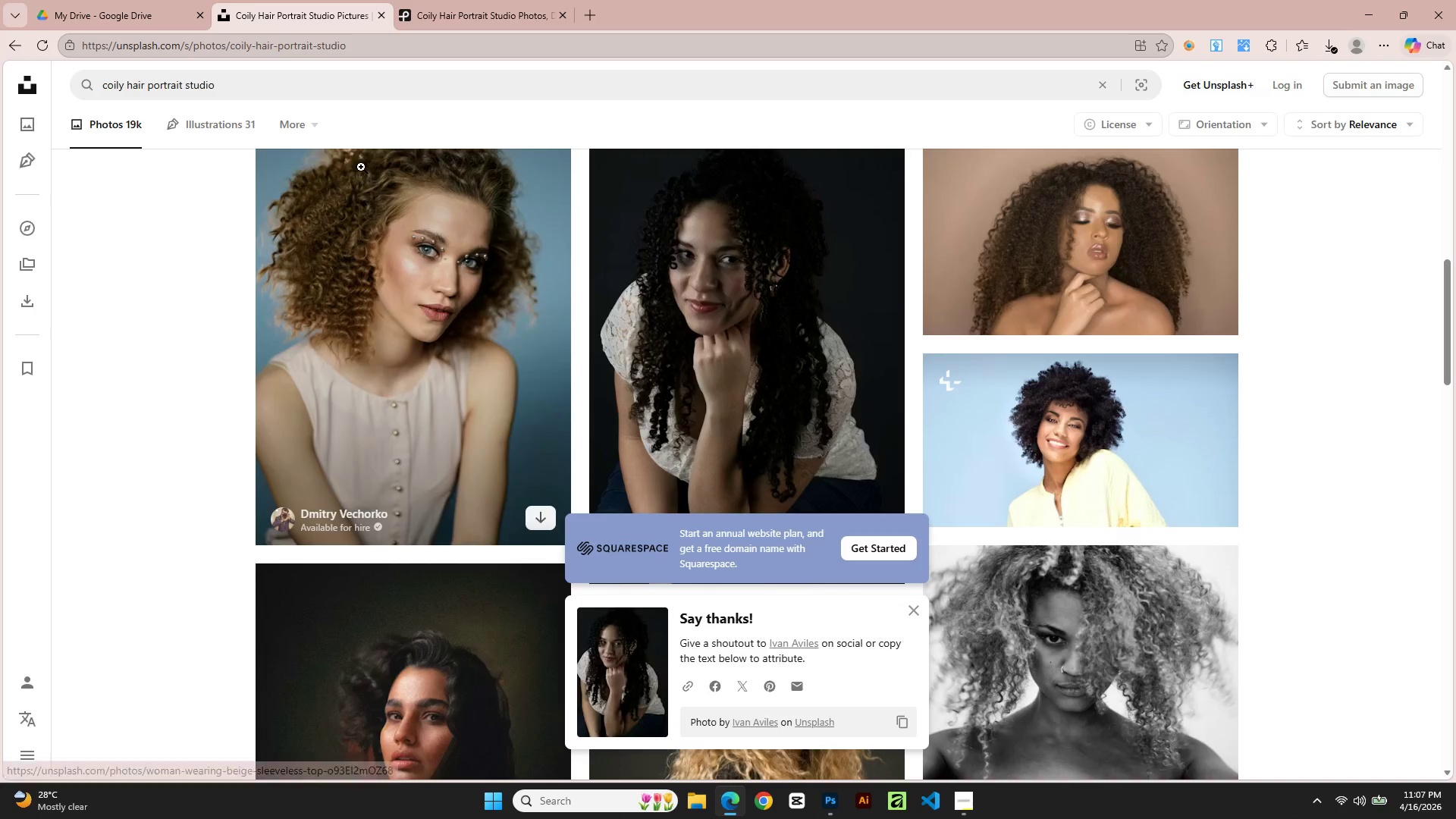 
double_click([369, 86])
 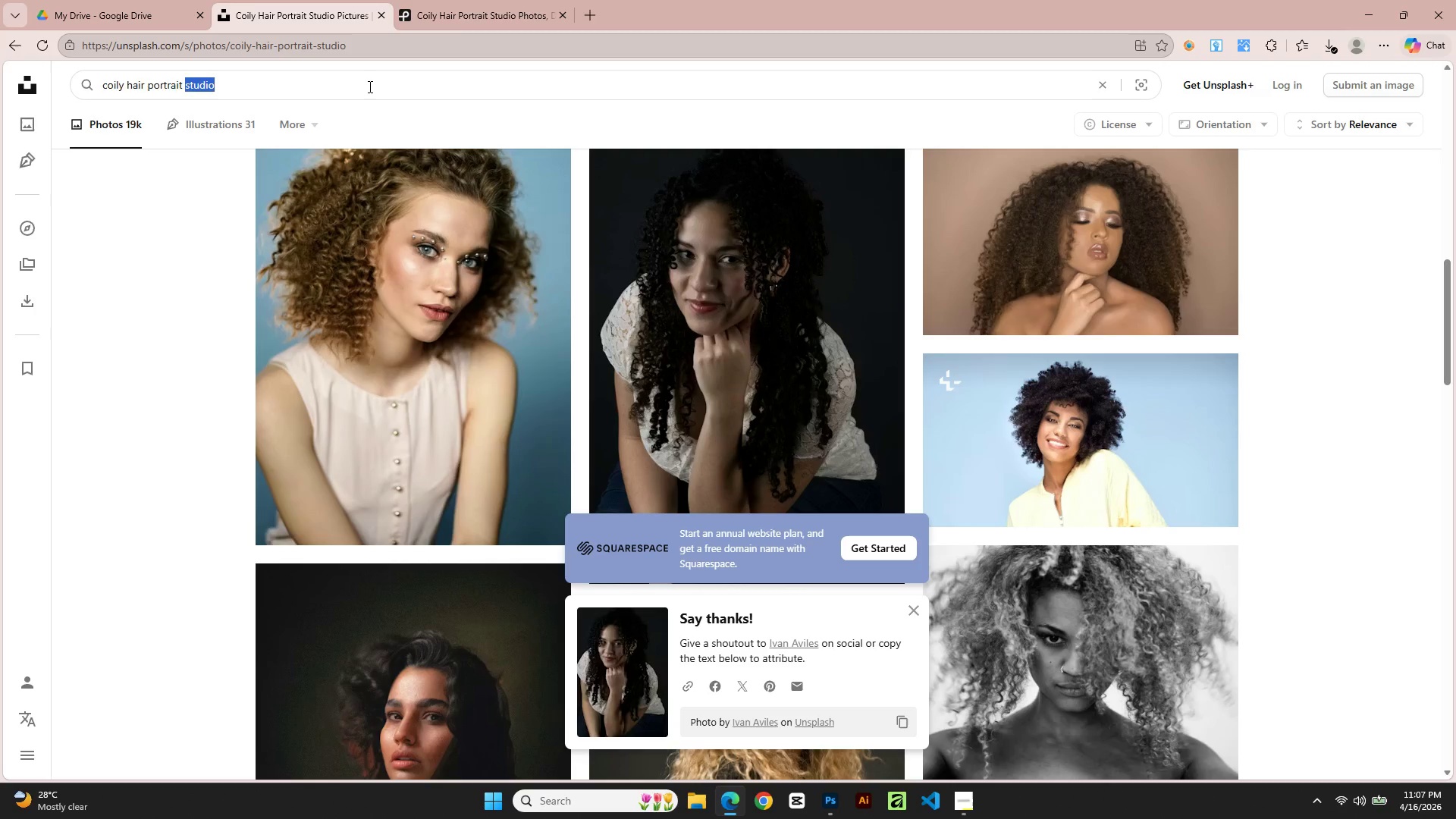 
triple_click([369, 86])
 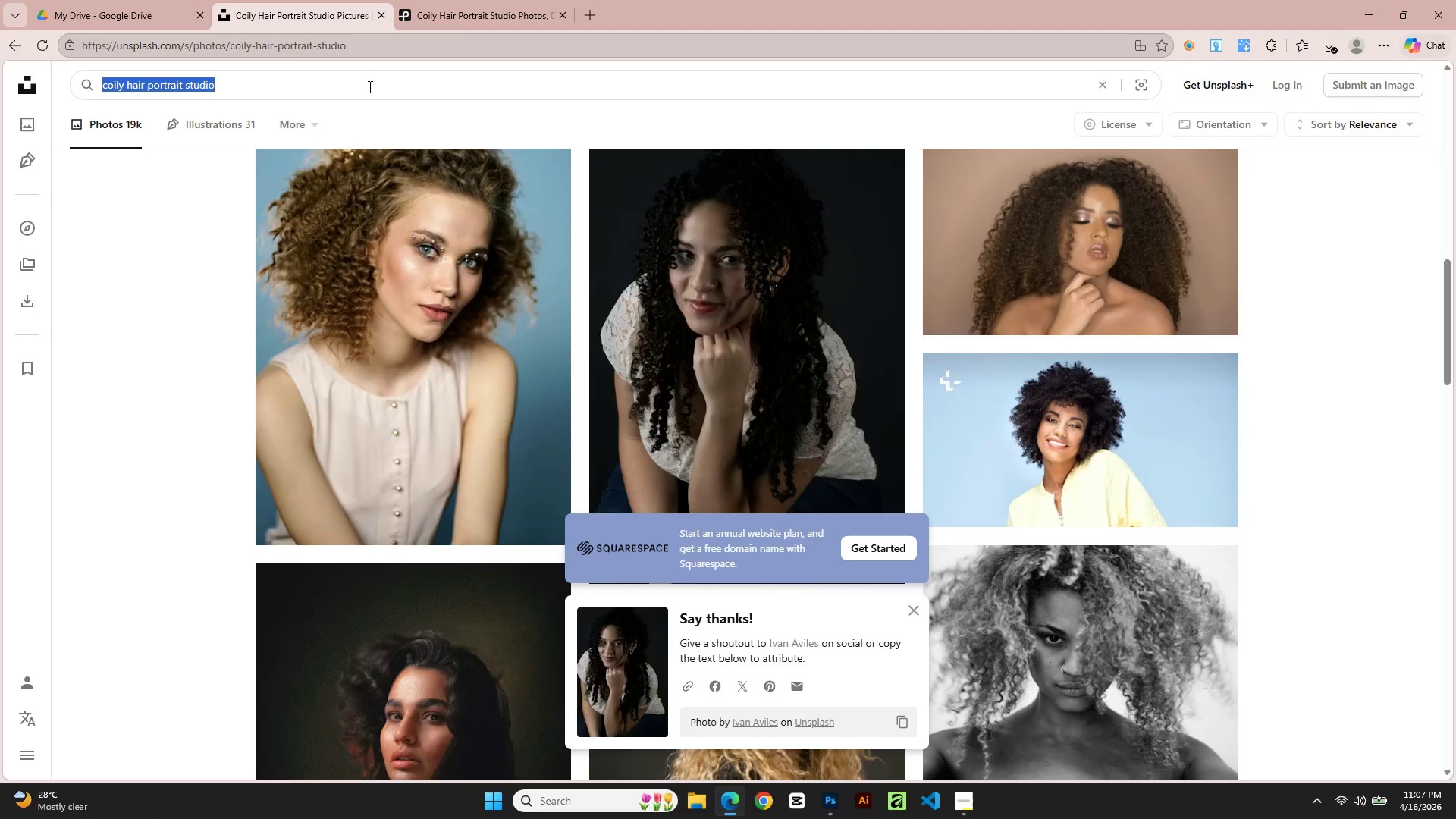 
triple_click([369, 86])
 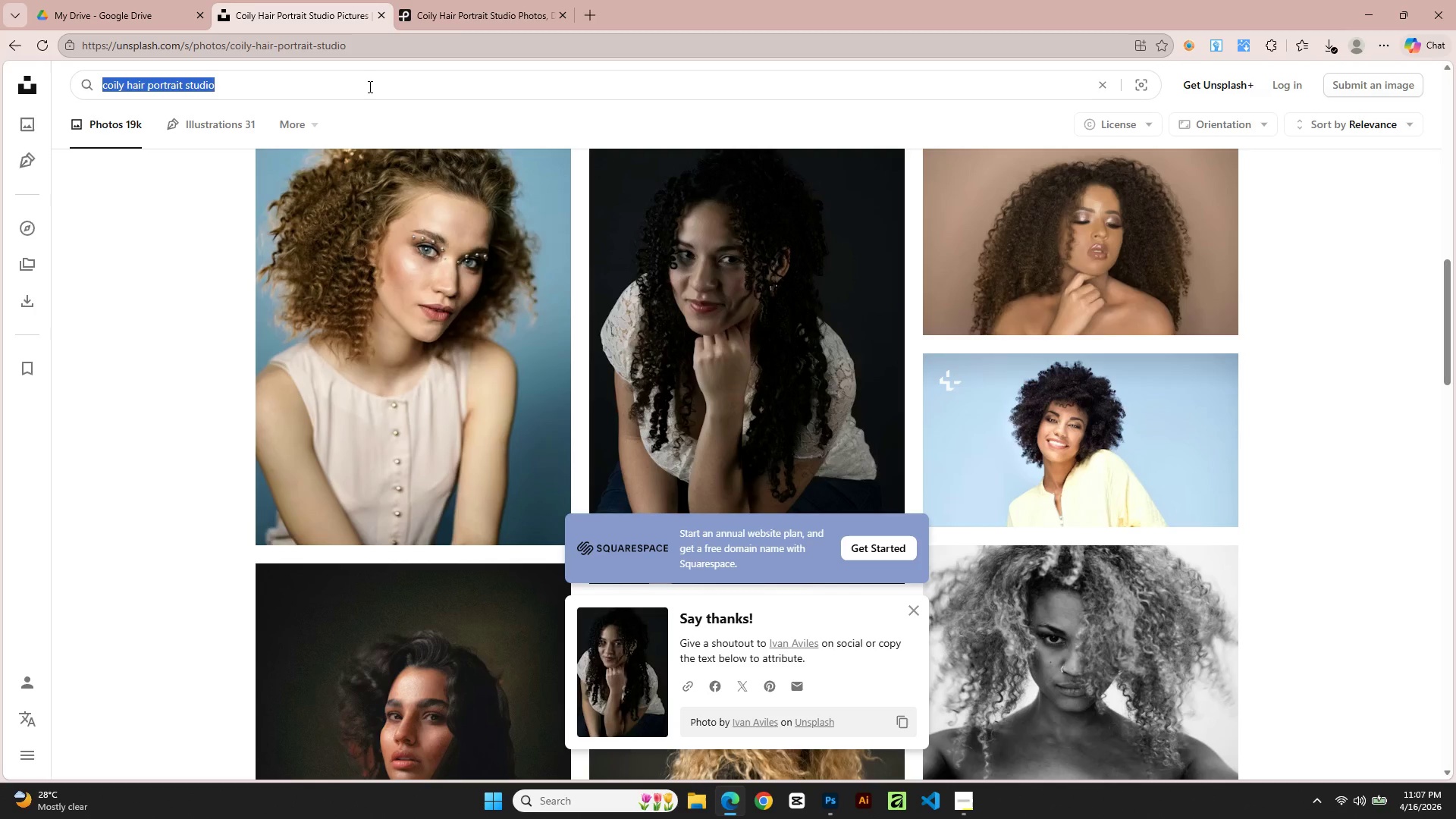 
wait(6.16)
 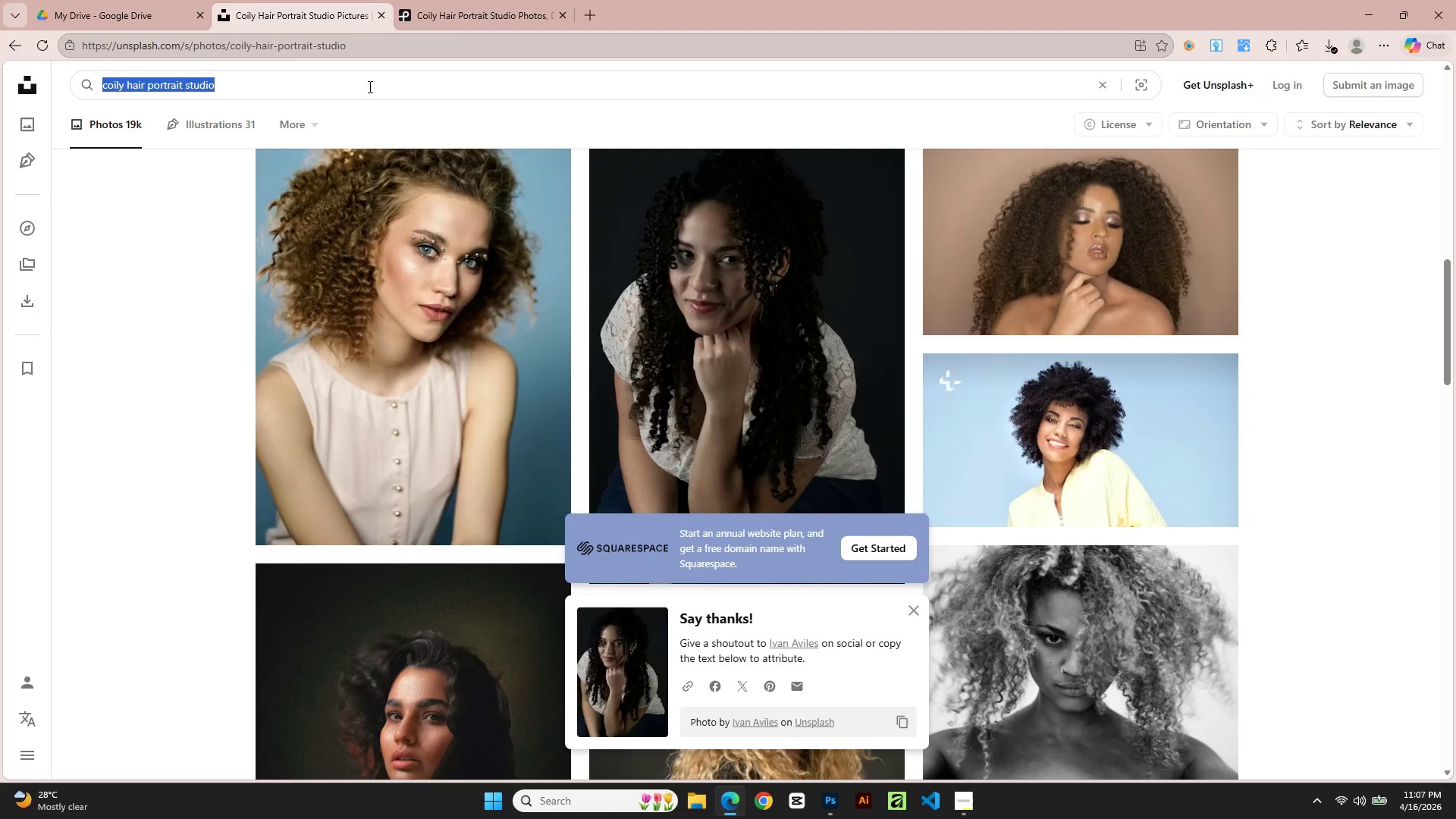 
type(Natural hair )
 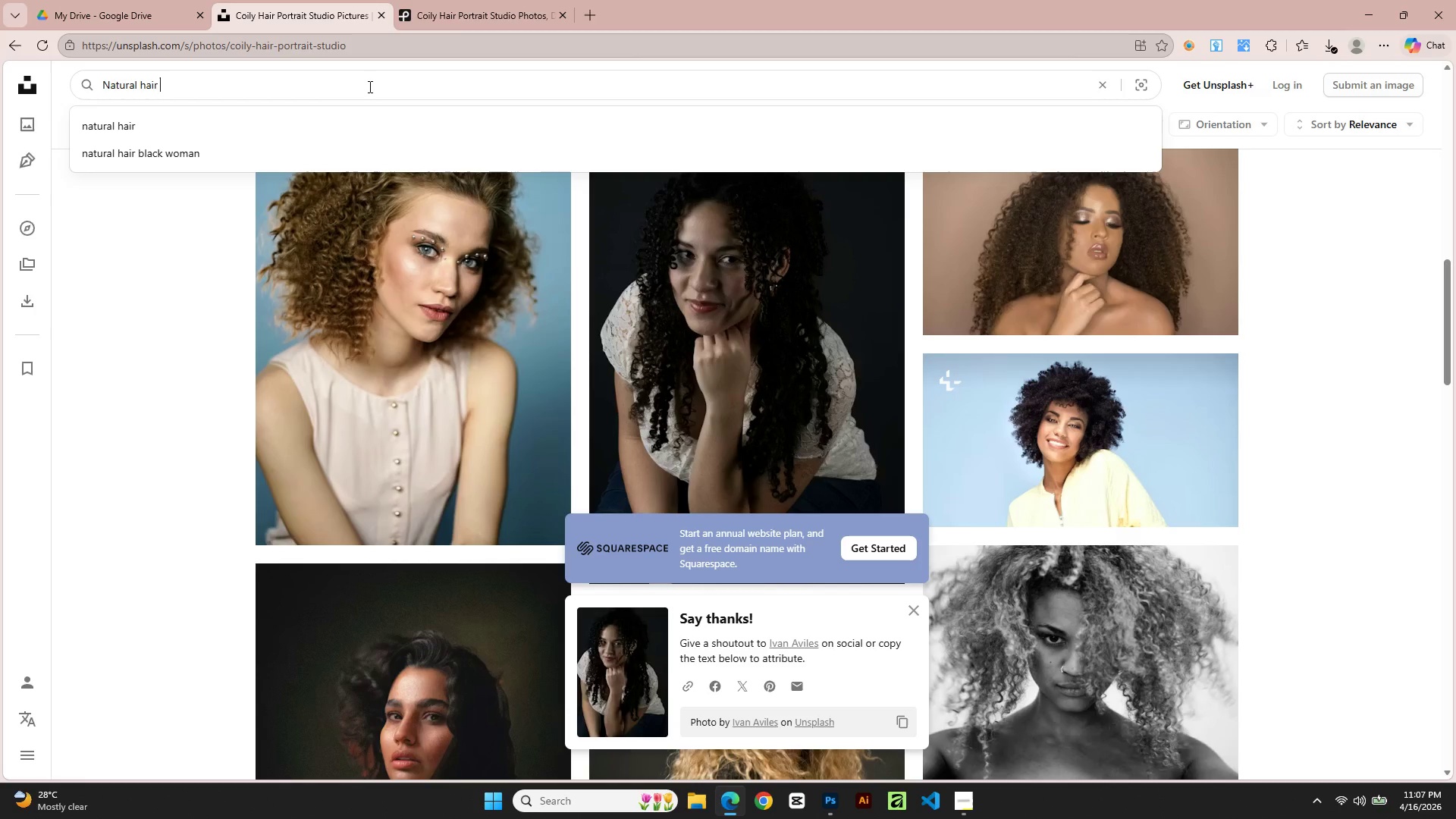 
type(afro portrait dramatic l)
key(Backspace)
type(lightinh)
key(Backspace)
type(g)
 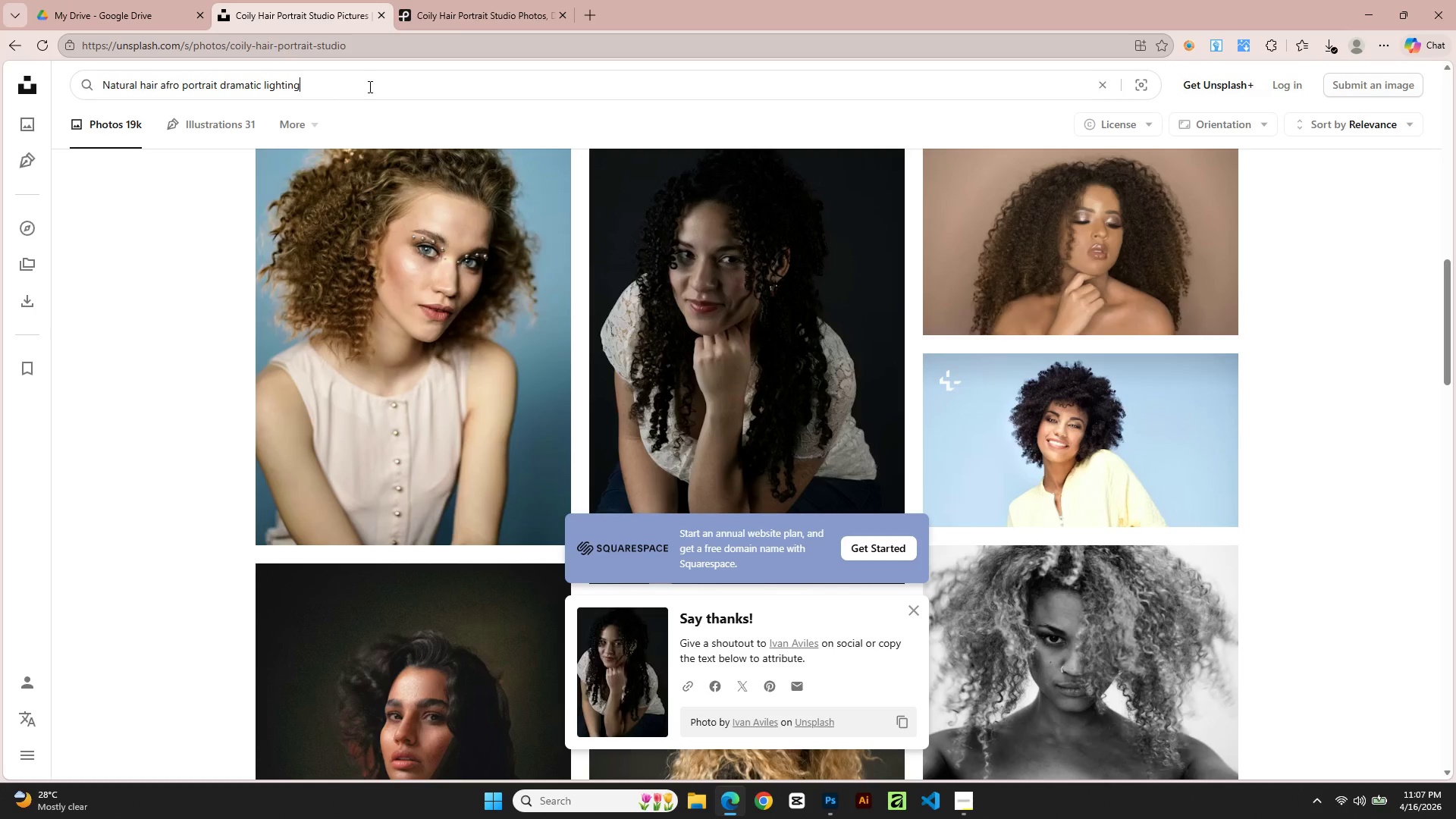 
key(Control+A)
 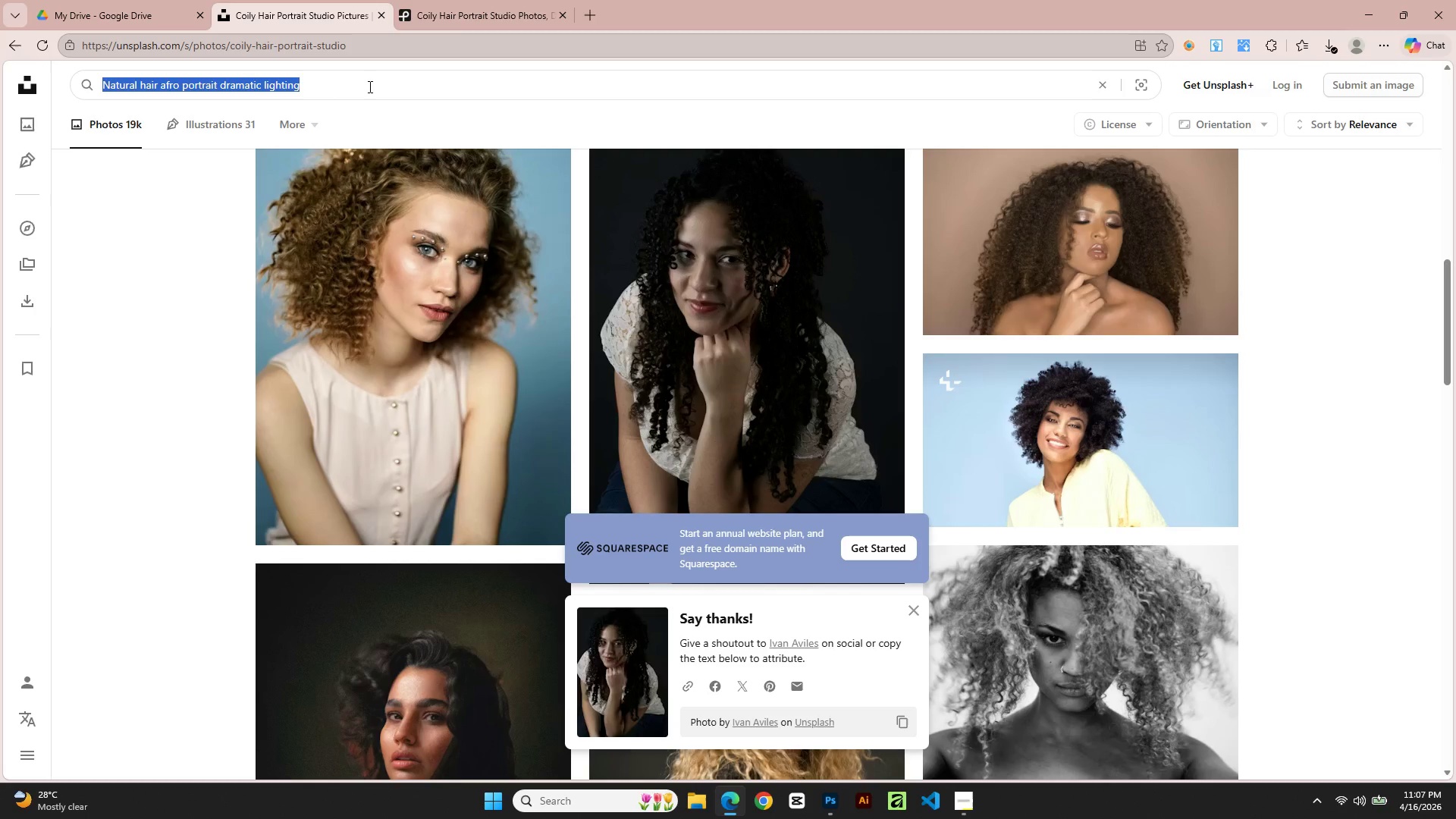 
key(Control+C)
 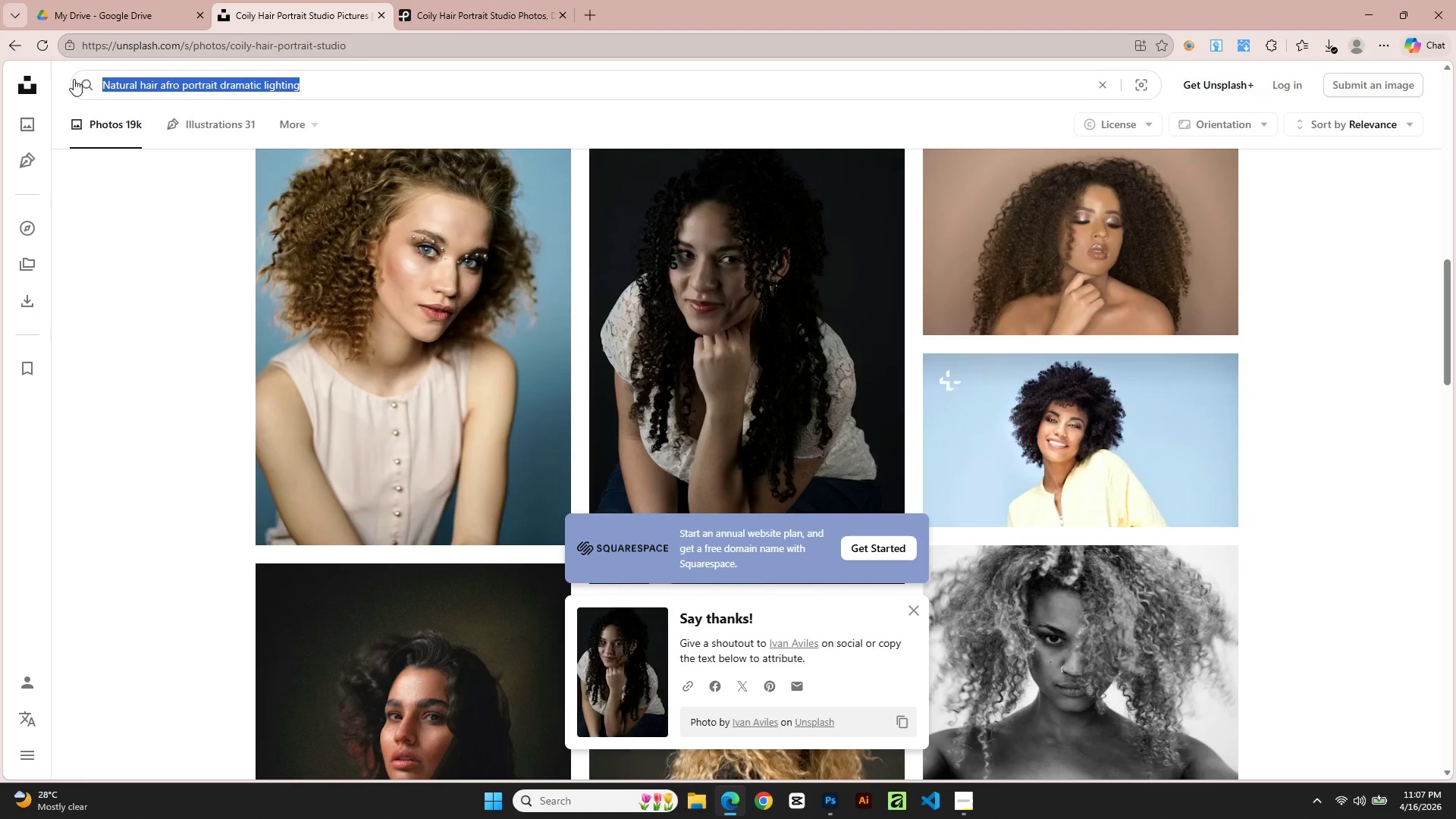 
left_click([89, 79])
 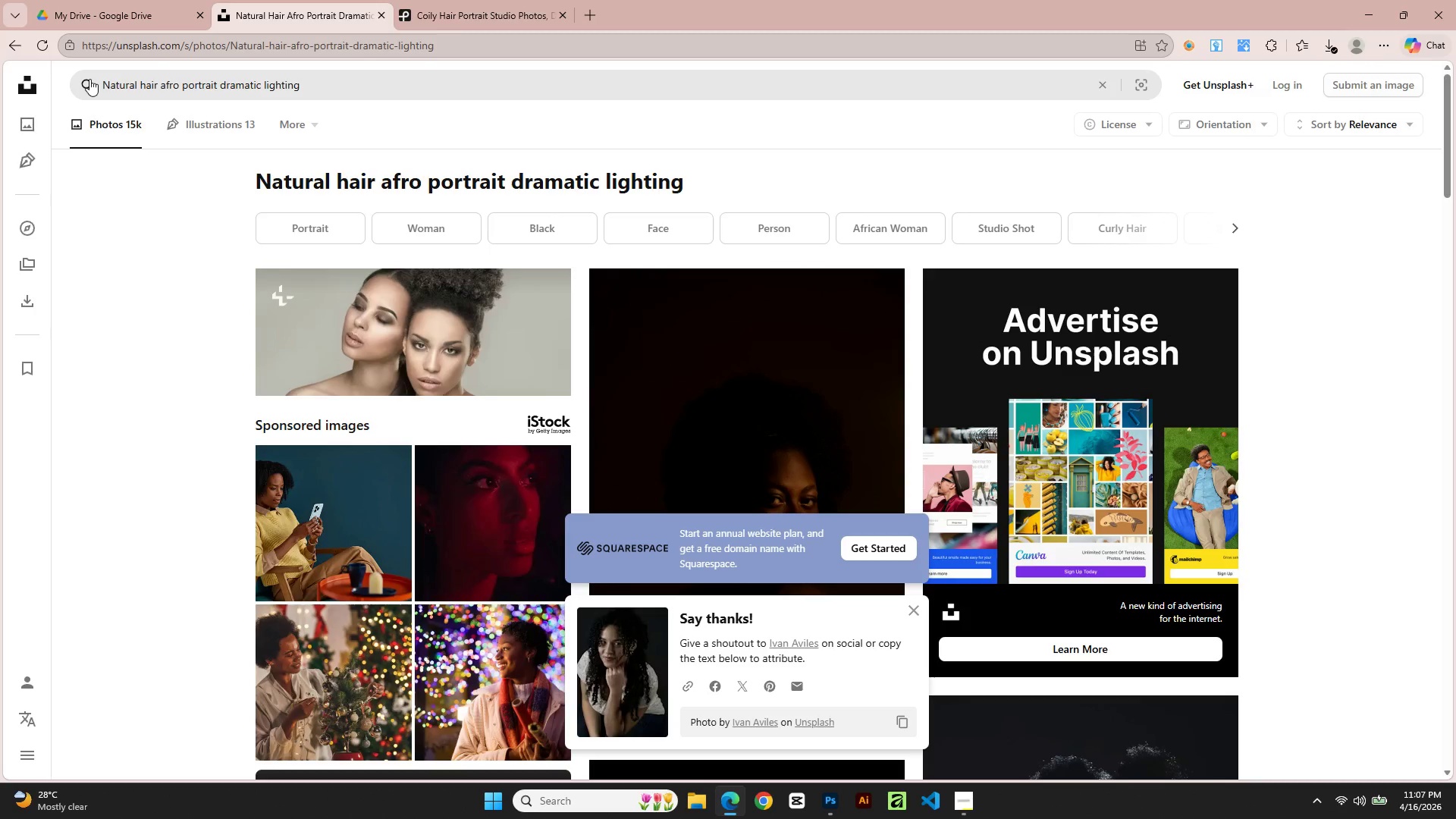 
wait(9.84)
 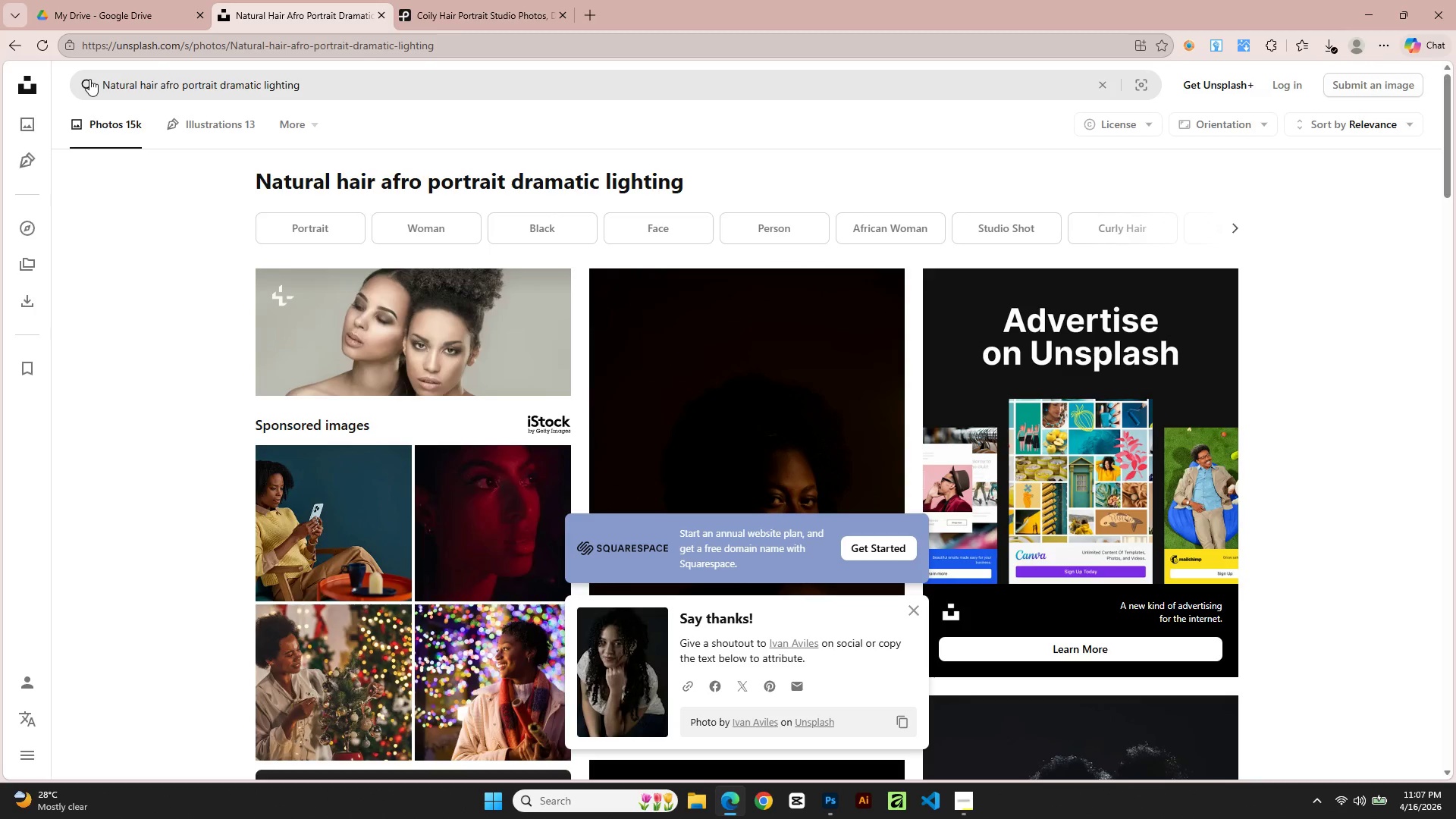 
scroll: coordinate [1016, 498], scroll_direction: down, amount: 8.0
 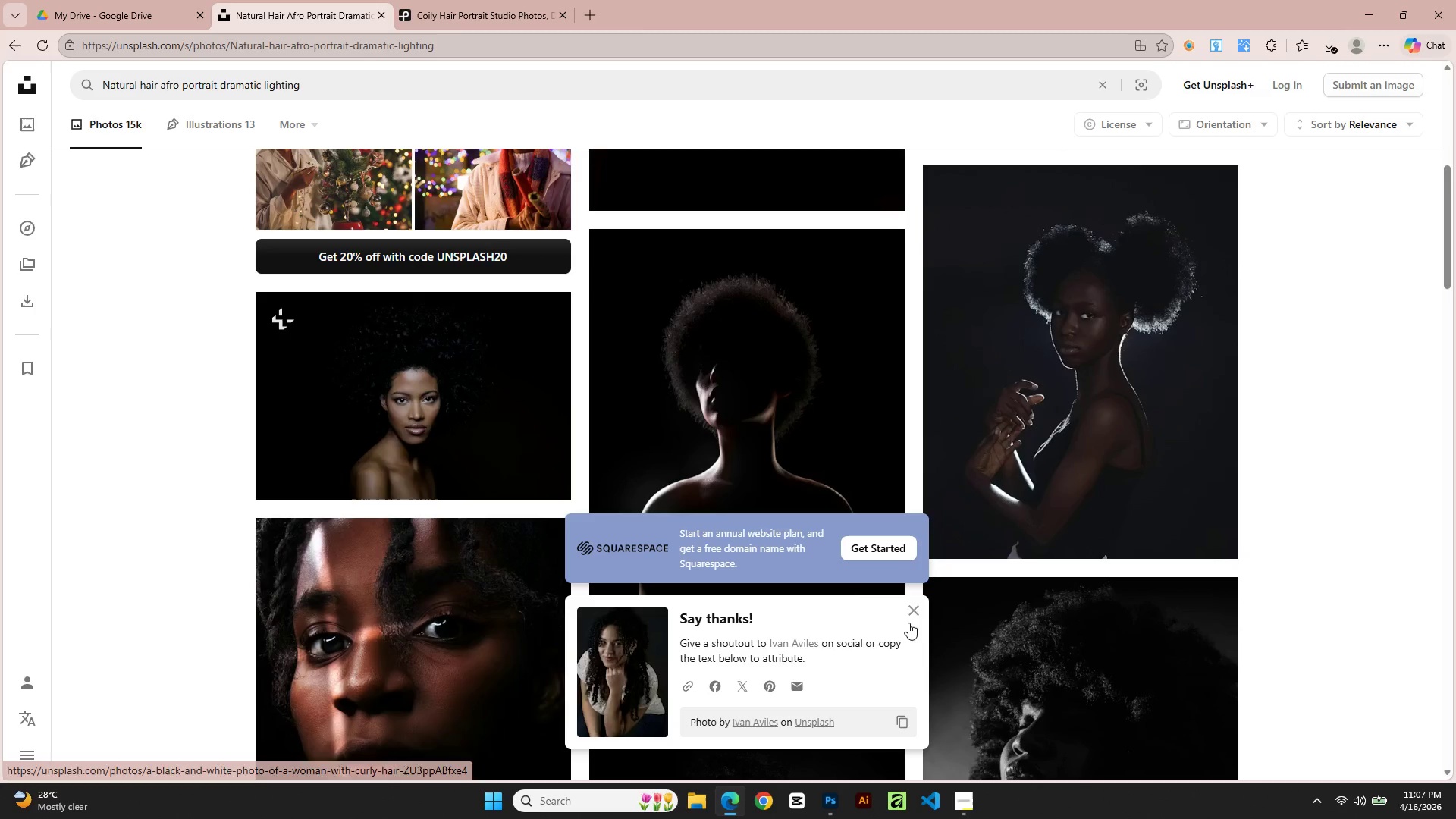 
wait(5.04)
 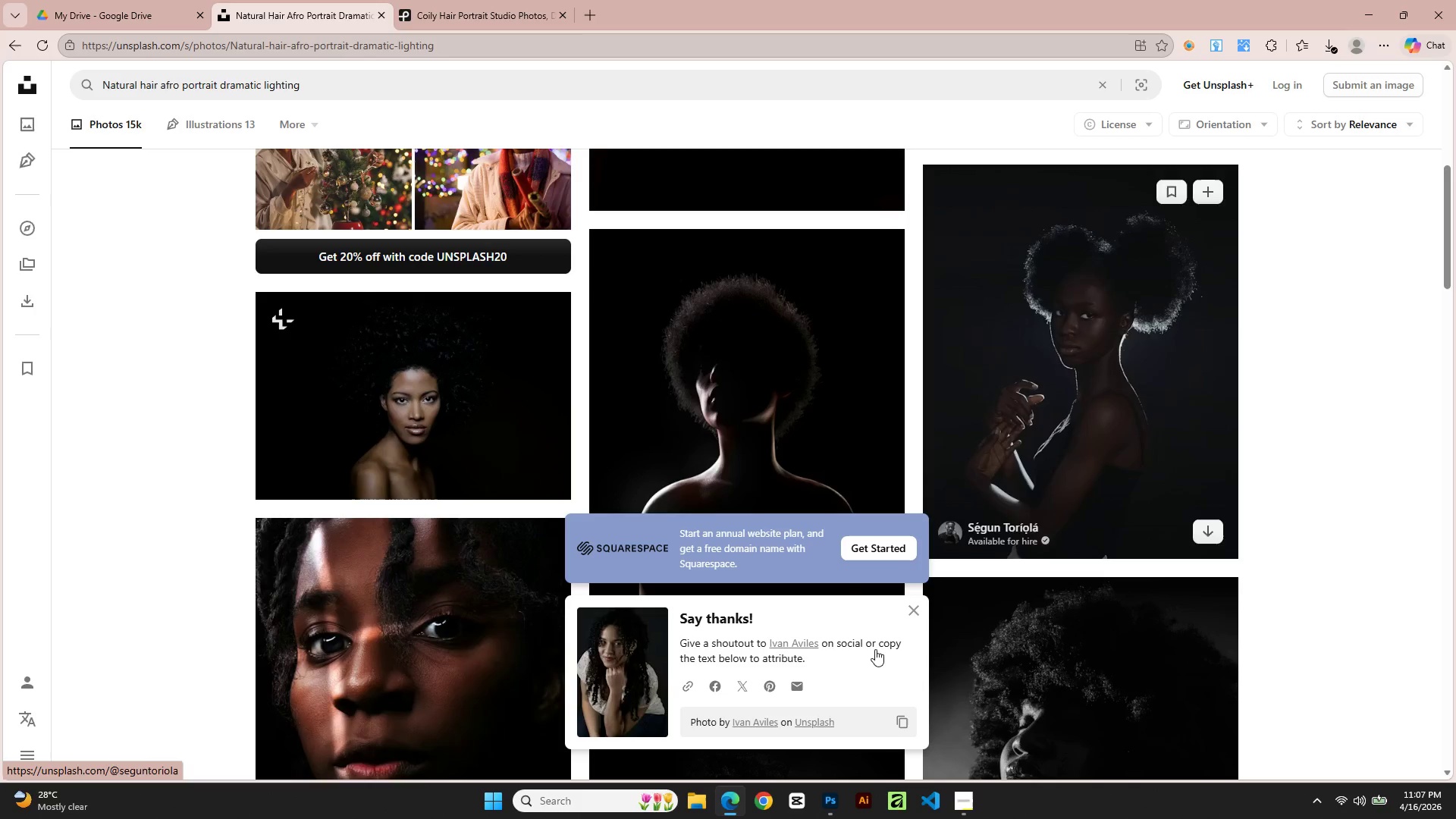 
scroll: coordinate [863, 595], scroll_direction: down, amount: 5.0
 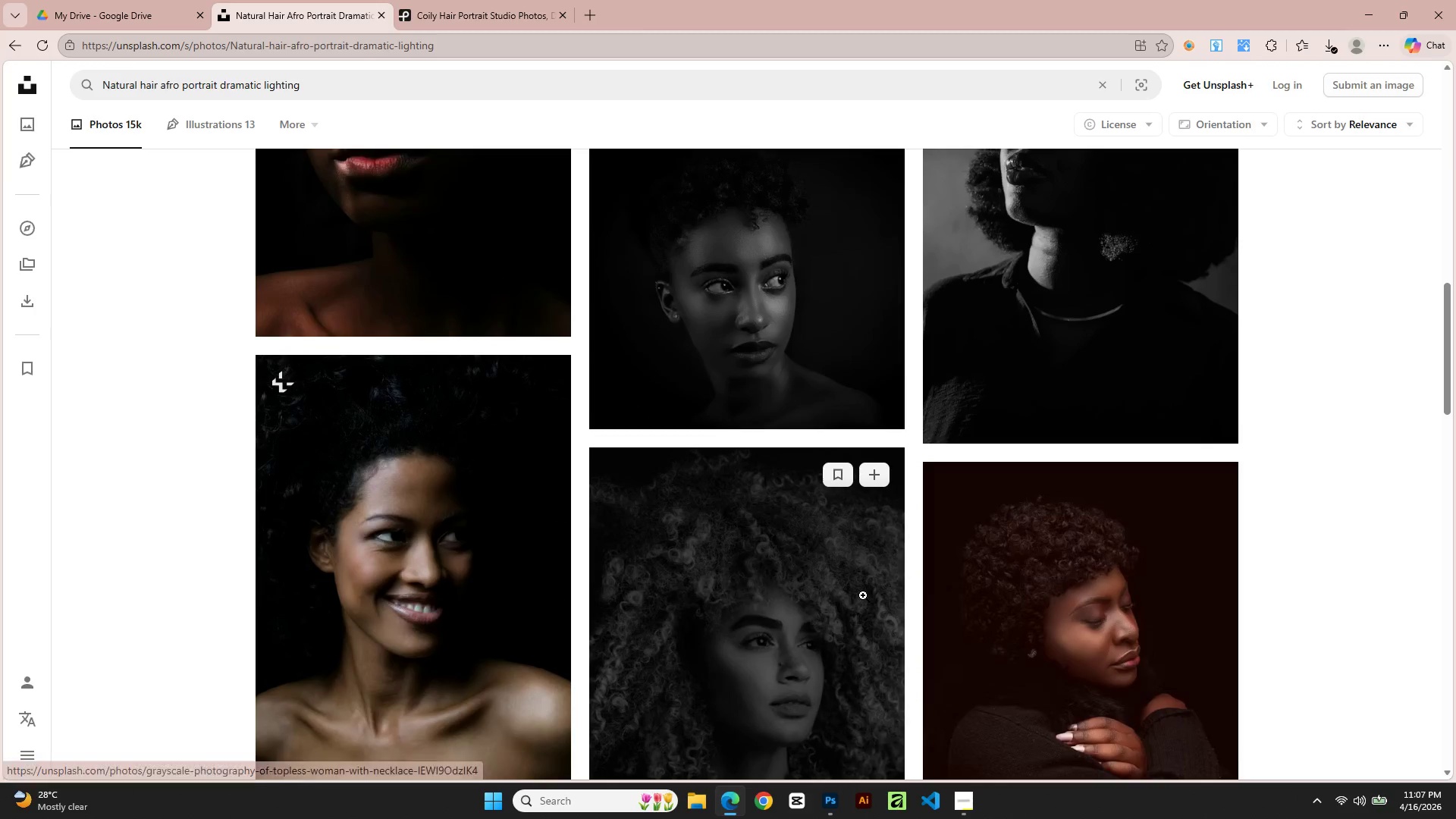 
scroll: coordinate [872, 582], scroll_direction: up, amount: 8.0
 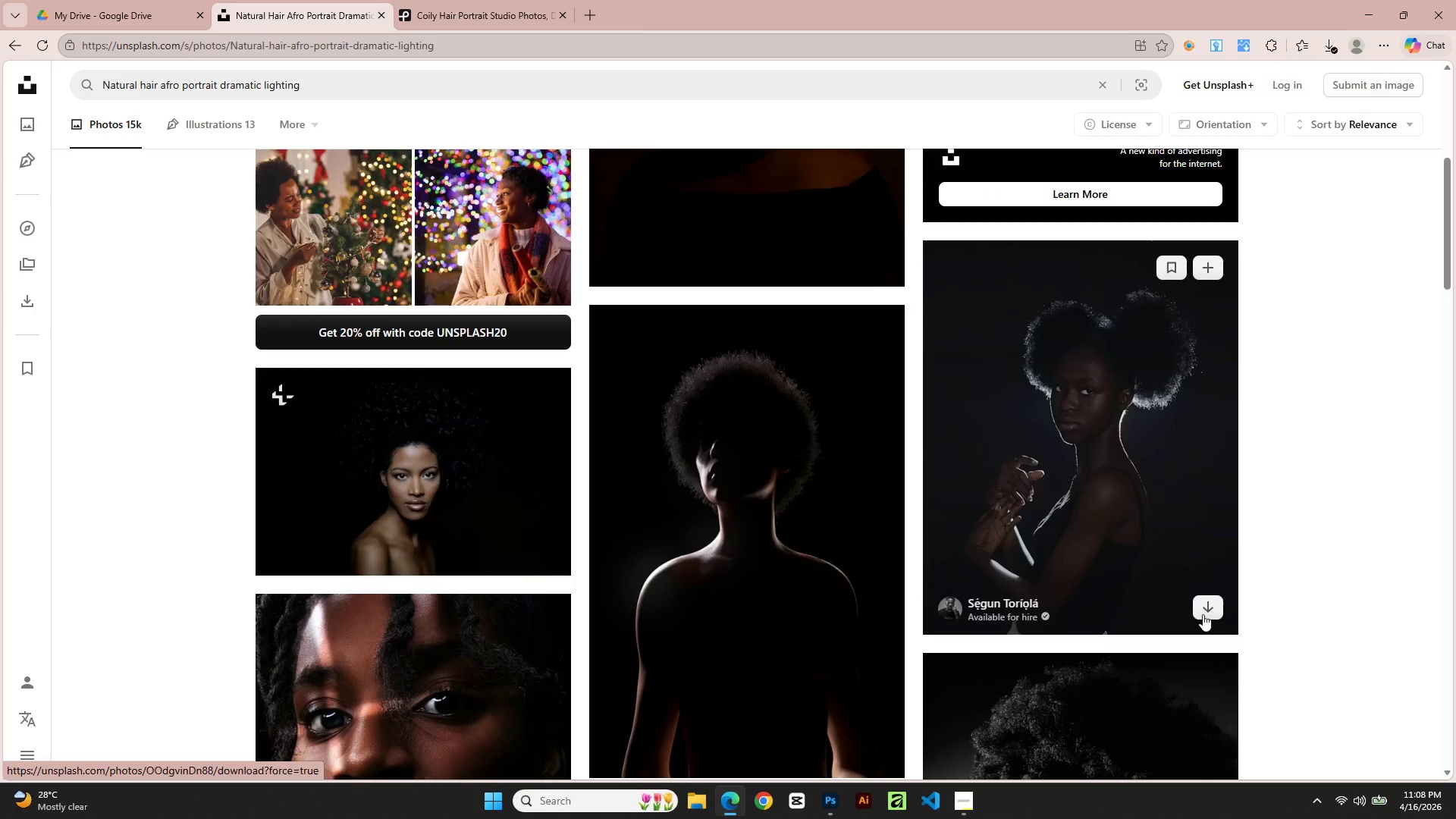 
left_click([1207, 610])
 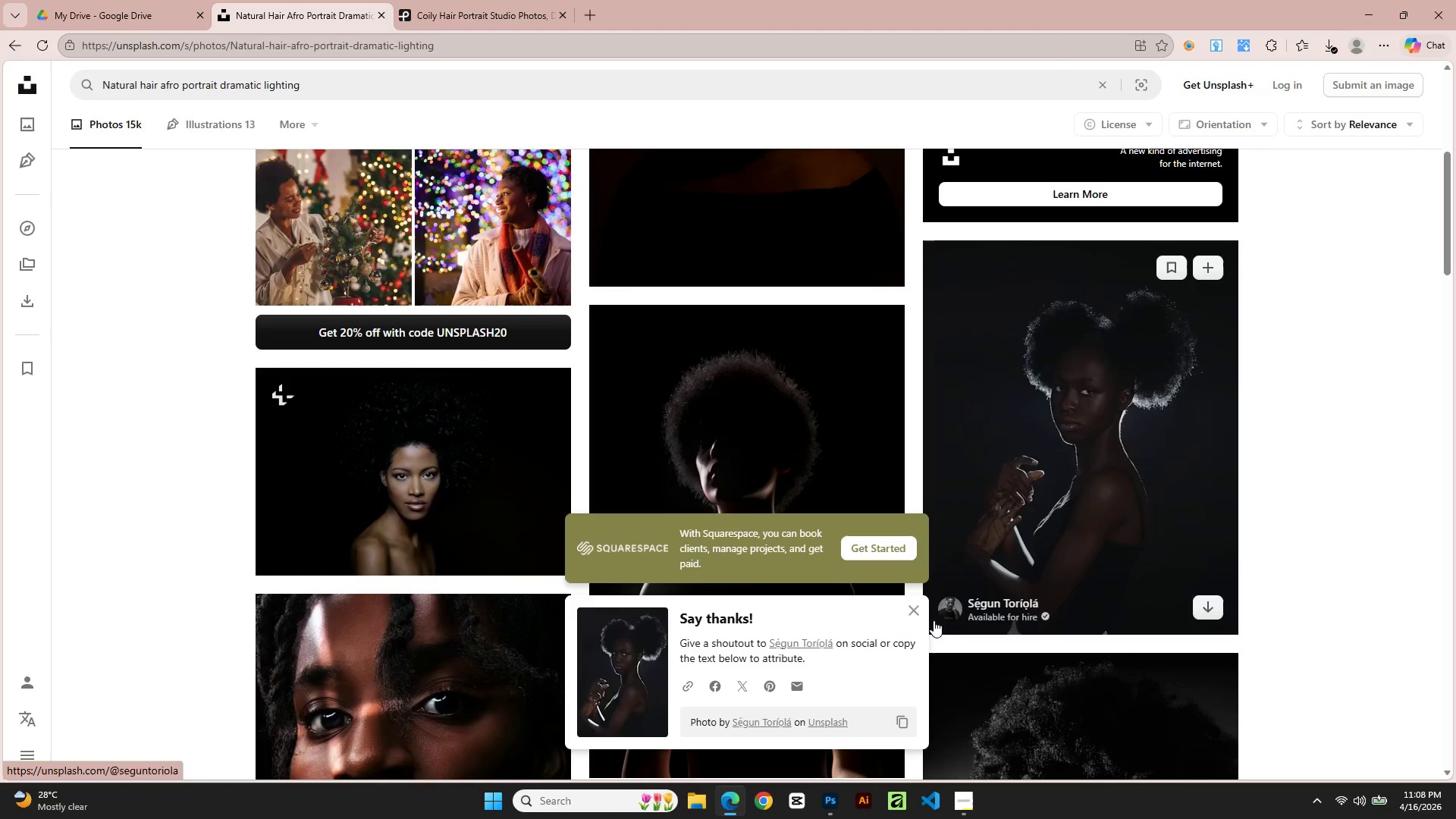 
scroll: coordinate [926, 620], scroll_direction: down, amount: 3.0
 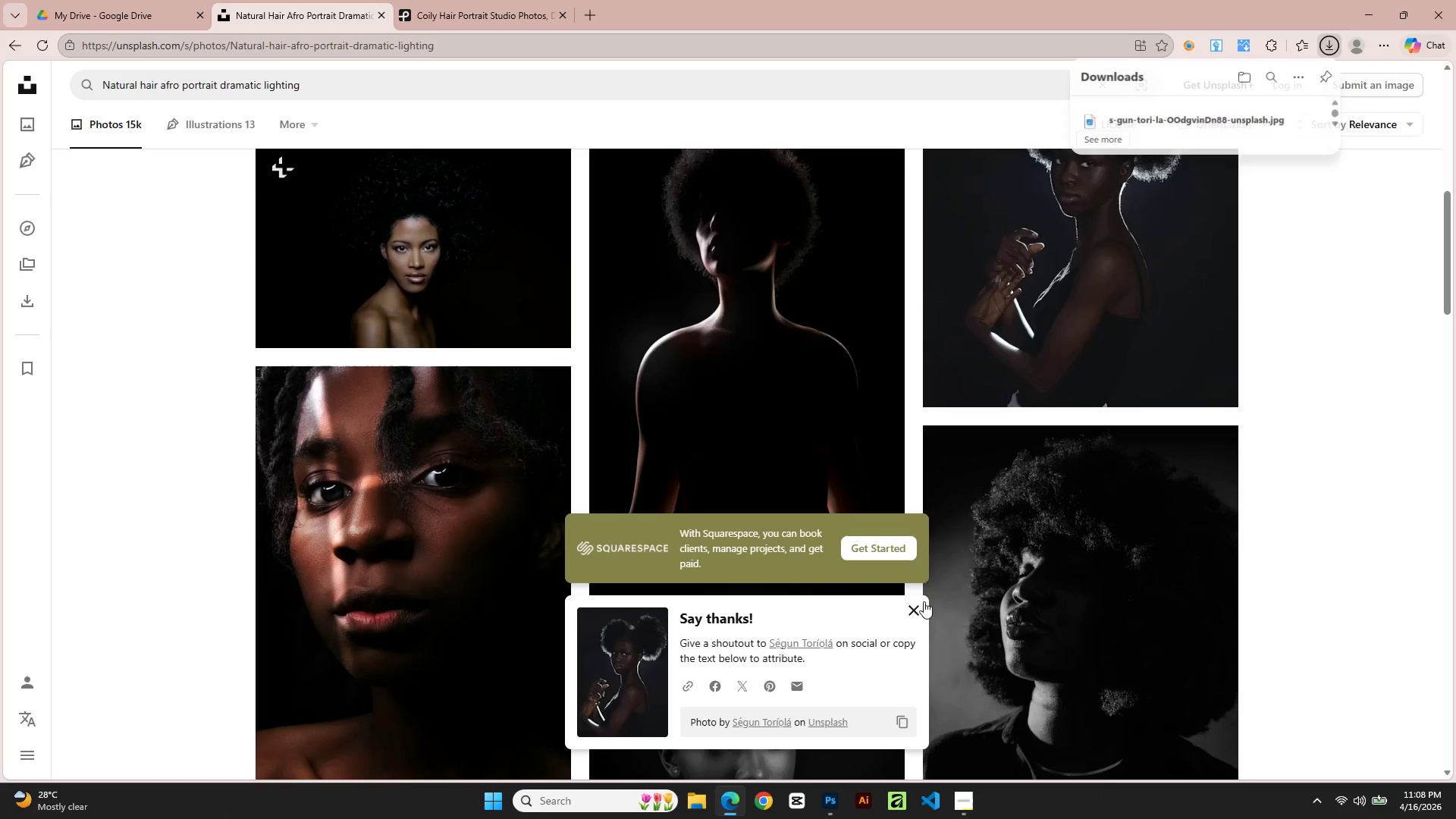 
left_click([916, 607])
 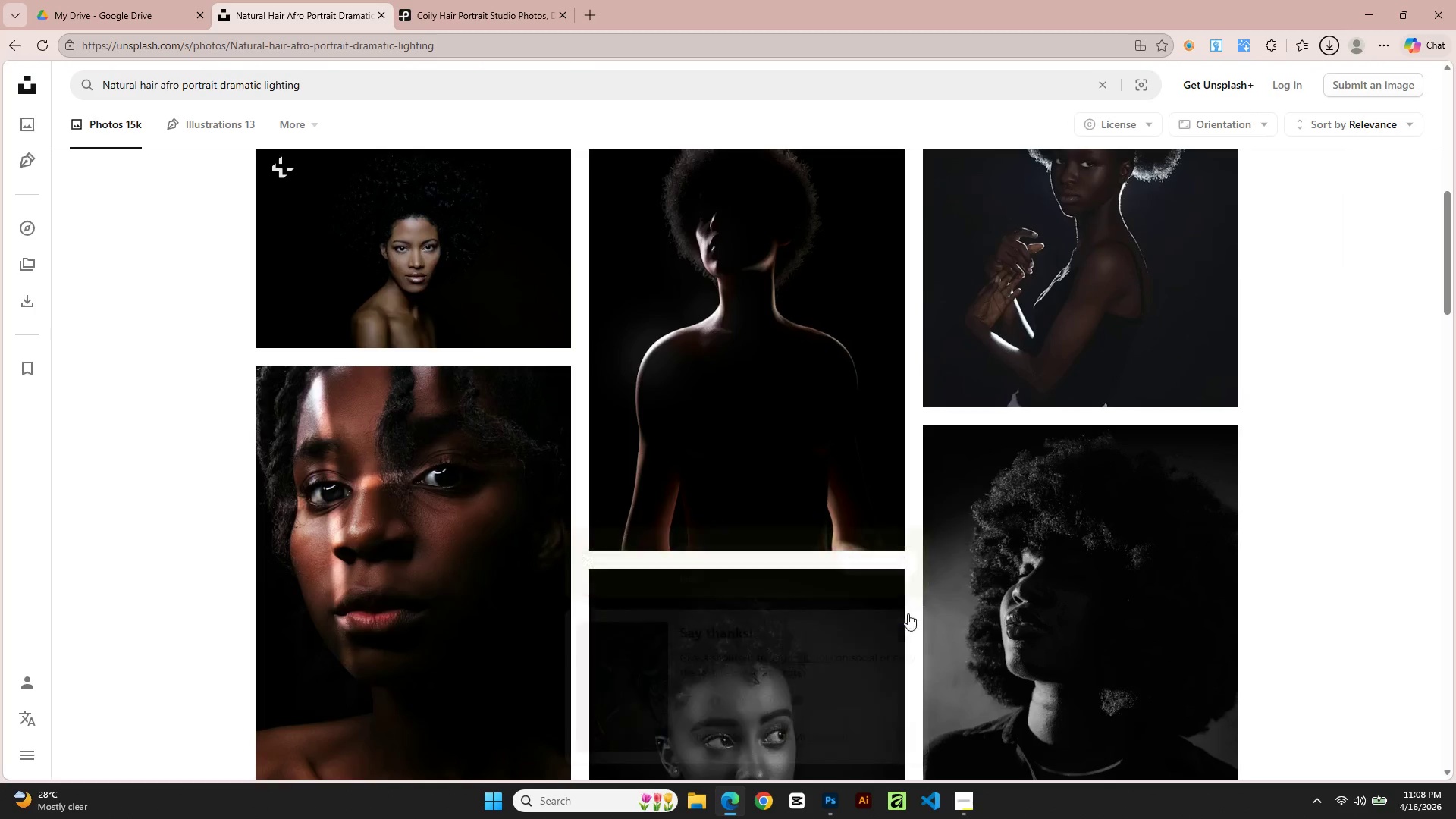 
scroll: coordinate [908, 614], scroll_direction: down, amount: 26.0
 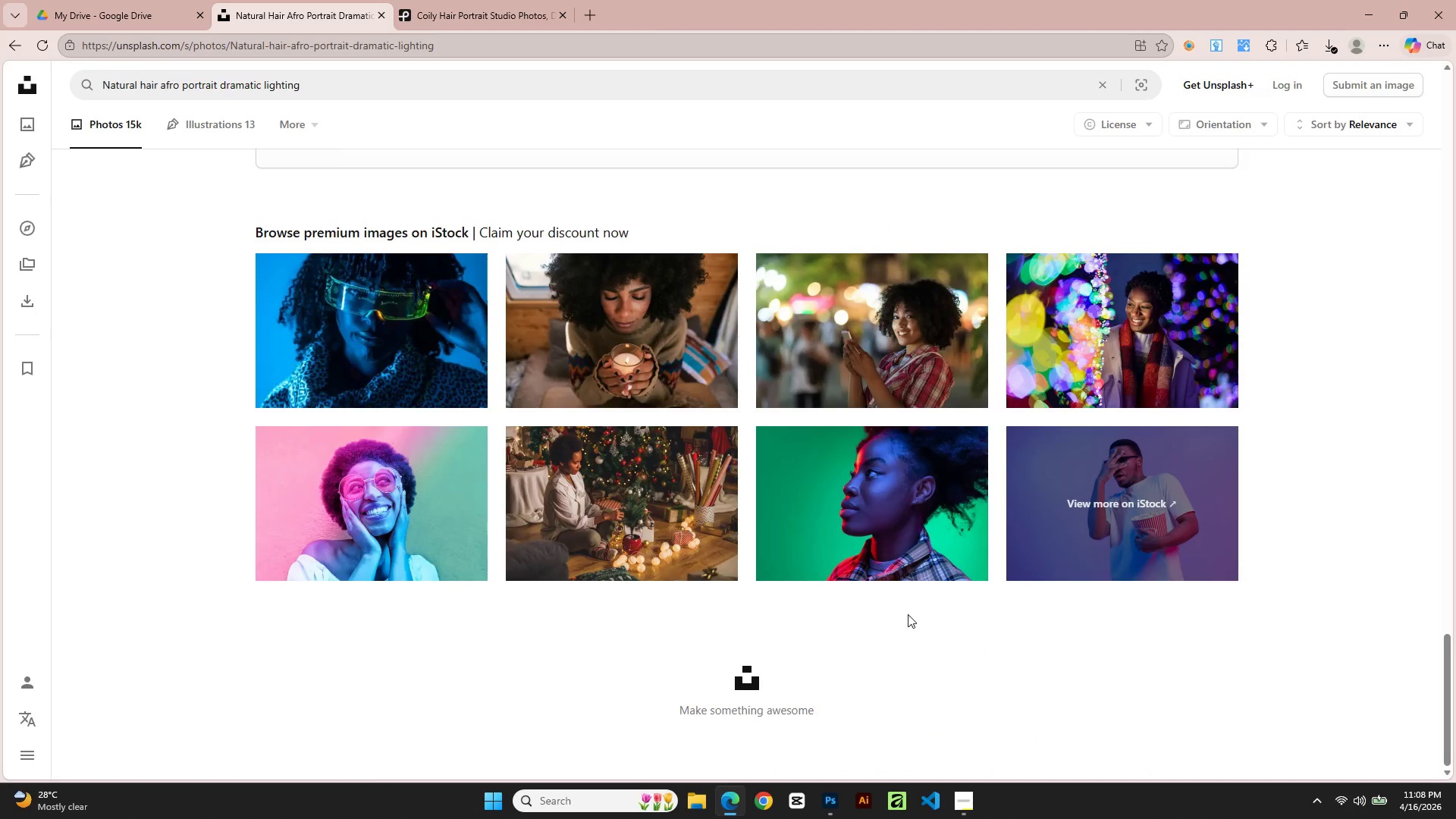 
scroll: coordinate [905, 613], scroll_direction: up, amount: 45.0
 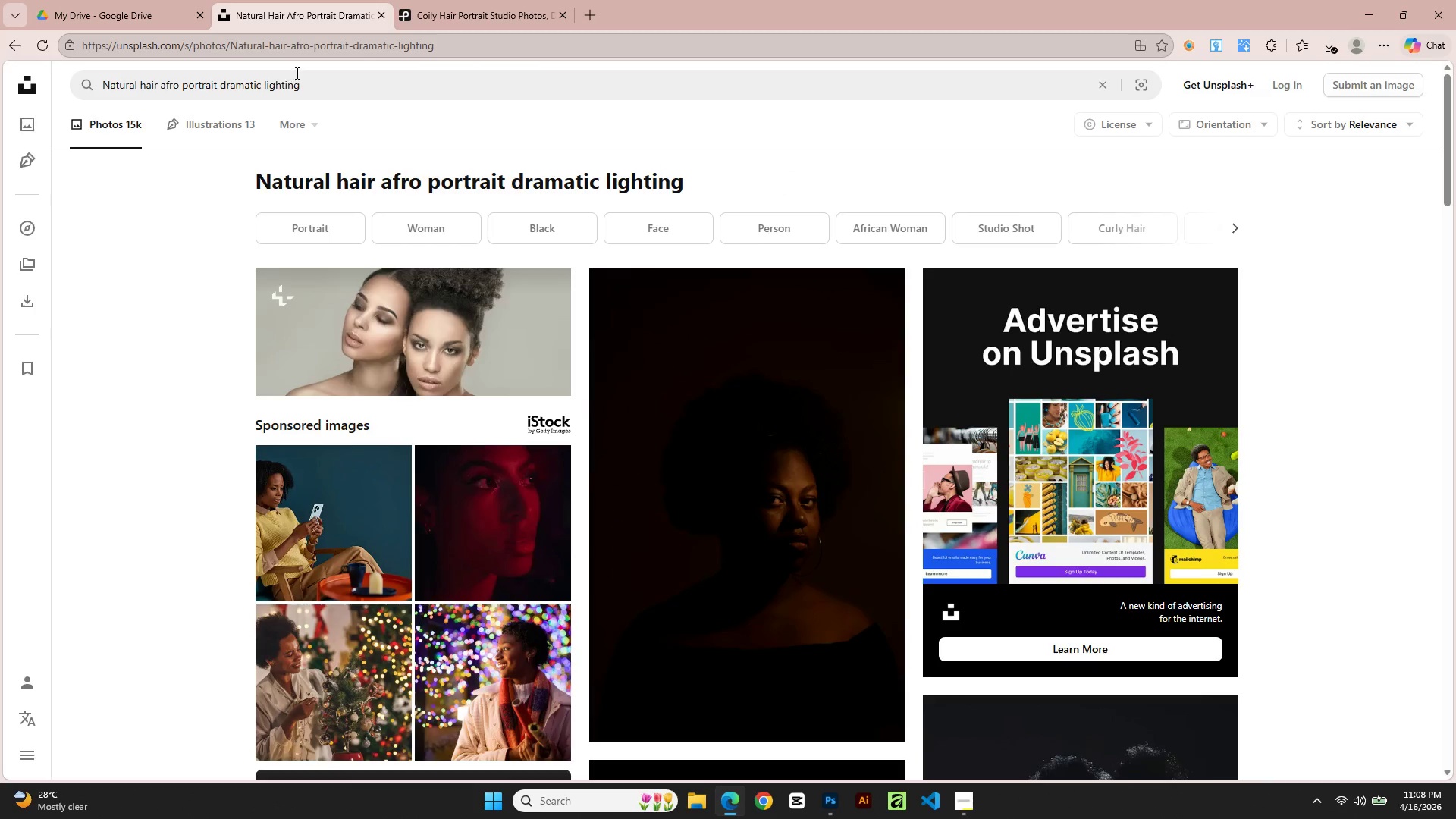 
double_click([306, 88])
 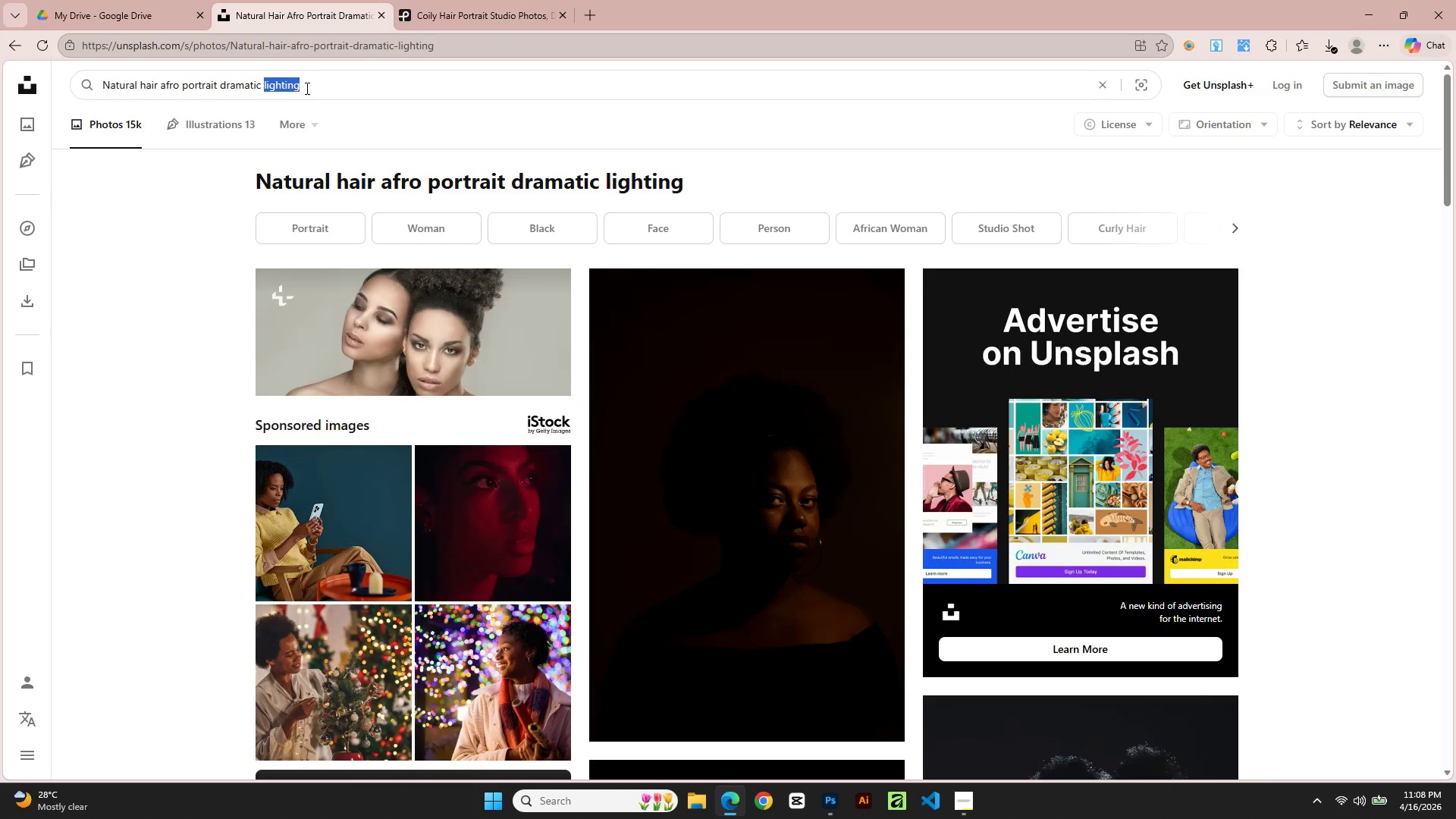 
triple_click([306, 88])
 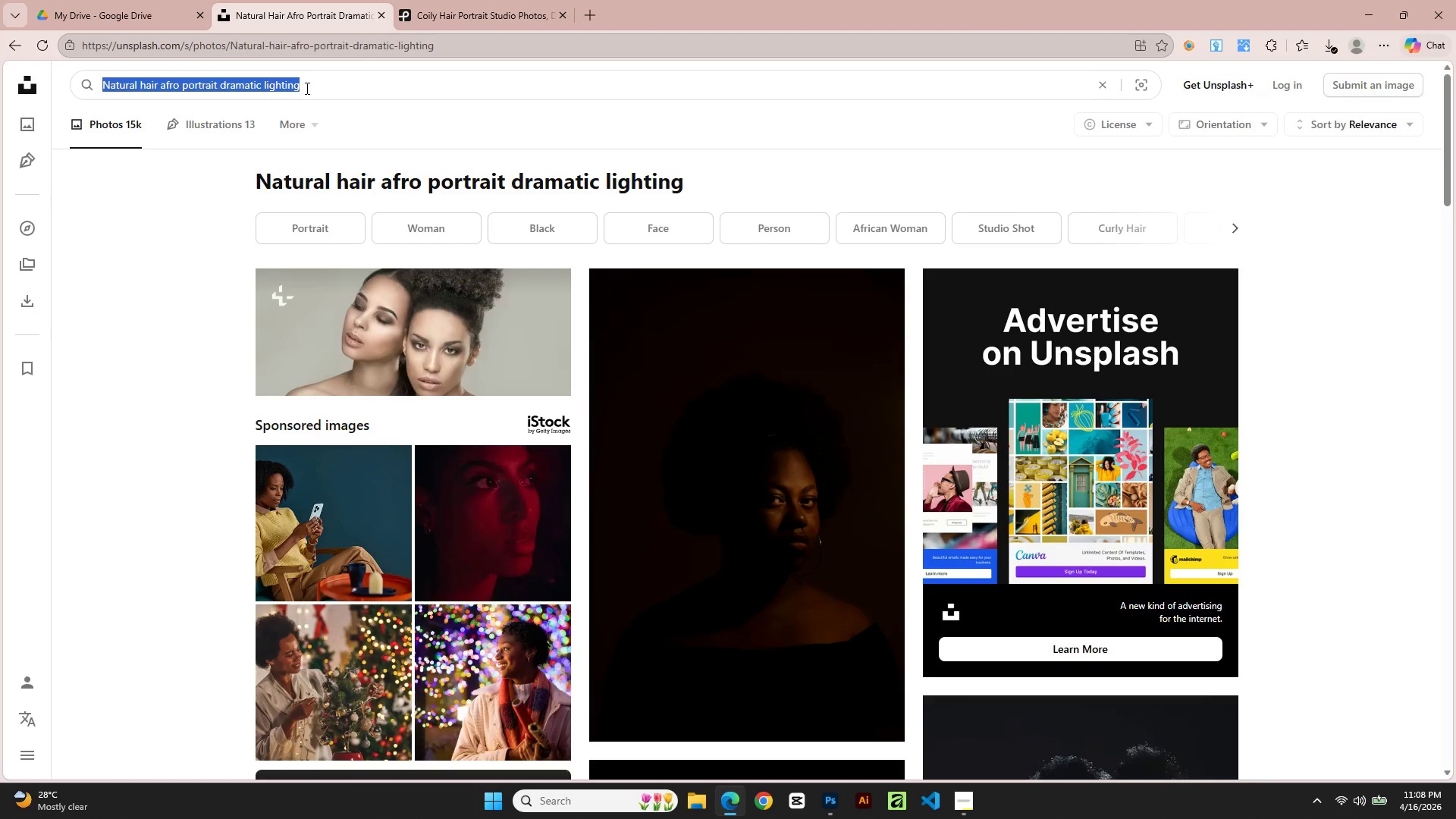 
key(Control+C)
 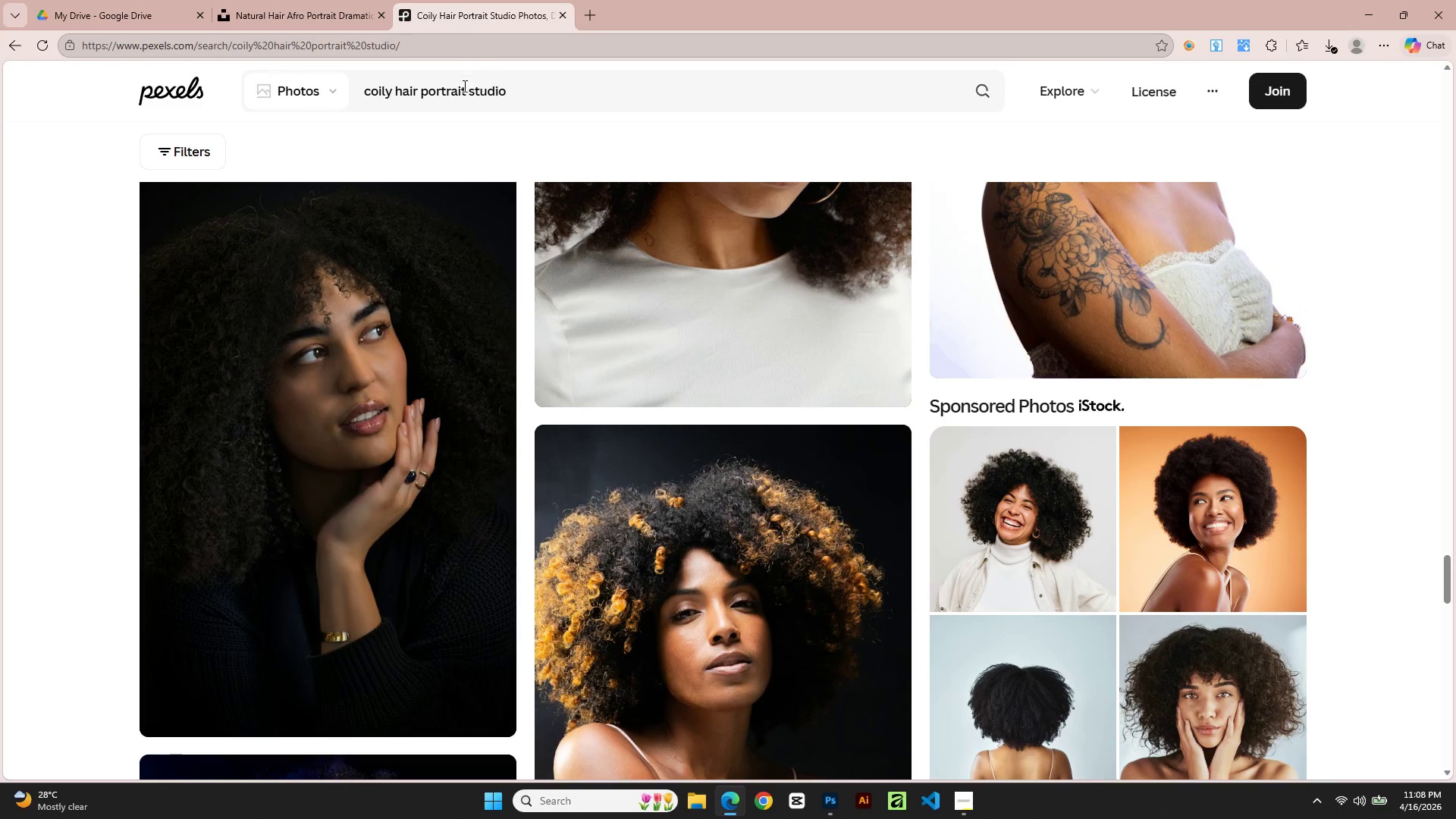 
double_click([467, 94])
 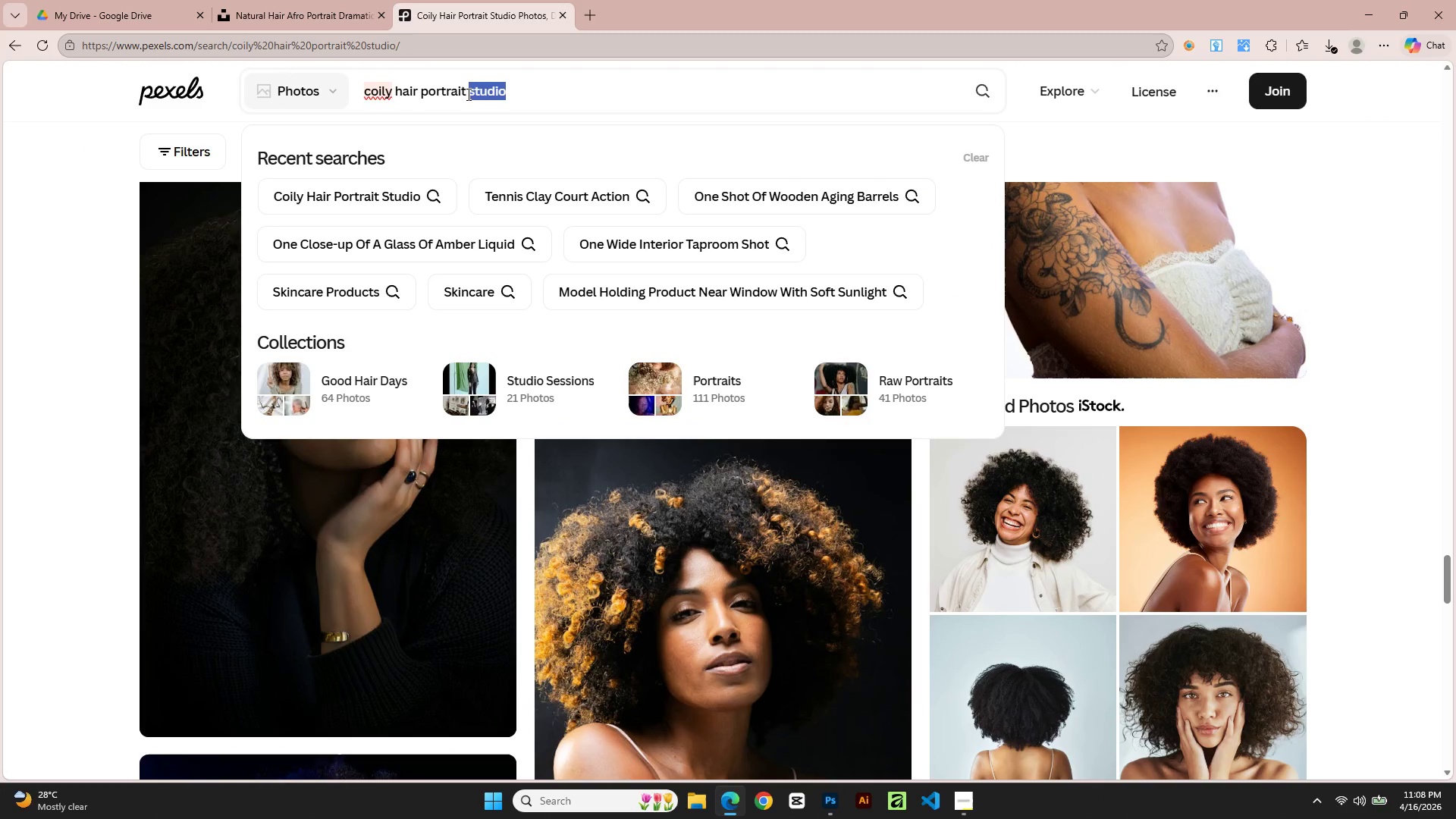 
triple_click([467, 94])
 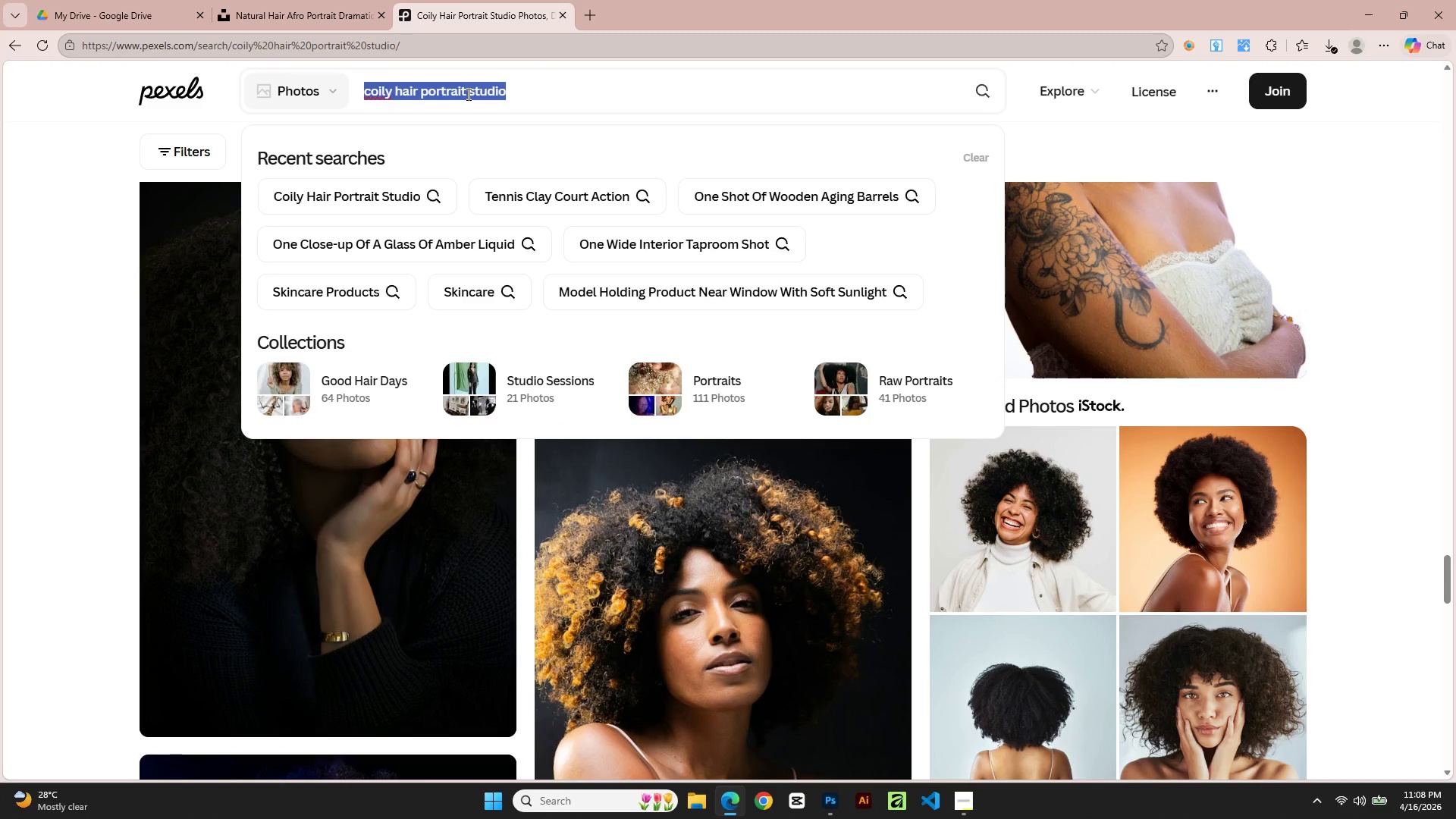 
key(Control+V)
 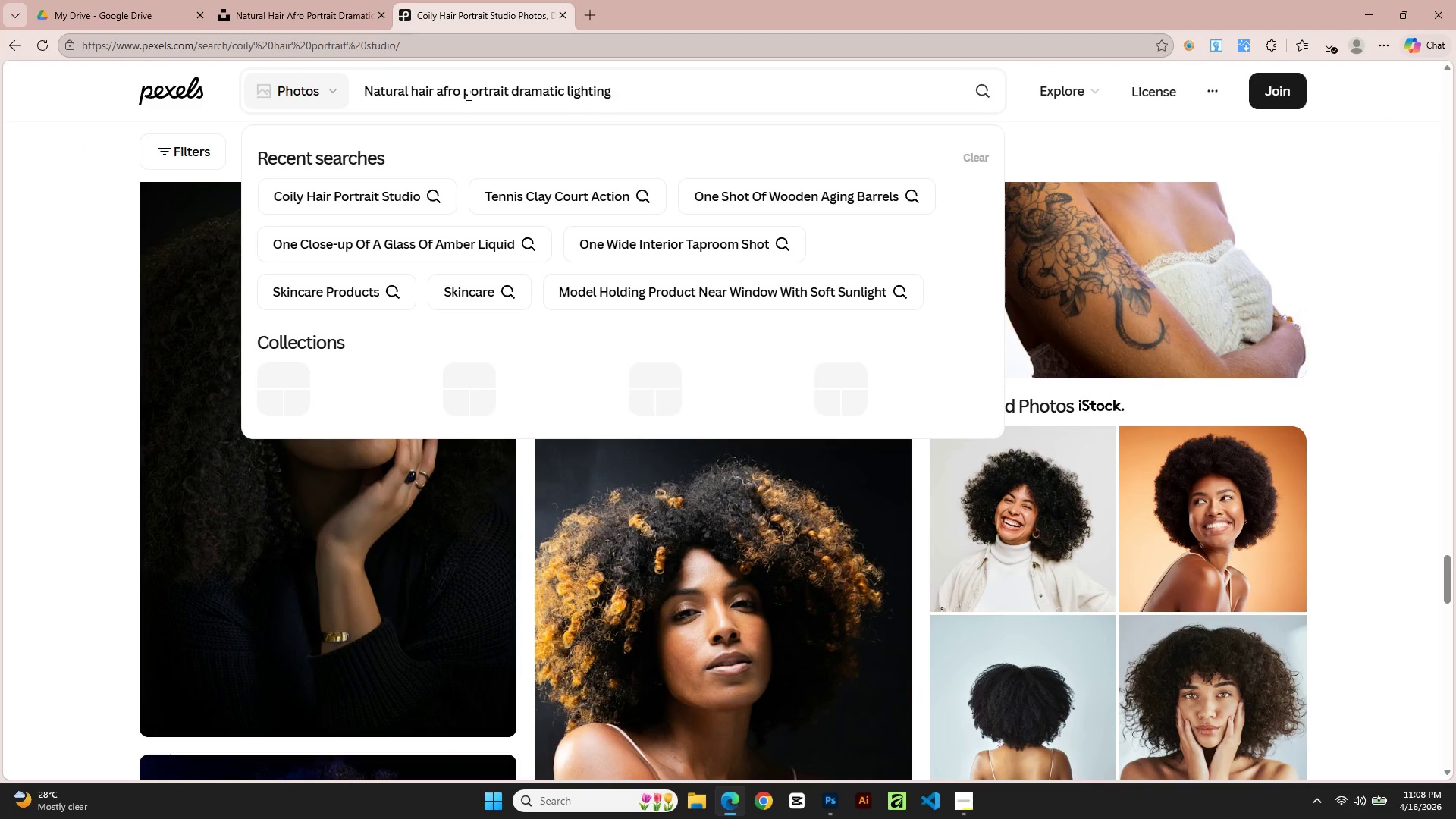 
key(NumpadEnter)
 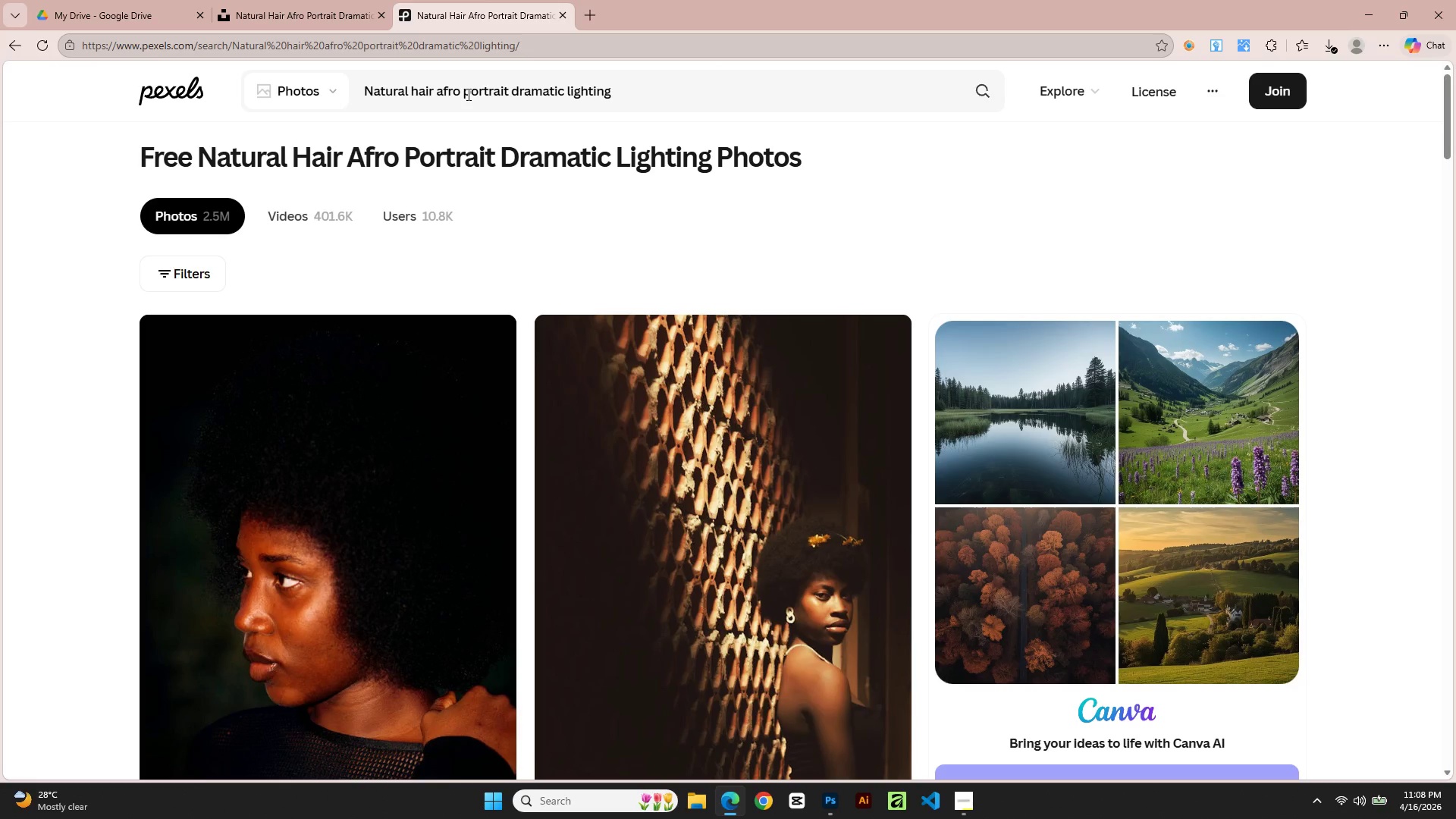 
wait(13.3)
 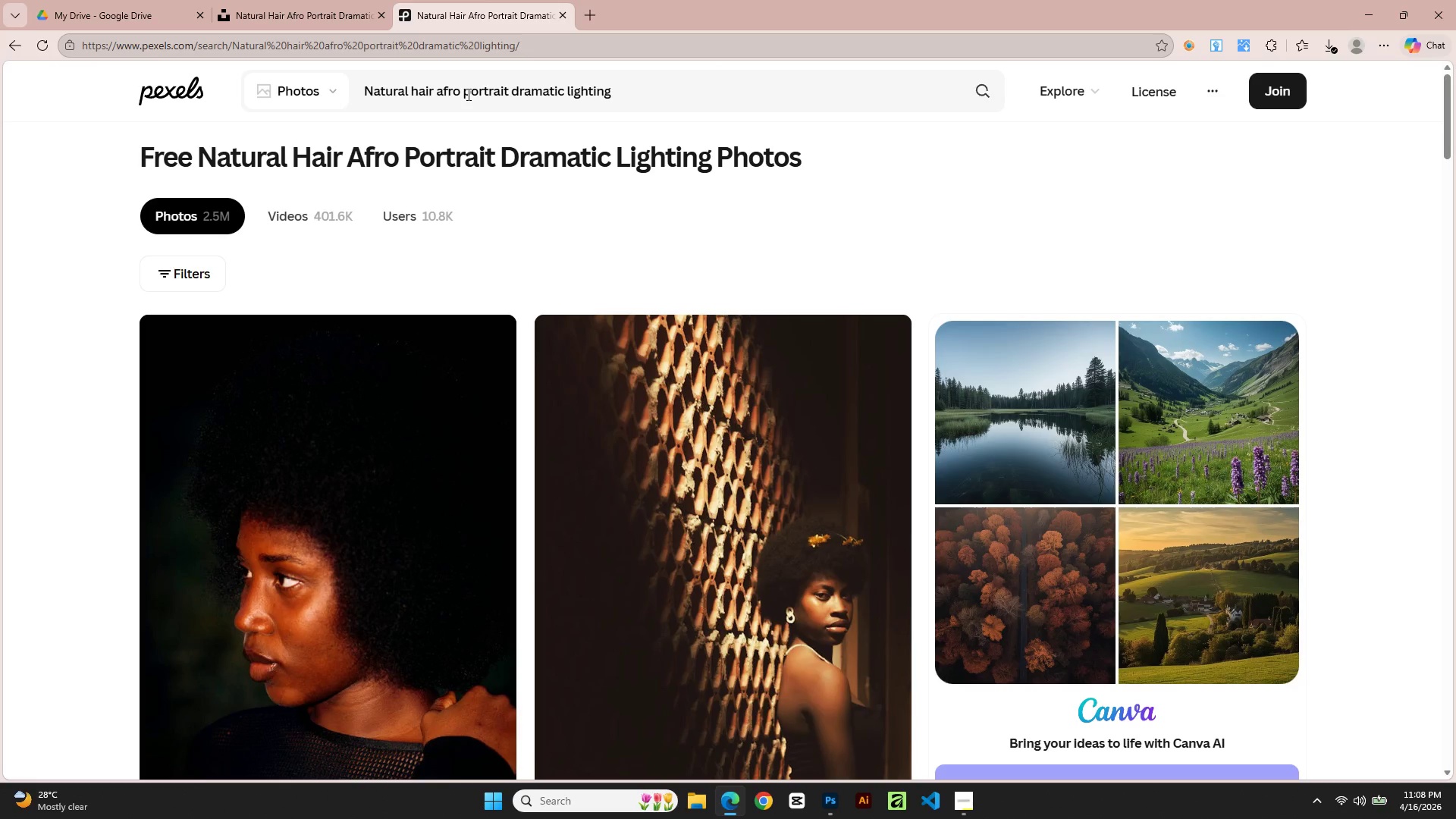 
scroll: coordinate [380, 583], scroll_direction: down, amount: 10.0
 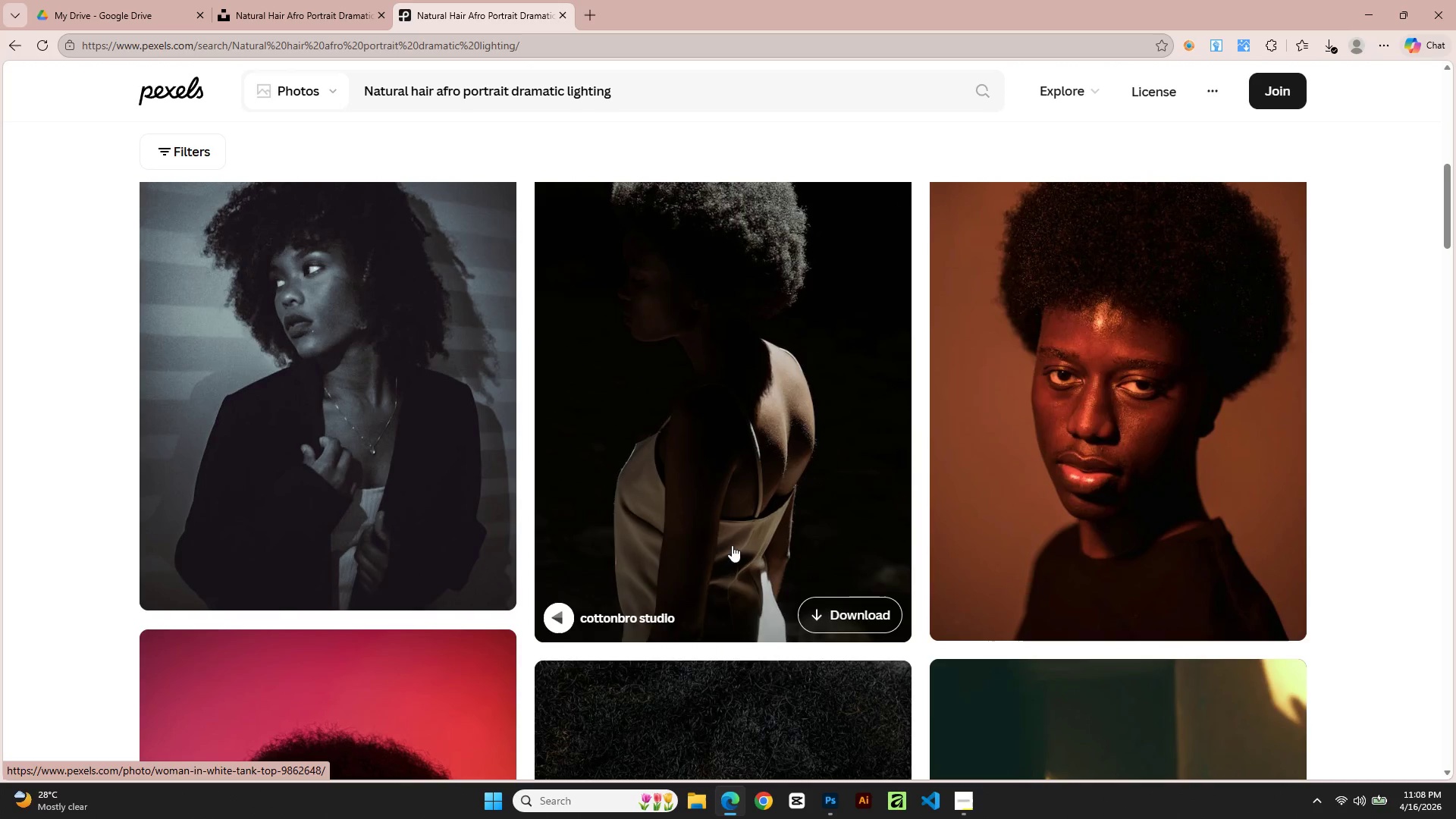 
scroll: coordinate [1103, 543], scroll_direction: up, amount: 3.0
 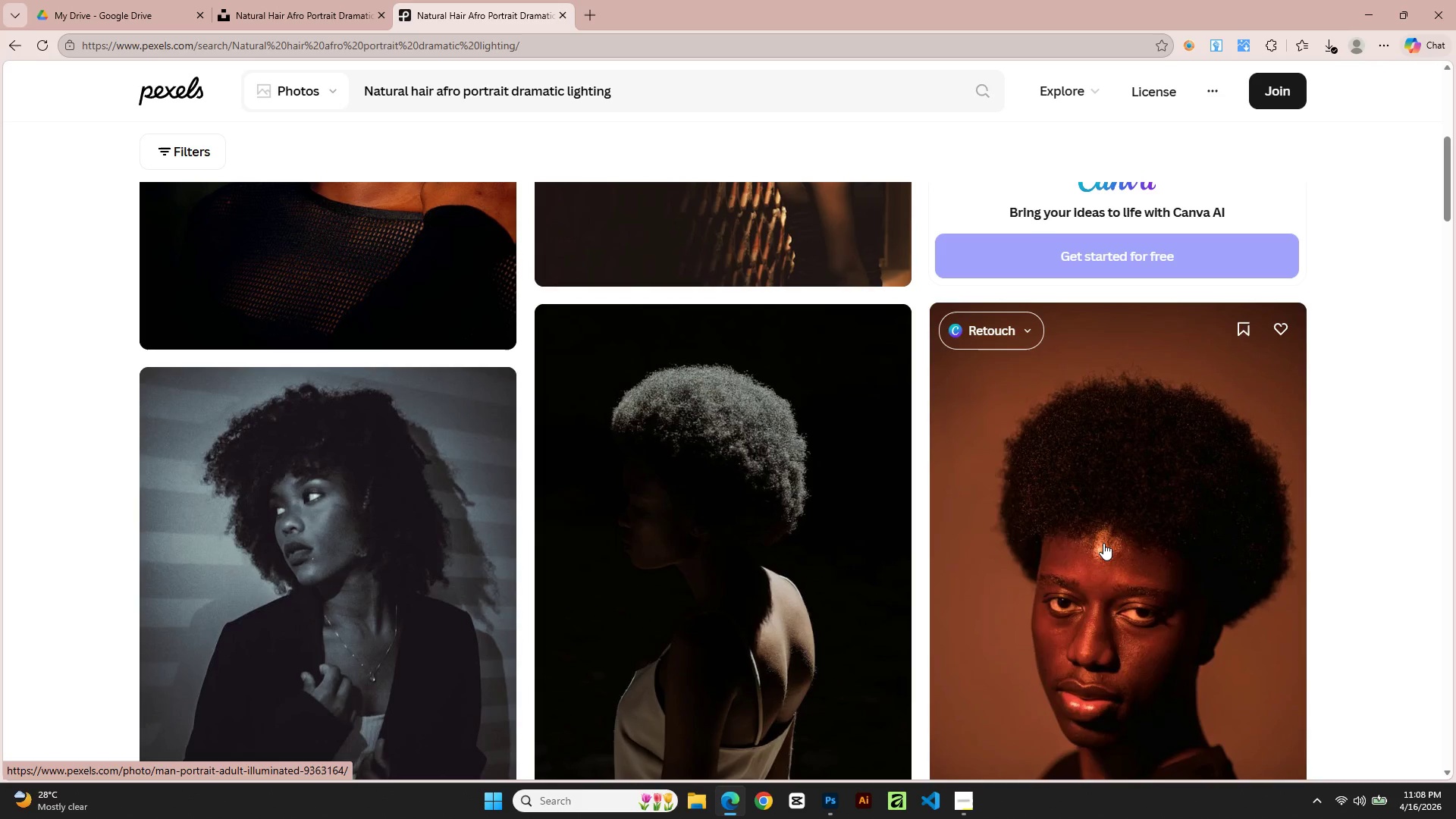 
scroll: coordinate [1103, 543], scroll_direction: down, amount: 5.0
 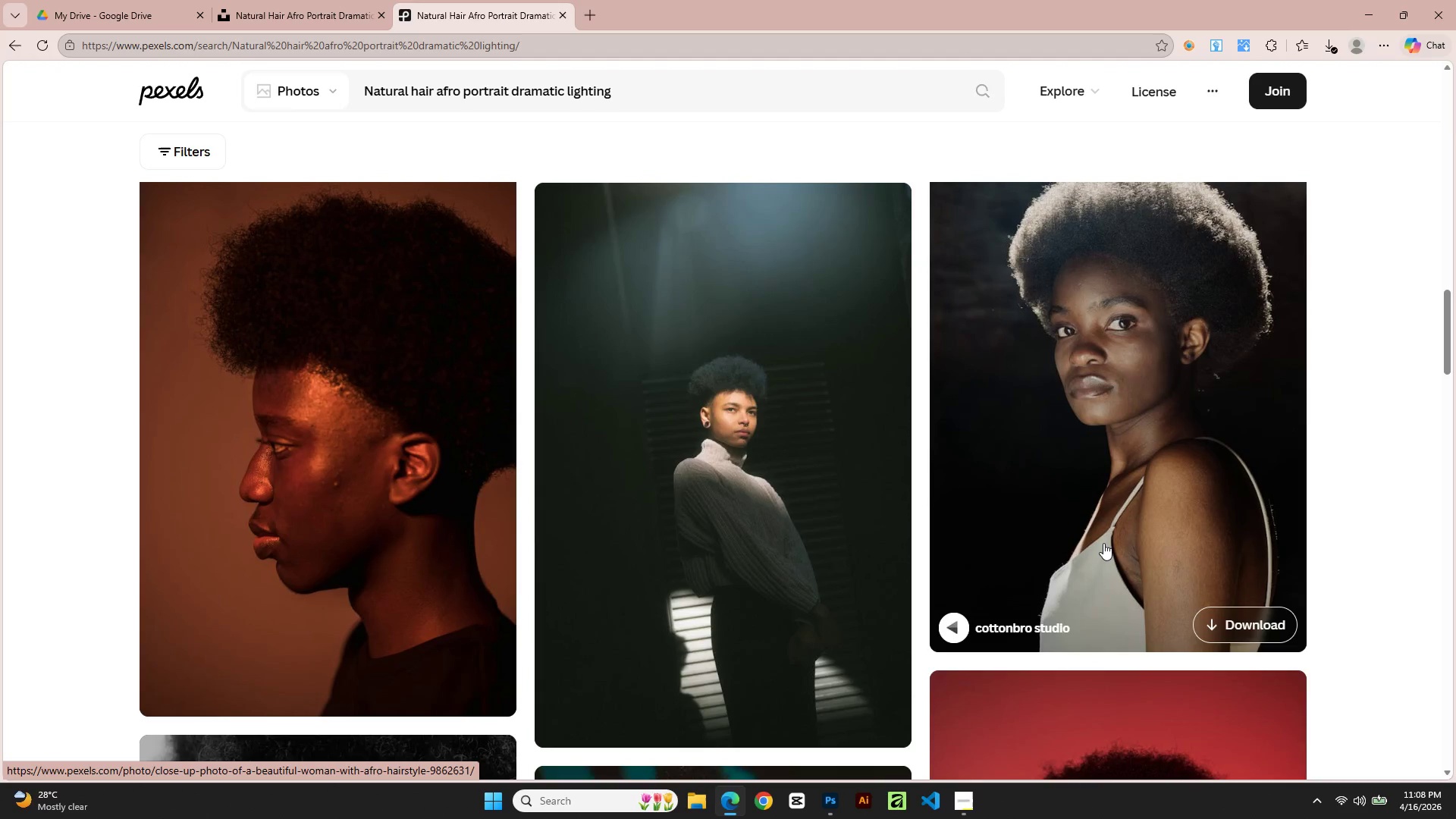 
scroll: coordinate [1103, 543], scroll_direction: up, amount: 1.0
 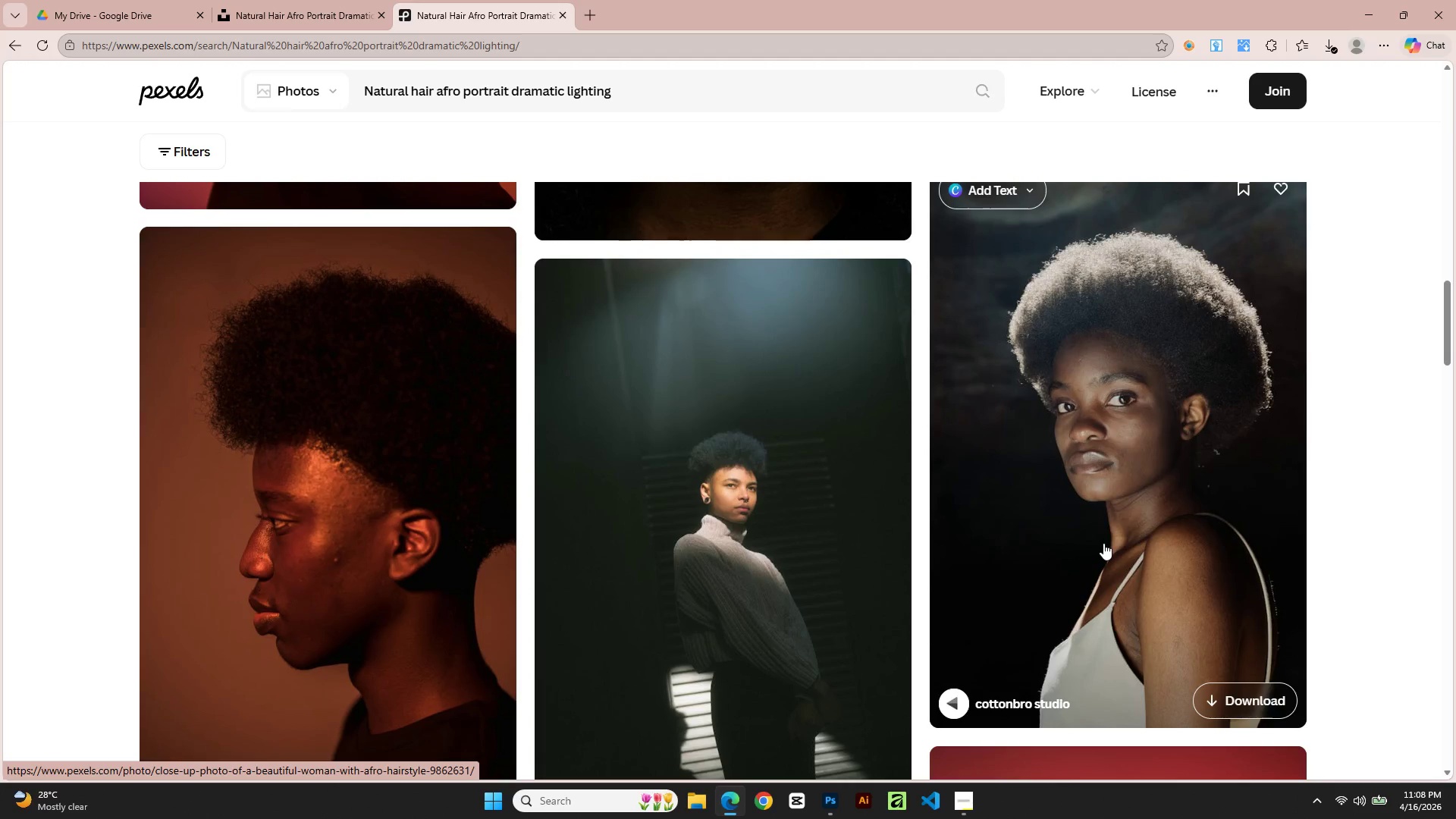 
scroll: coordinate [1103, 543], scroll_direction: none, amount: 0.0
 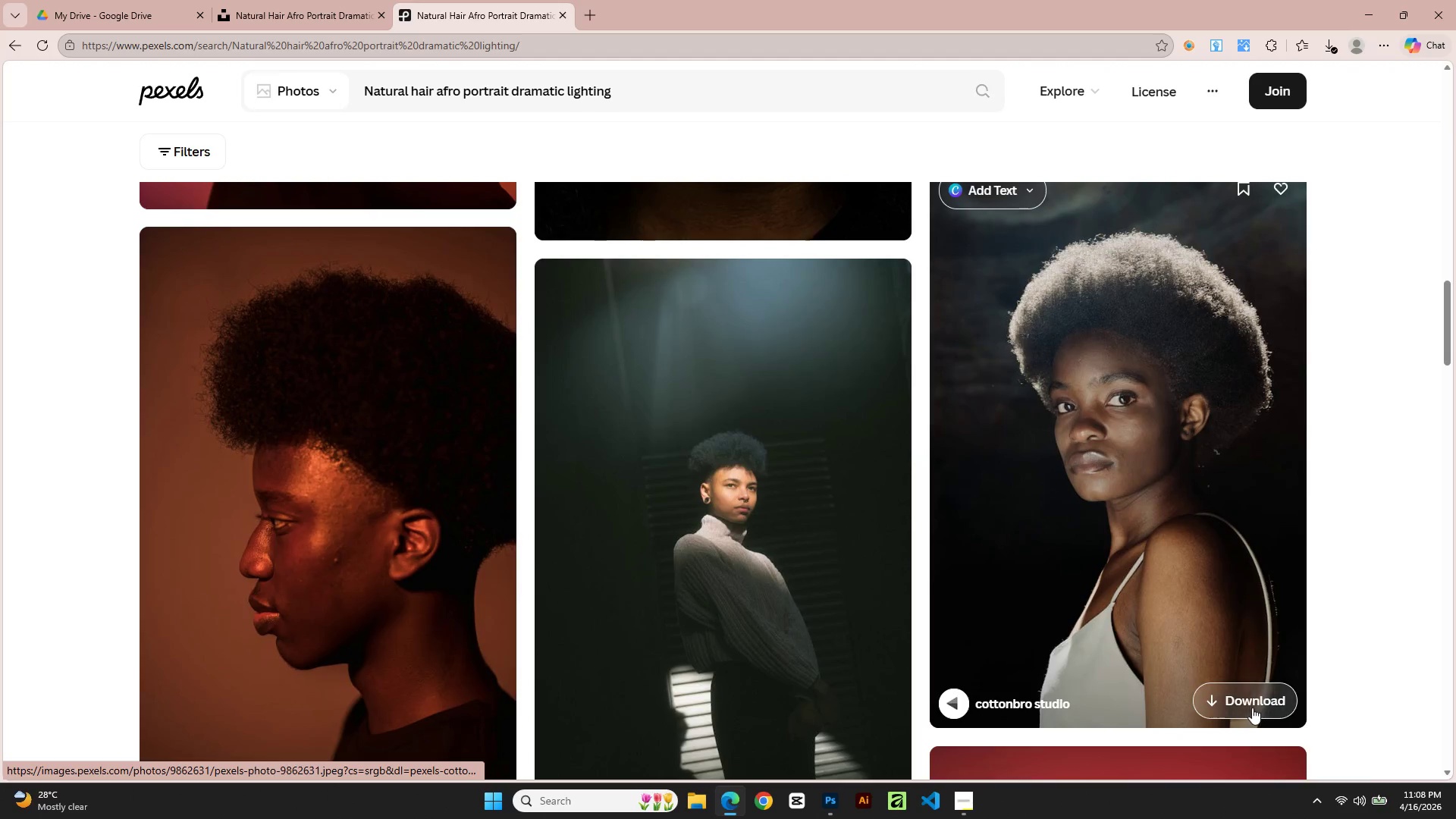 
left_click([1252, 708])
 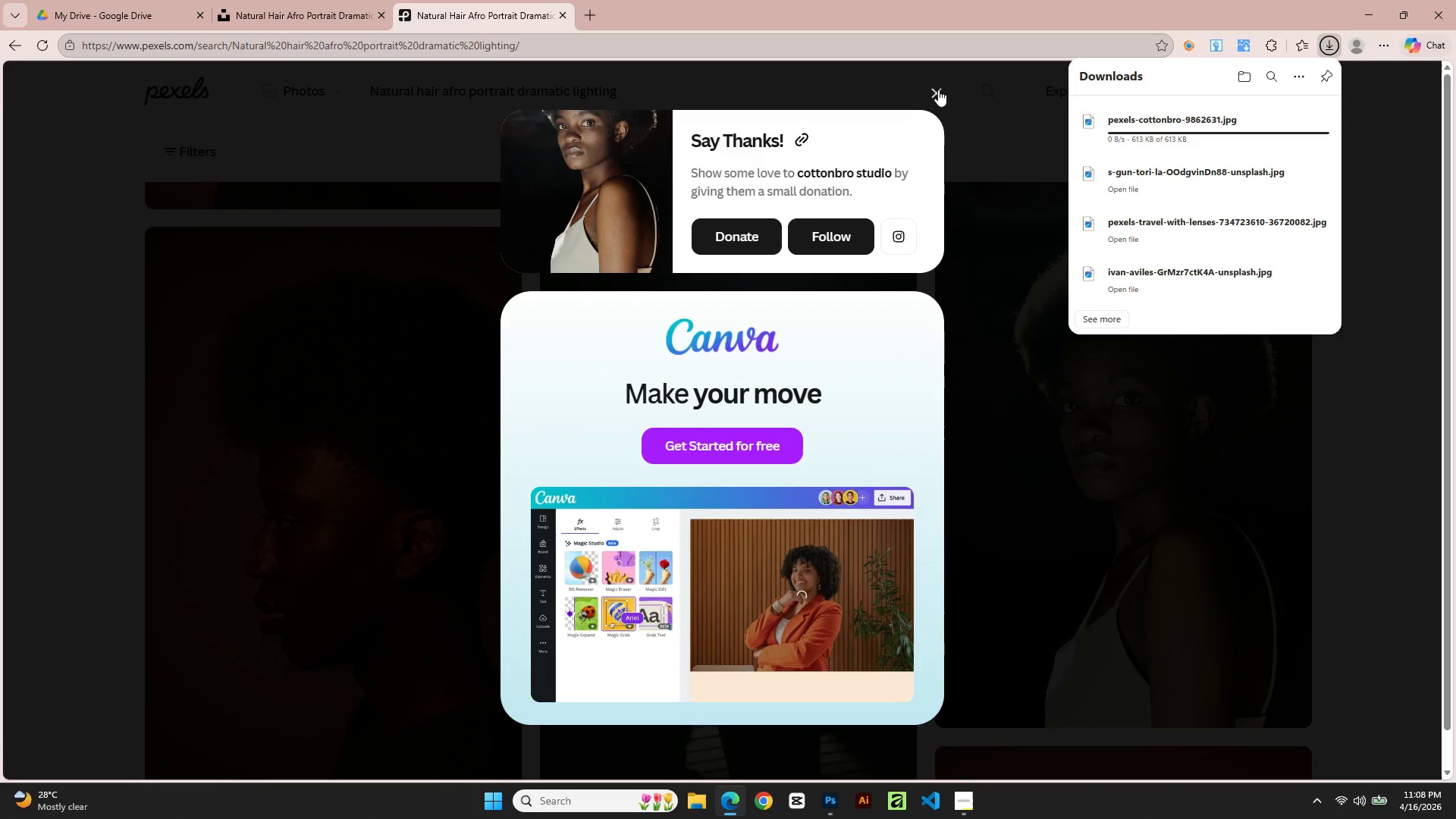 
left_click([938, 89])
 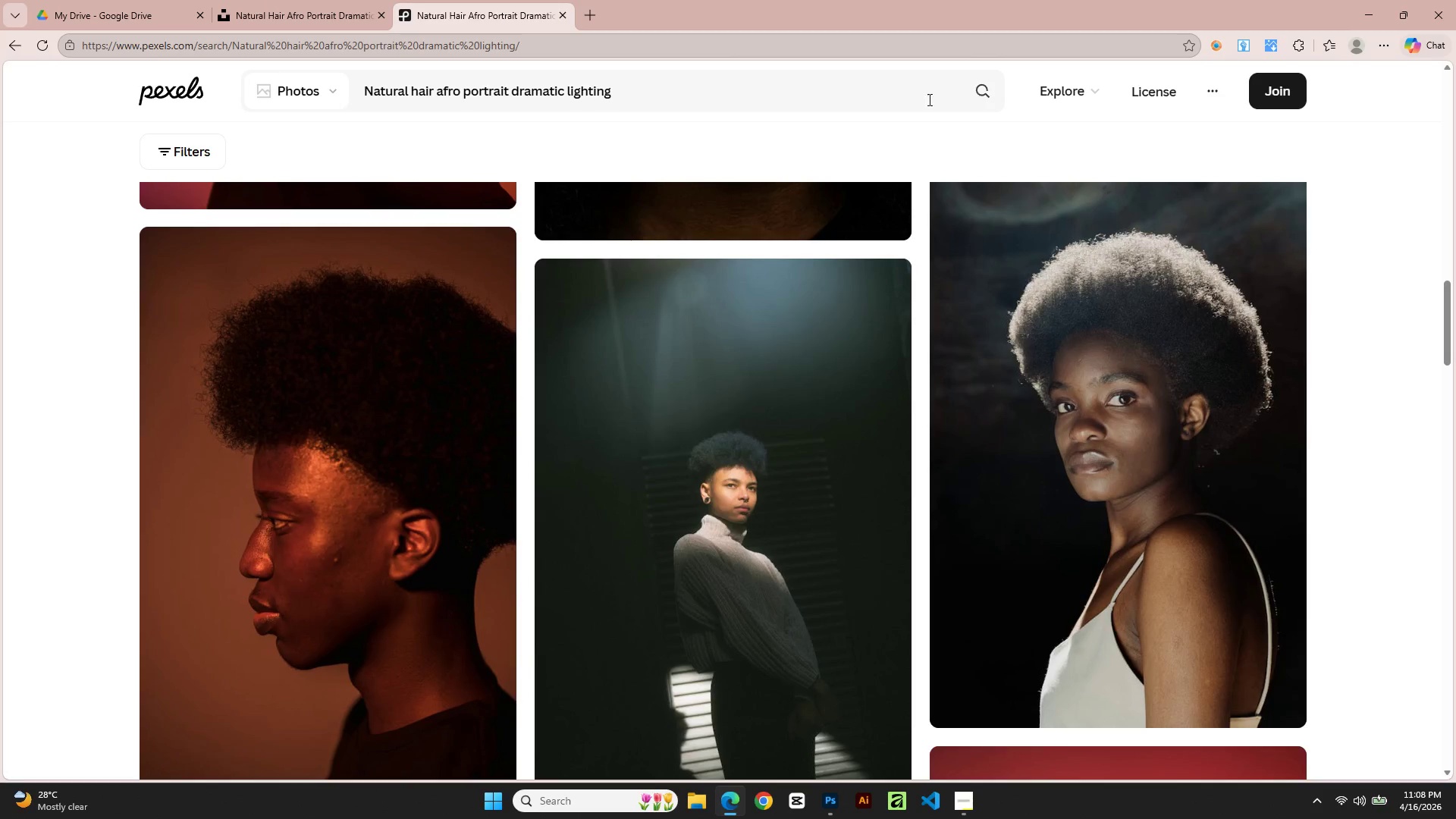 
scroll: coordinate [962, 502], scroll_direction: down, amount: 25.0
 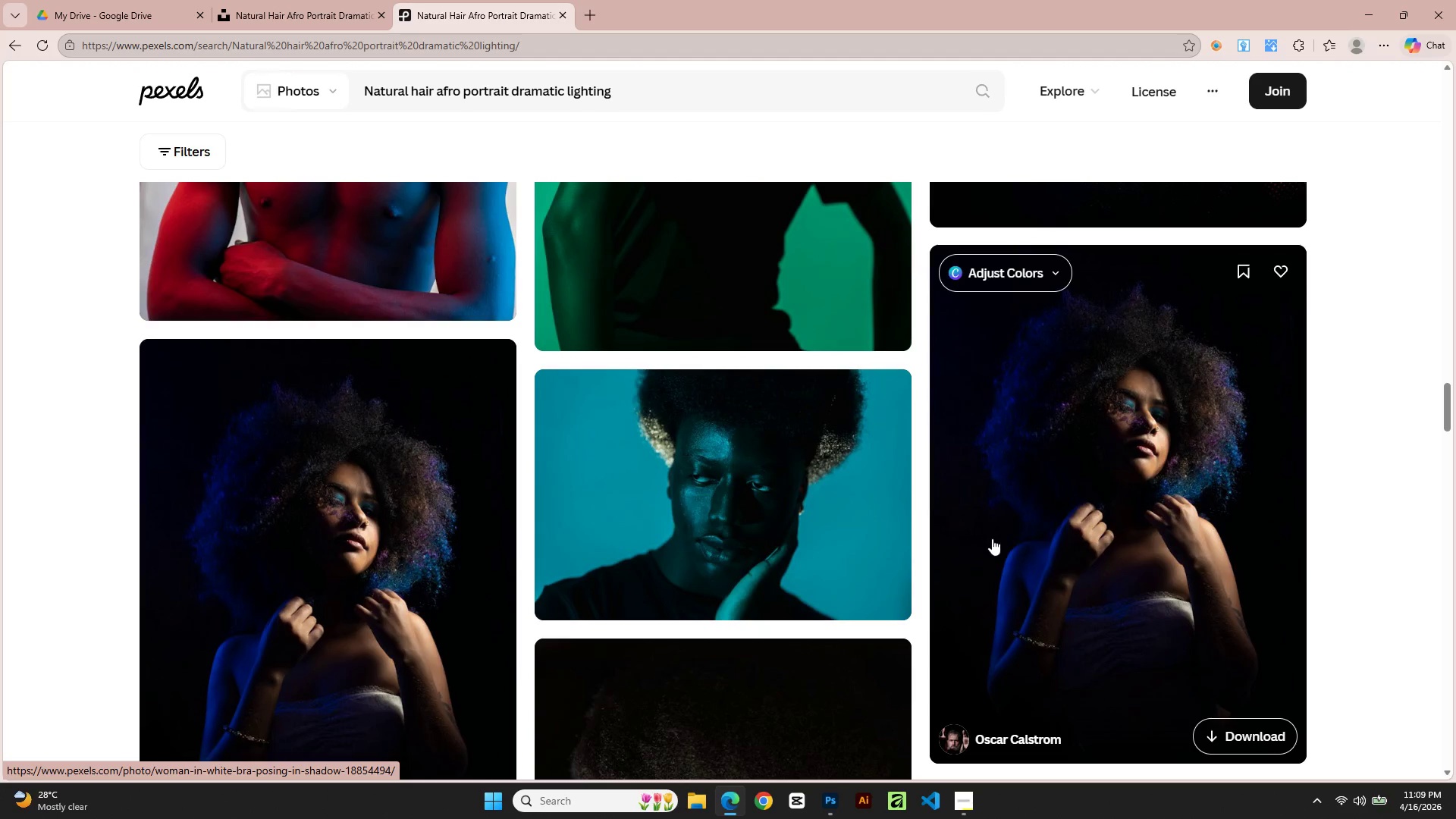 
scroll: coordinate [1003, 527], scroll_direction: down, amount: 1.0
 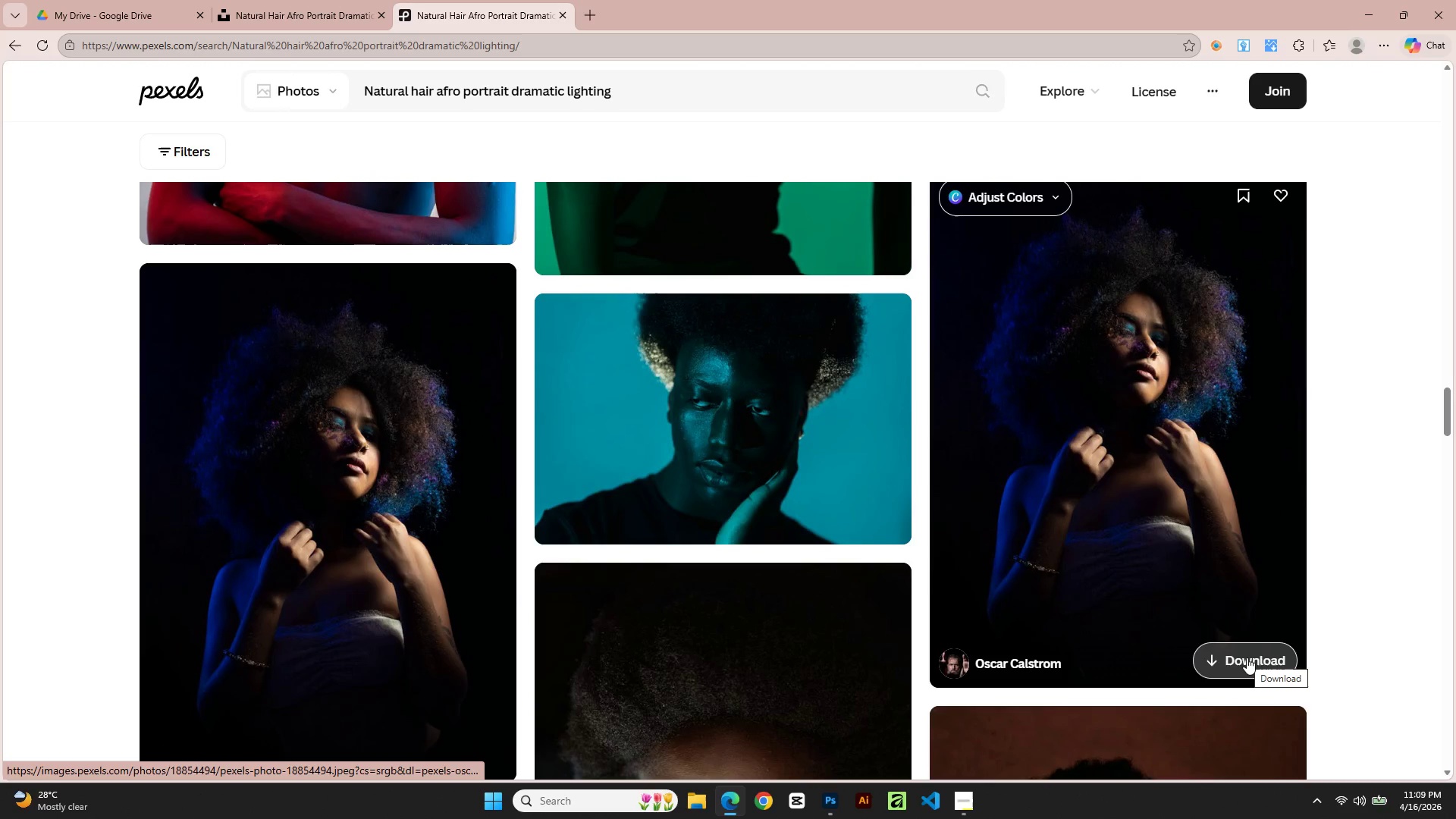 
left_click([1247, 657])
 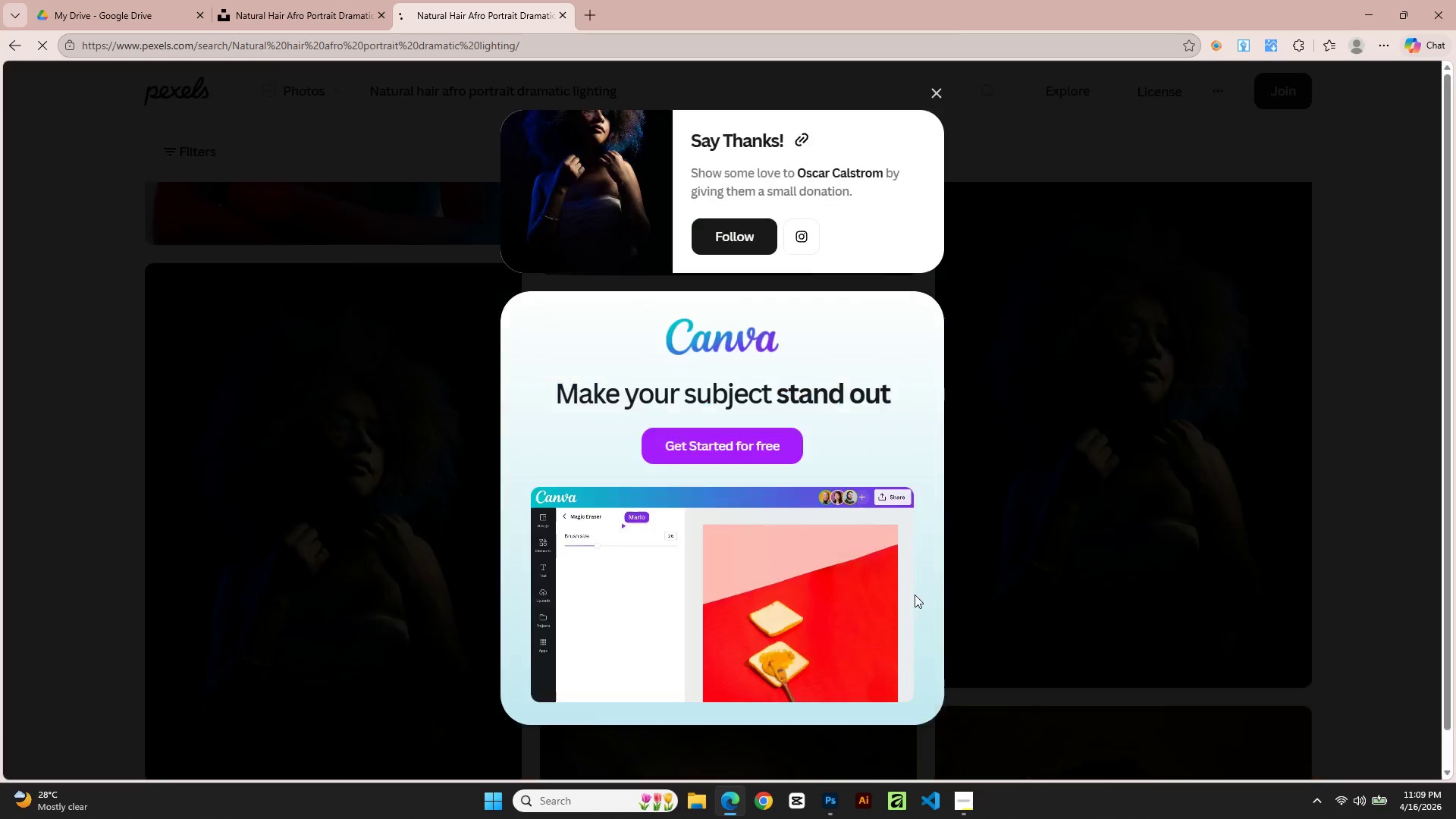 
scroll: coordinate [826, 621], scroll_direction: down, amount: 5.0
 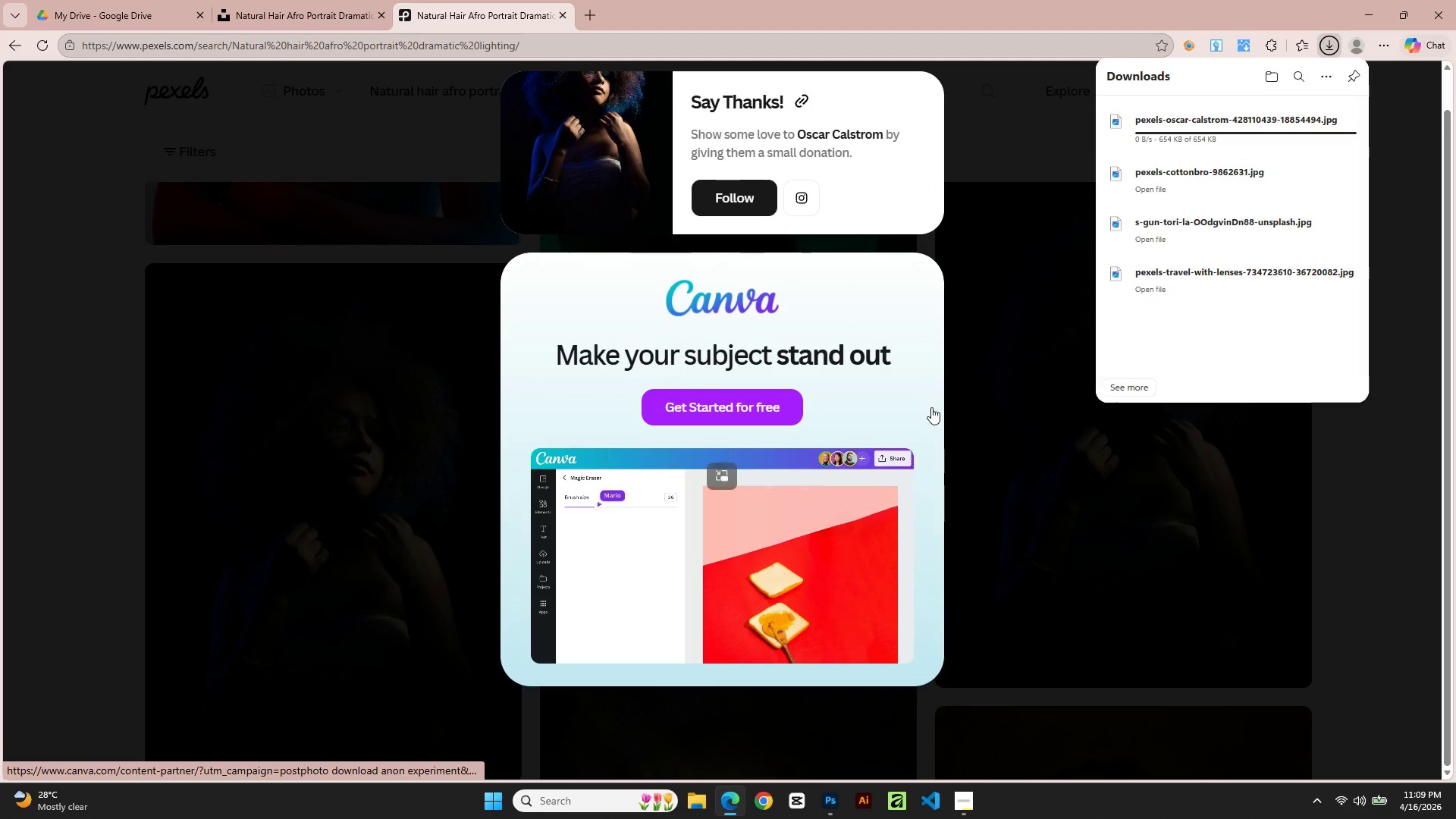 
scroll: coordinate [934, 403], scroll_direction: up, amount: 3.0
 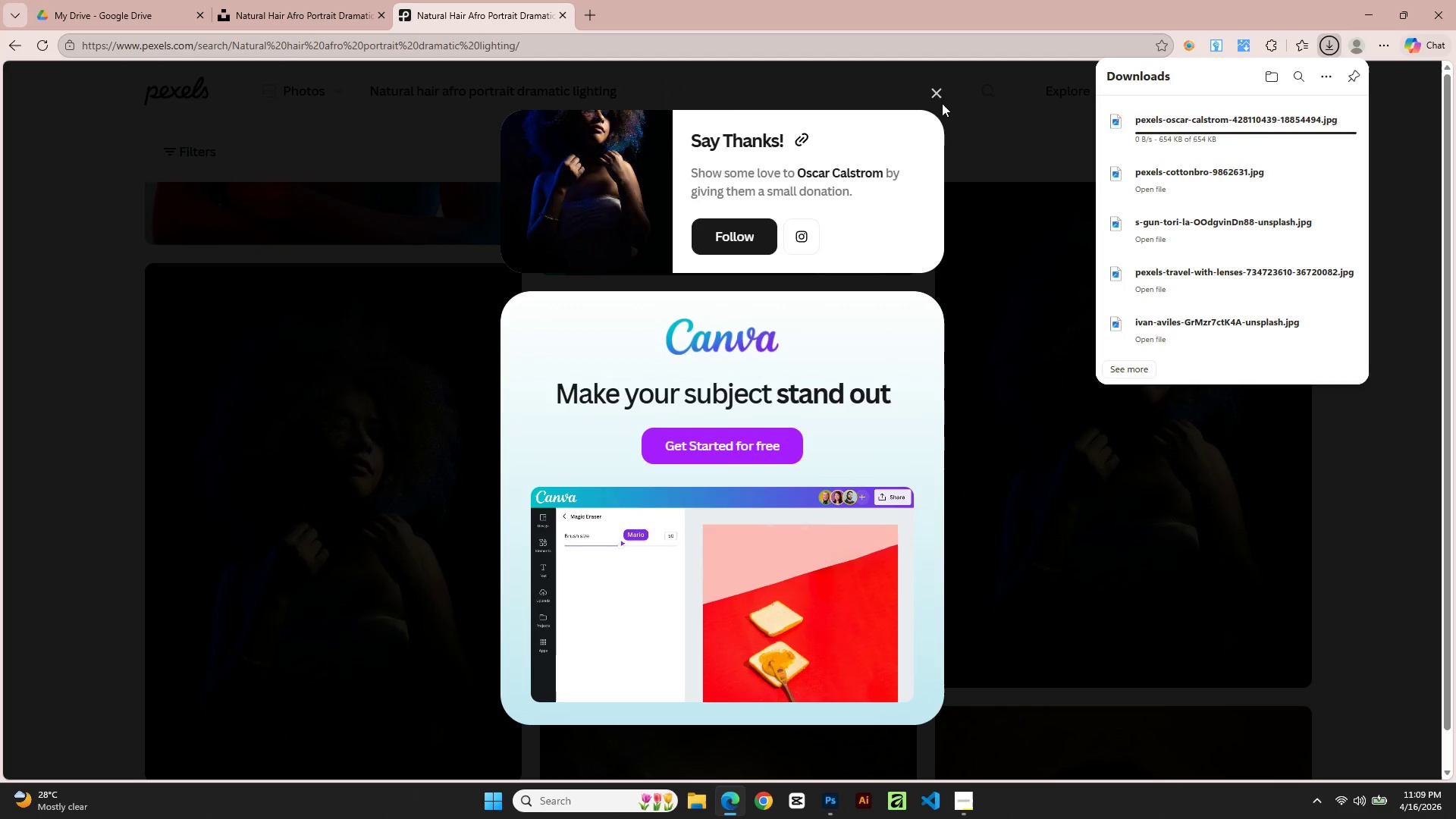 
left_click([938, 92])
 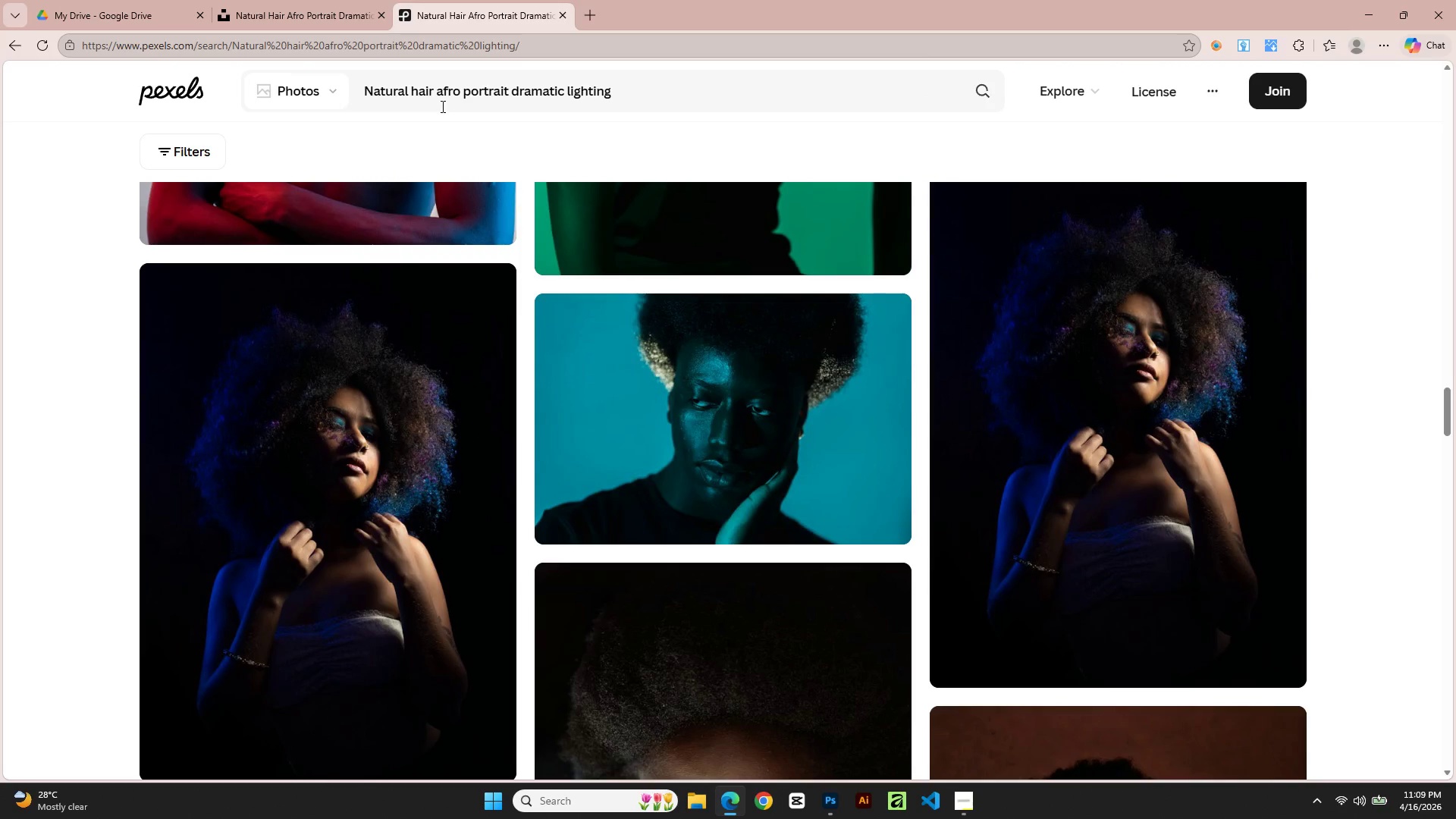 
left_click([374, 3])
 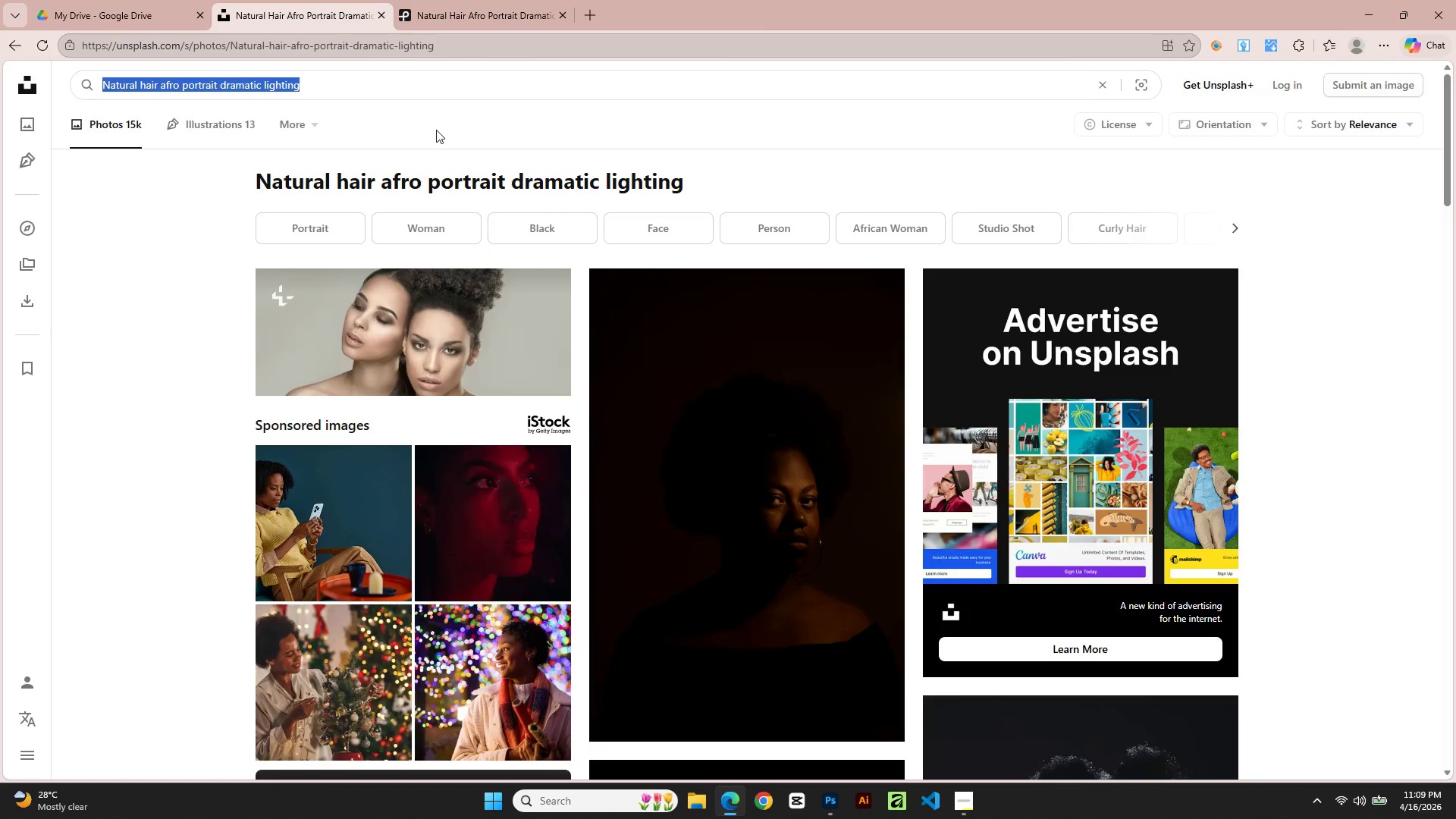 
scroll: coordinate [444, 225], scroll_direction: up, amount: 3.0
 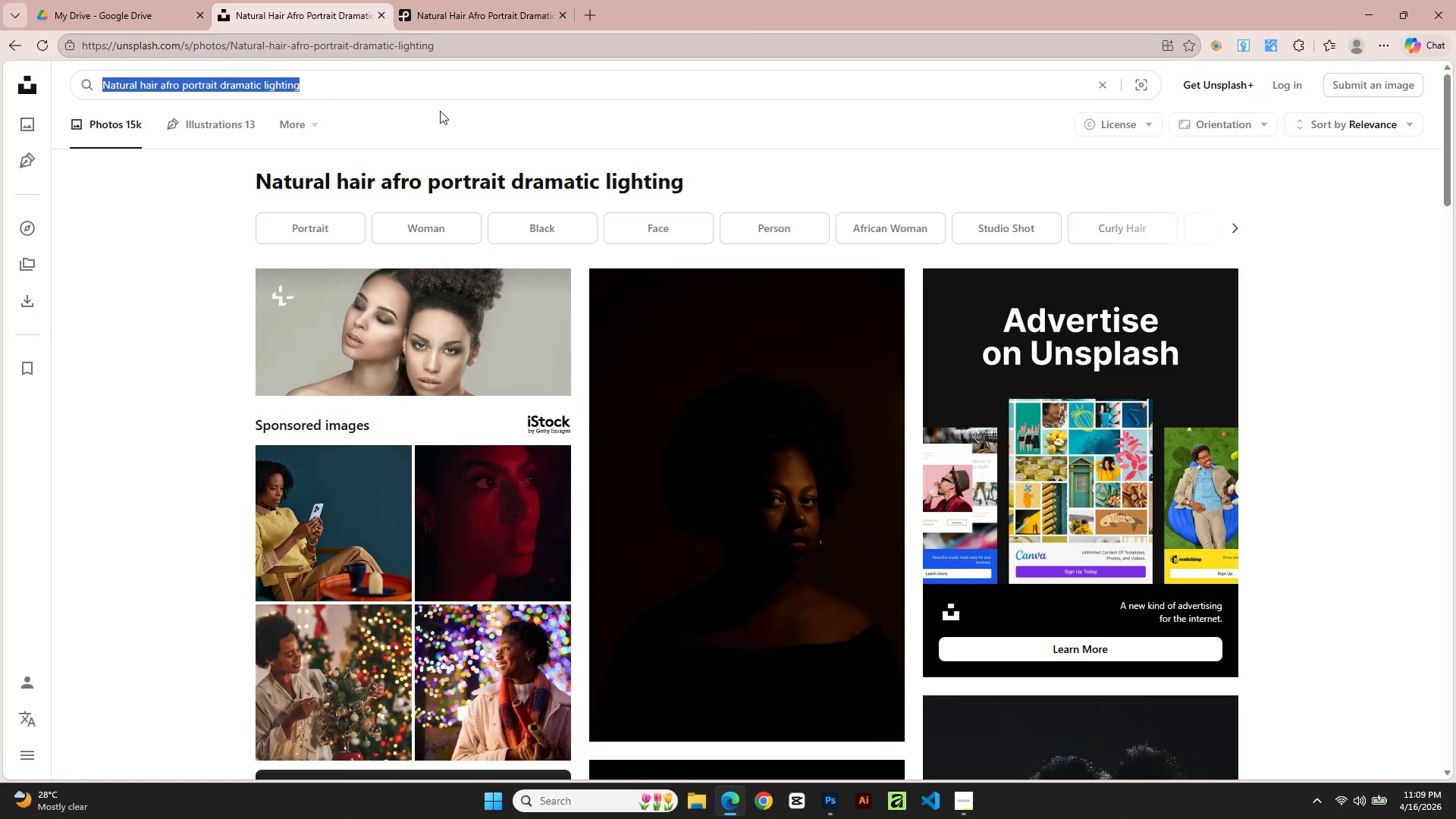 
type(texture )
key(Backspace)
type(d hair close up studio)
 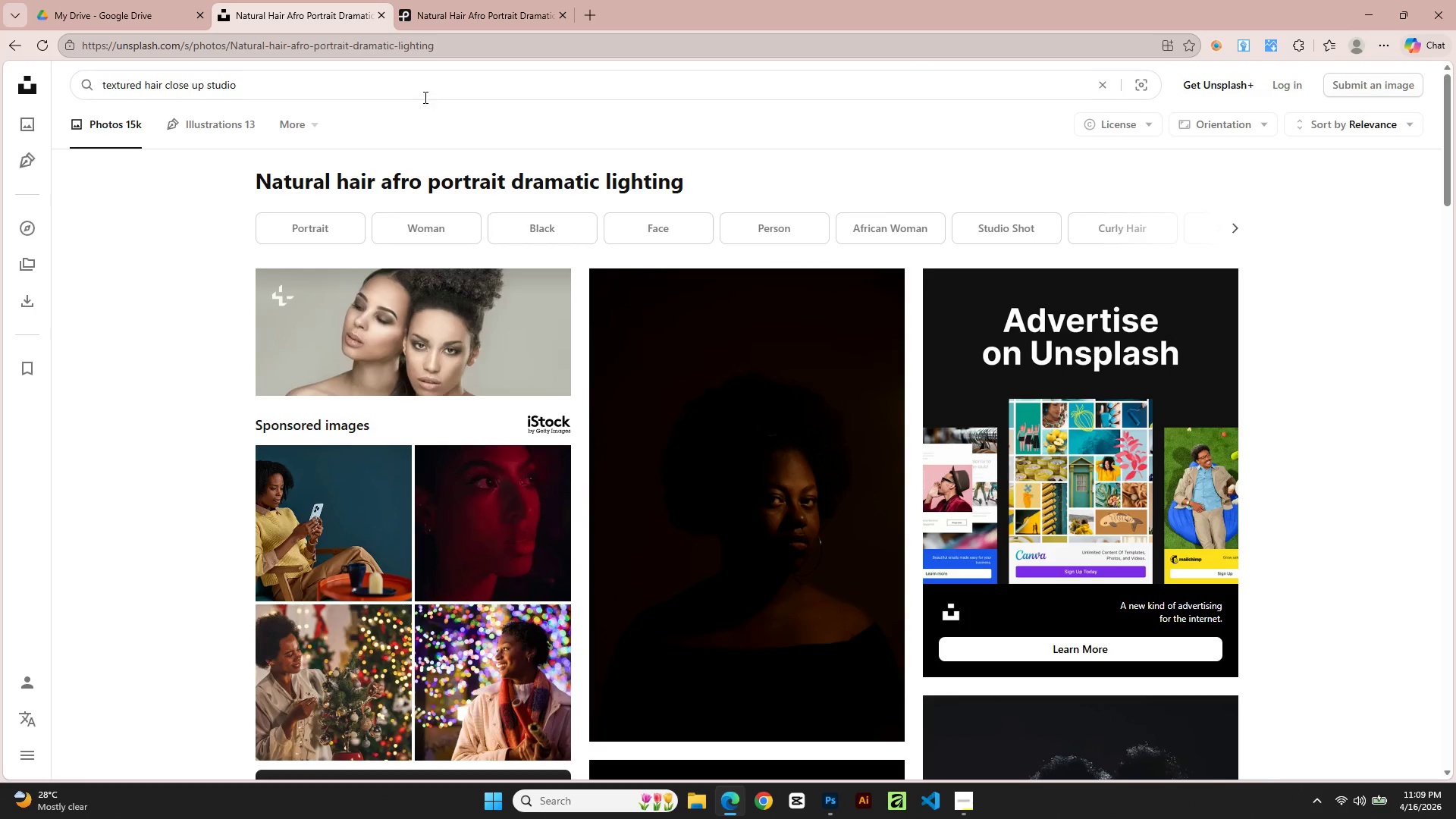 
double_click([403, 91])
 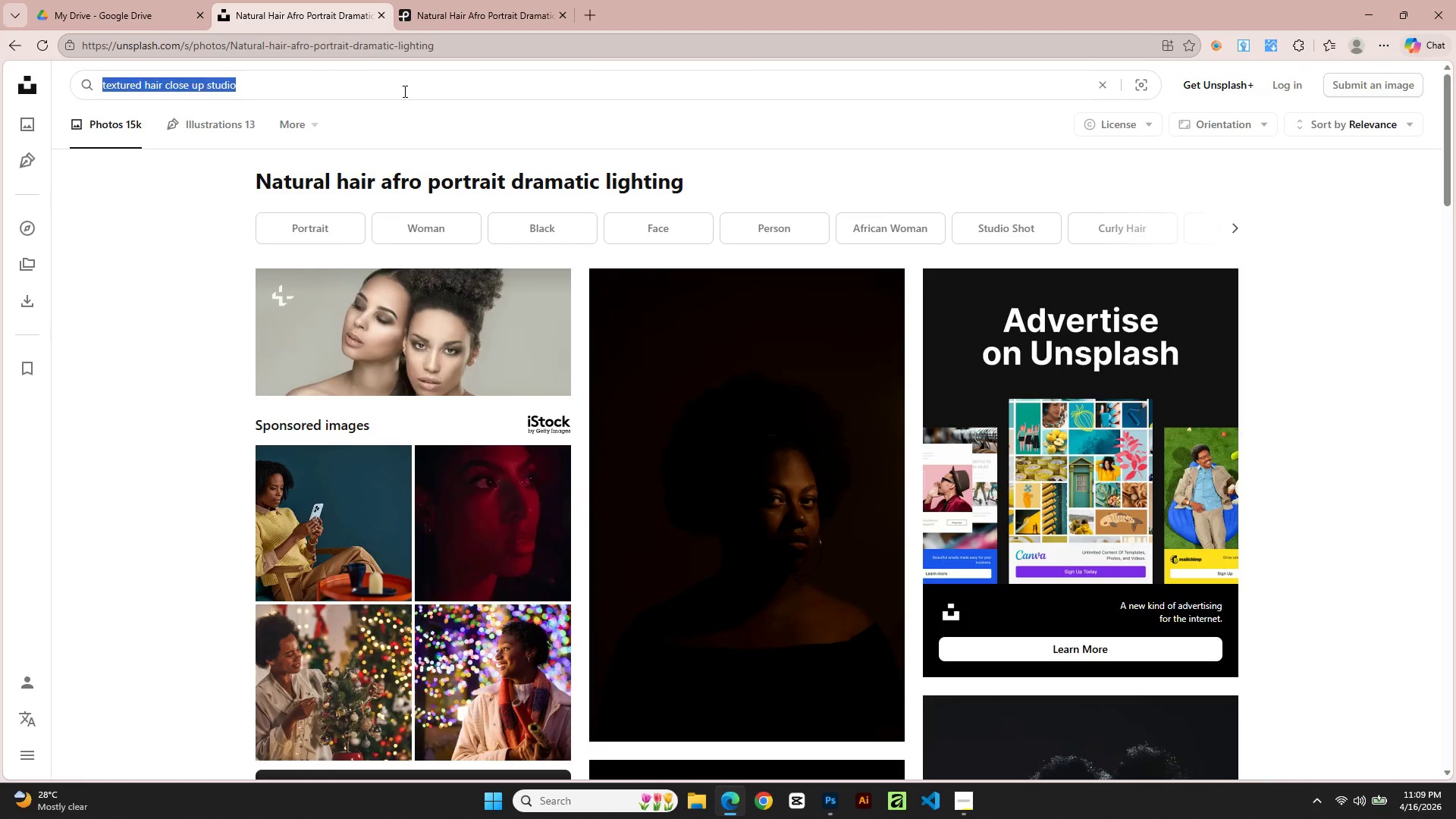 
triple_click([403, 91])
 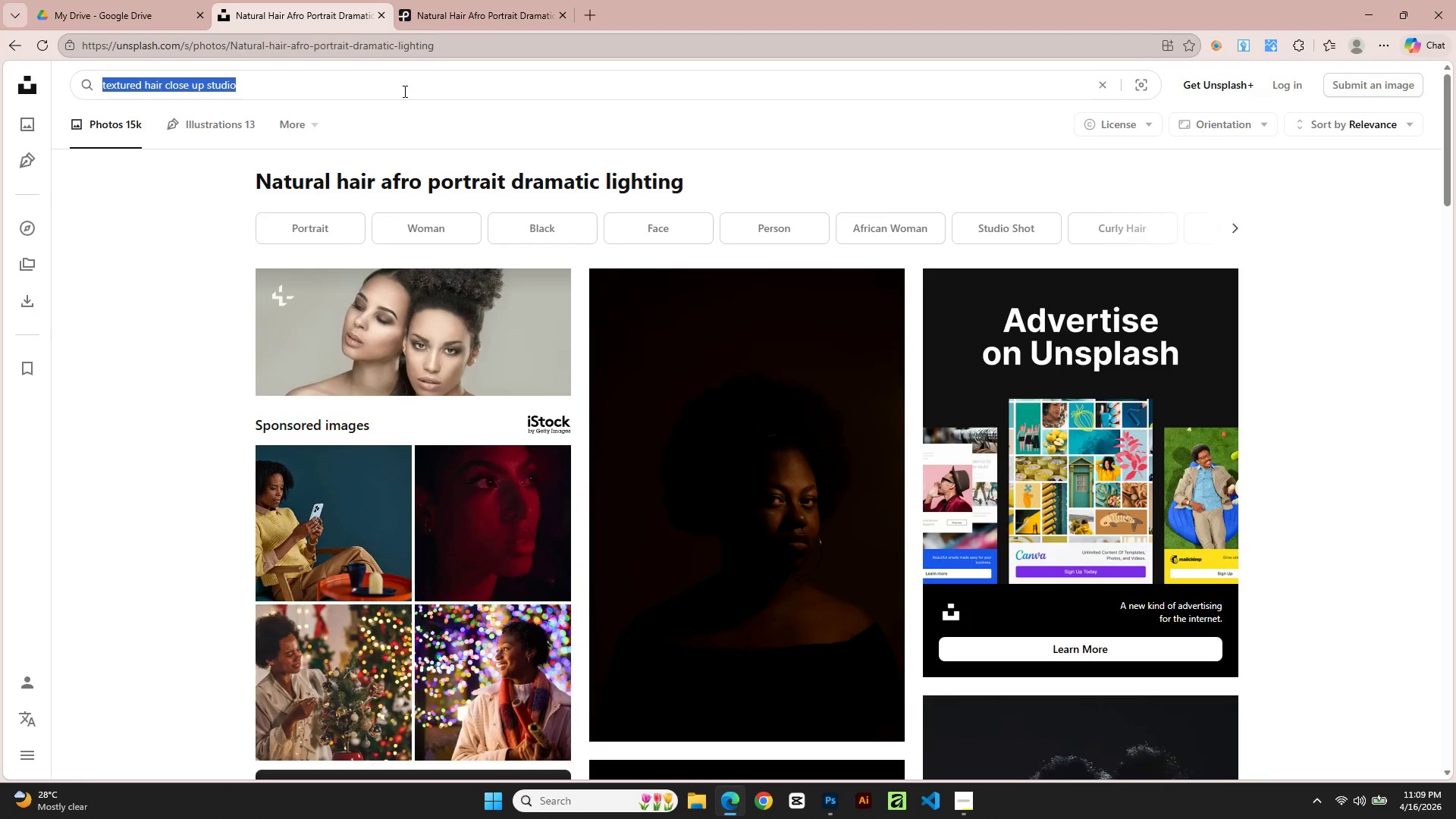 
key(Control+C)
 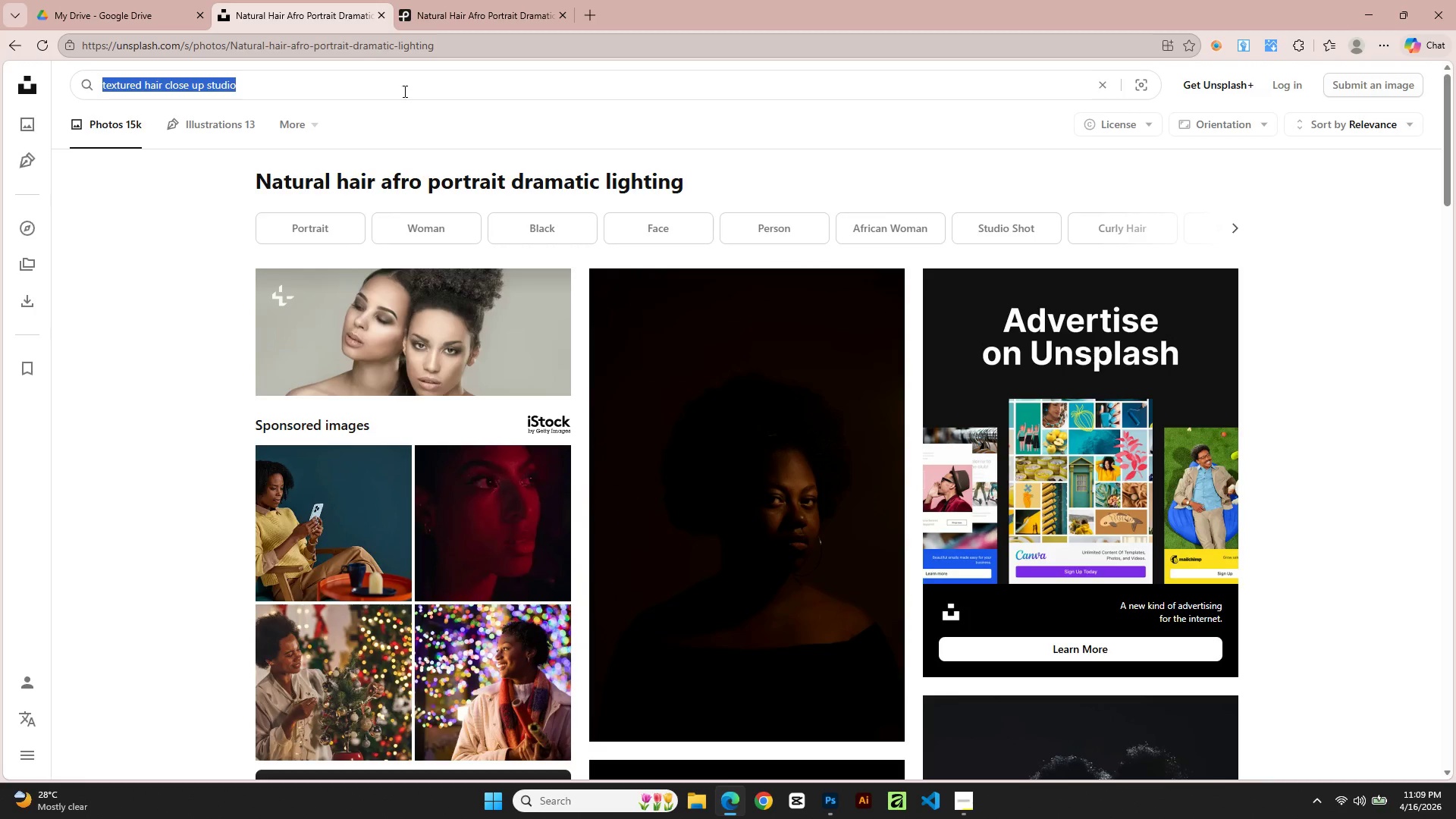 
key(NumpadEnter)
 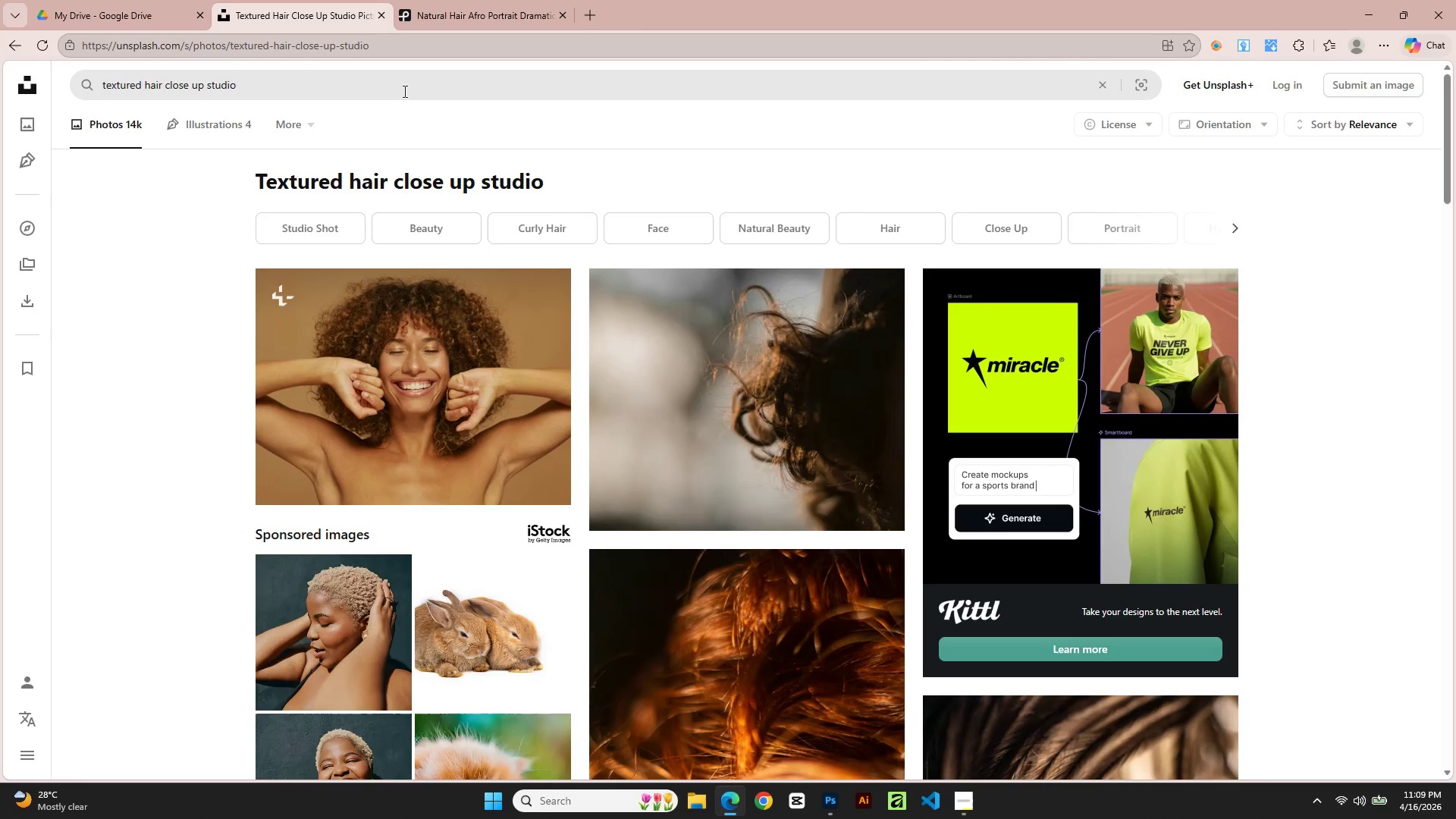 
wait(5.67)
 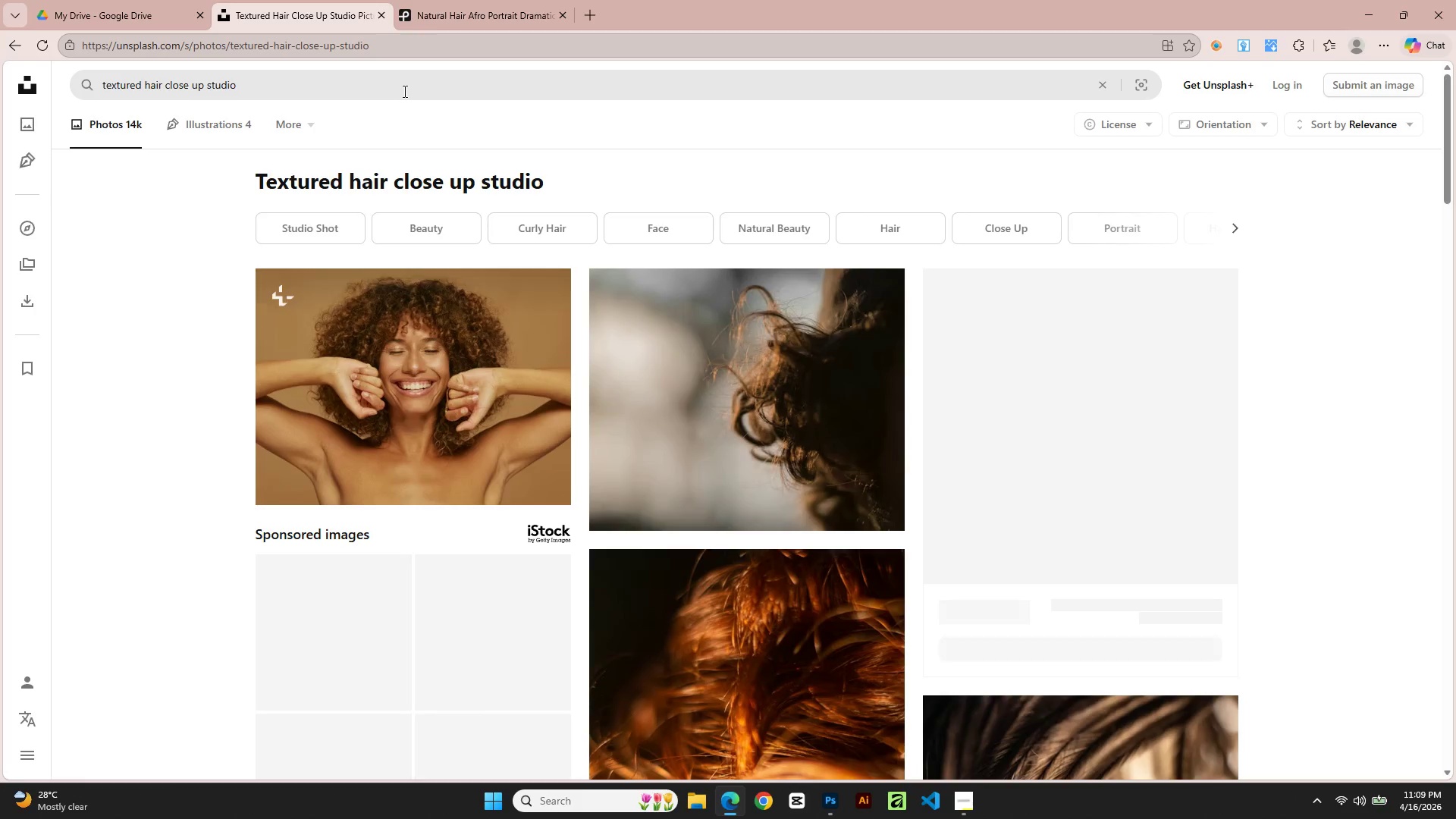 
scroll: coordinate [654, 590], scroll_direction: down, amount: 10.0
 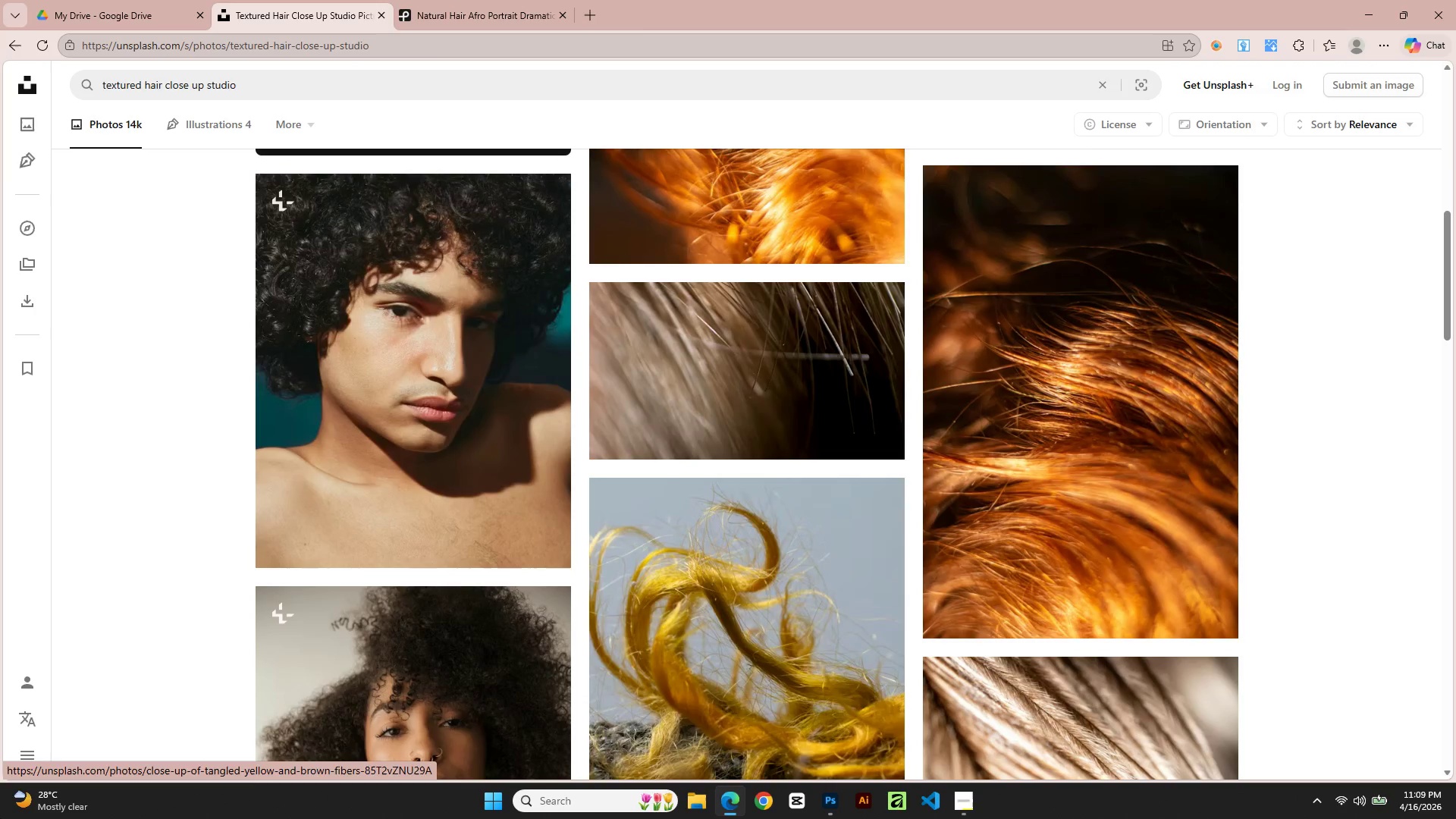 
mouse_move([400, 589])
 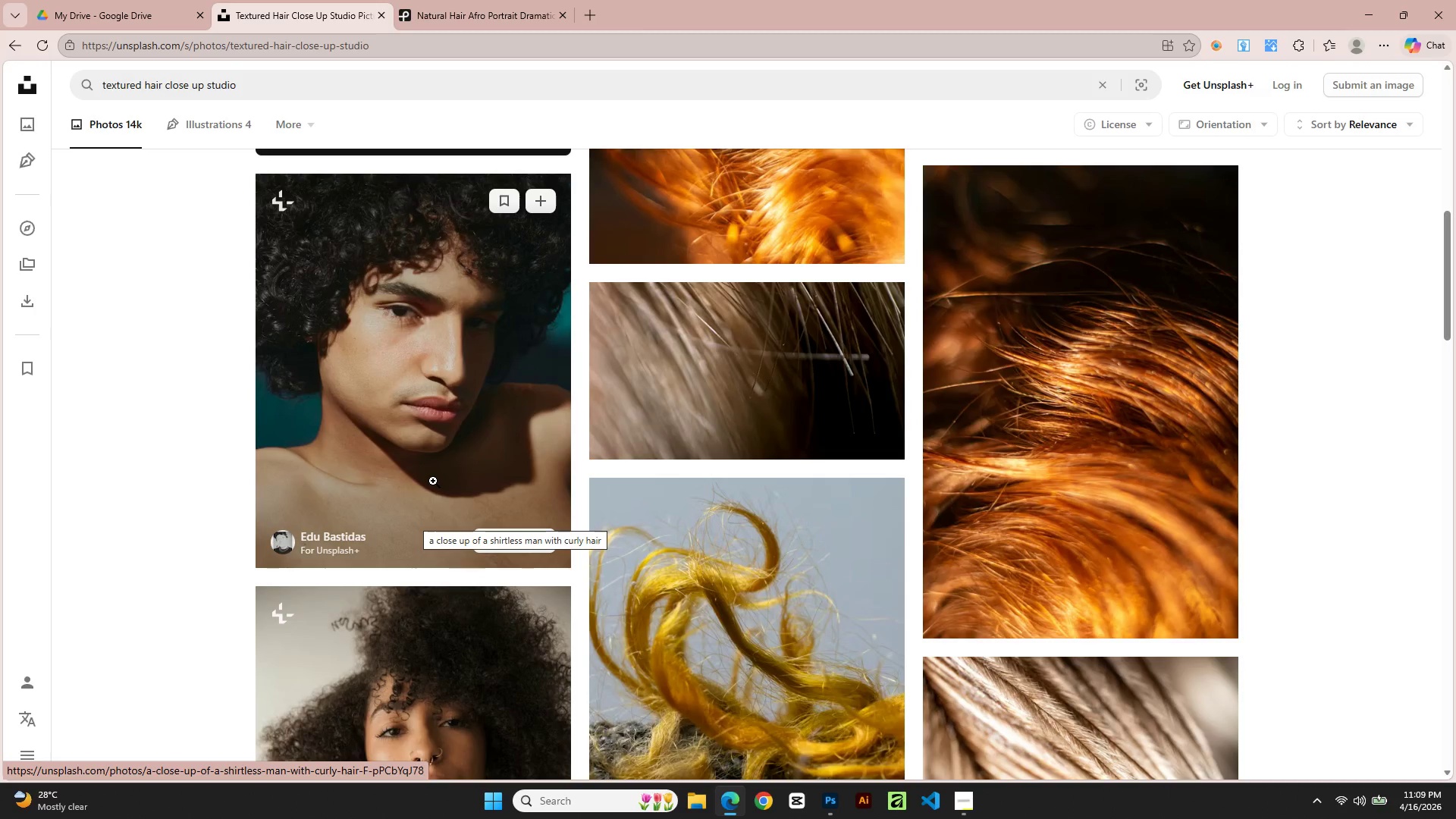 
scroll: coordinate [436, 485], scroll_direction: down, amount: 7.0
 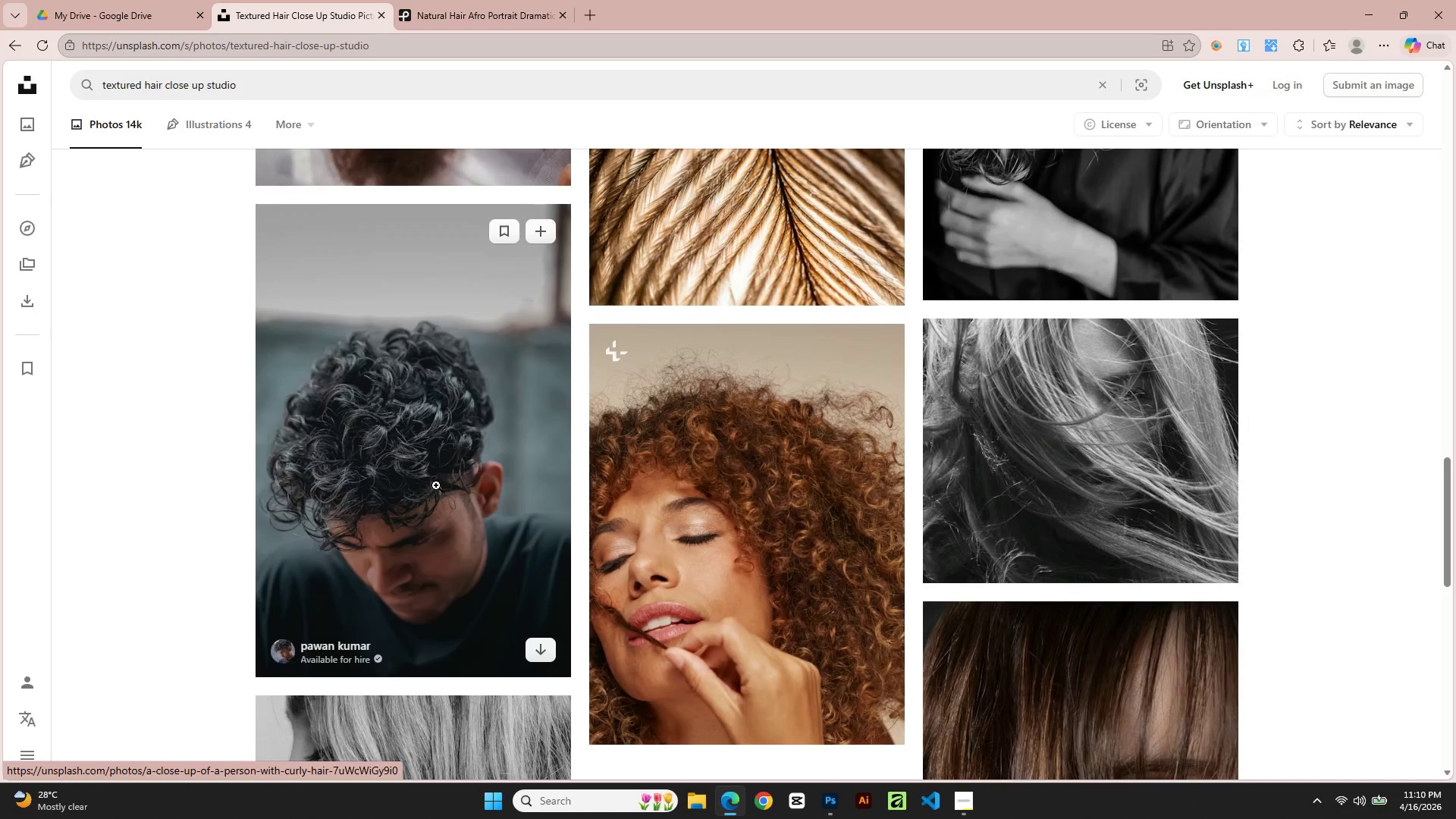 
wait(6.3)
 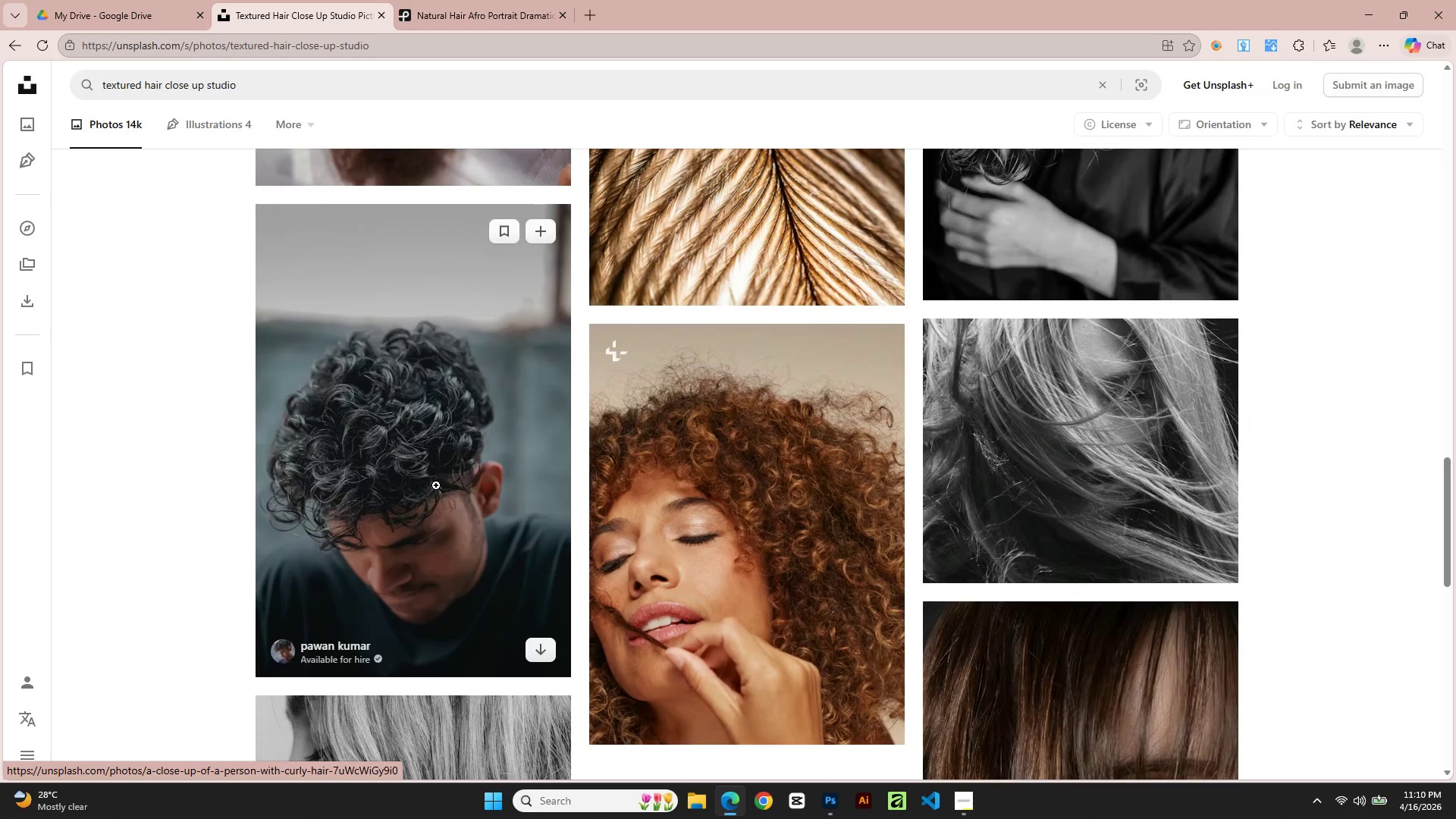 
scroll: coordinate [422, 613], scroll_direction: down, amount: 10.0
 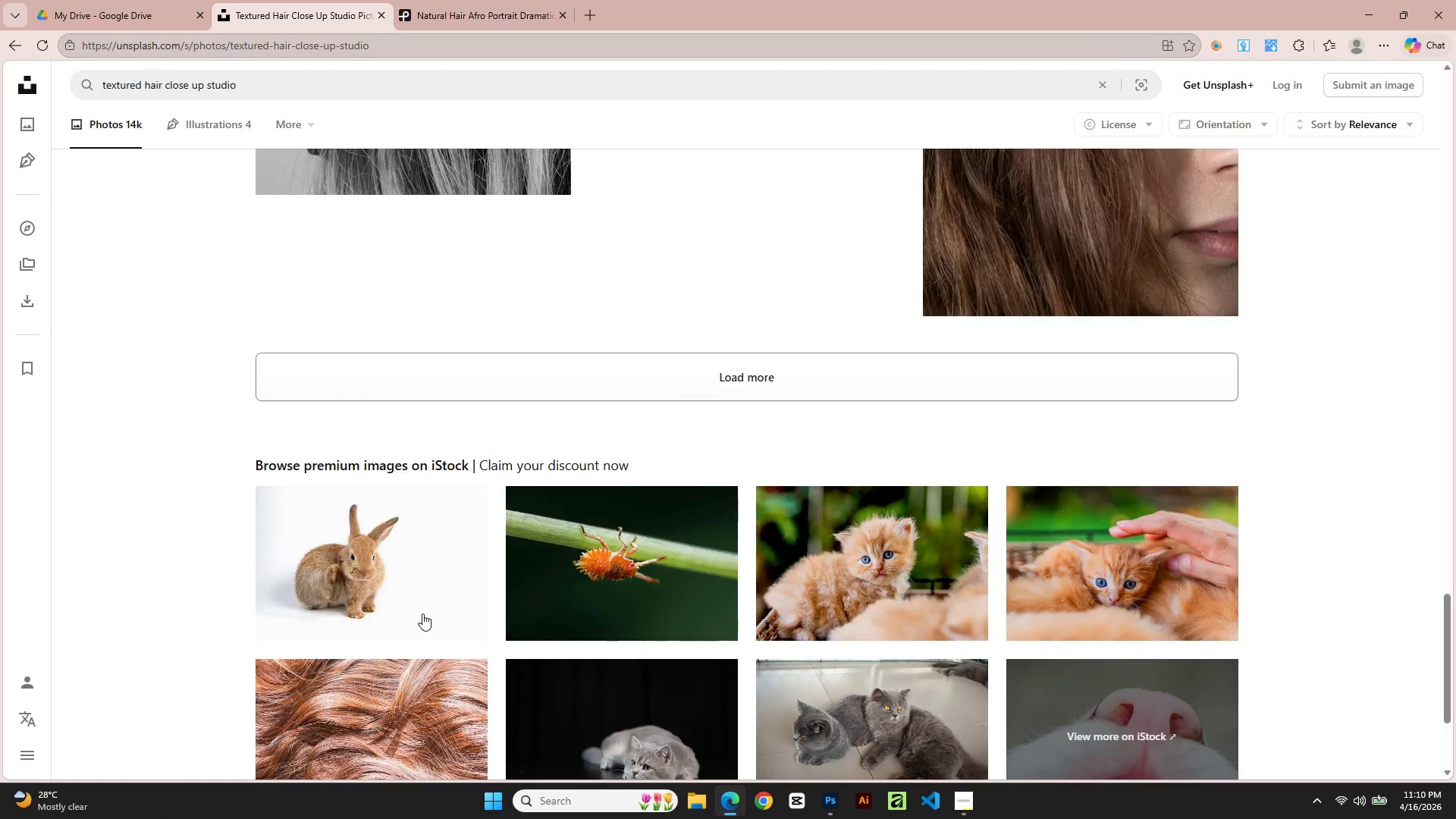 
scroll: coordinate [434, 601], scroll_direction: up, amount: 7.0
 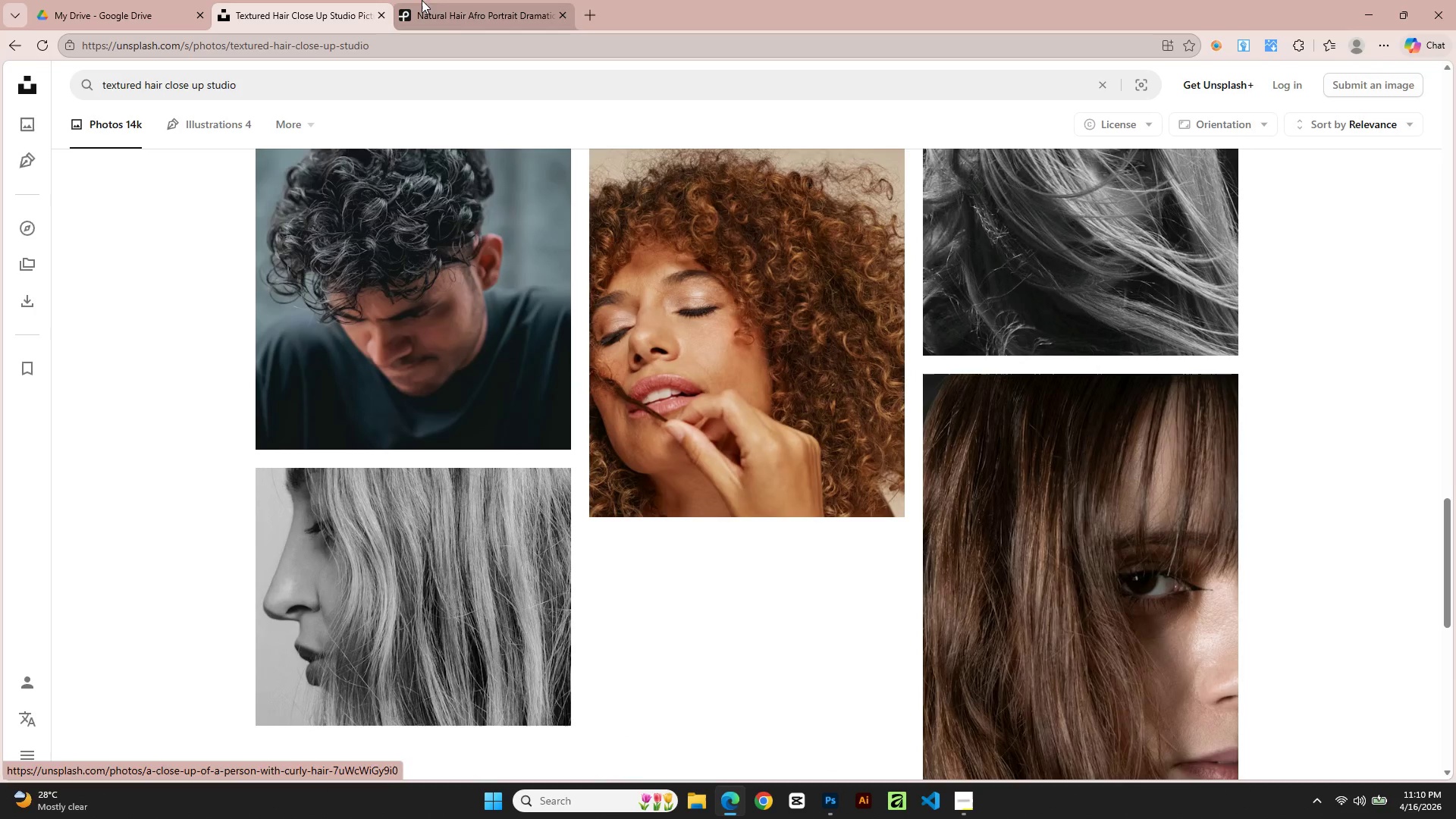 
left_click([433, 0])
 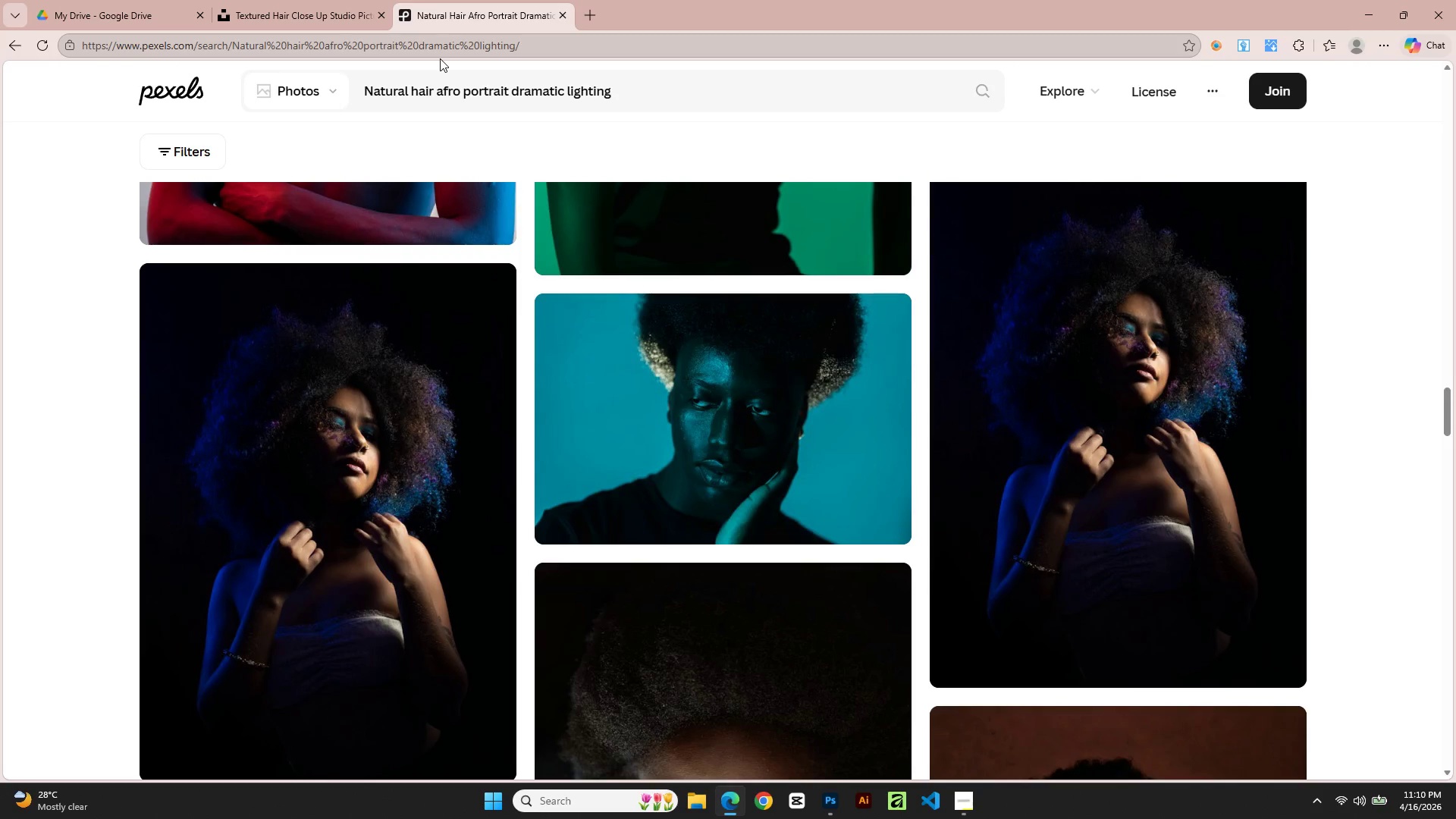 
double_click([440, 58])
 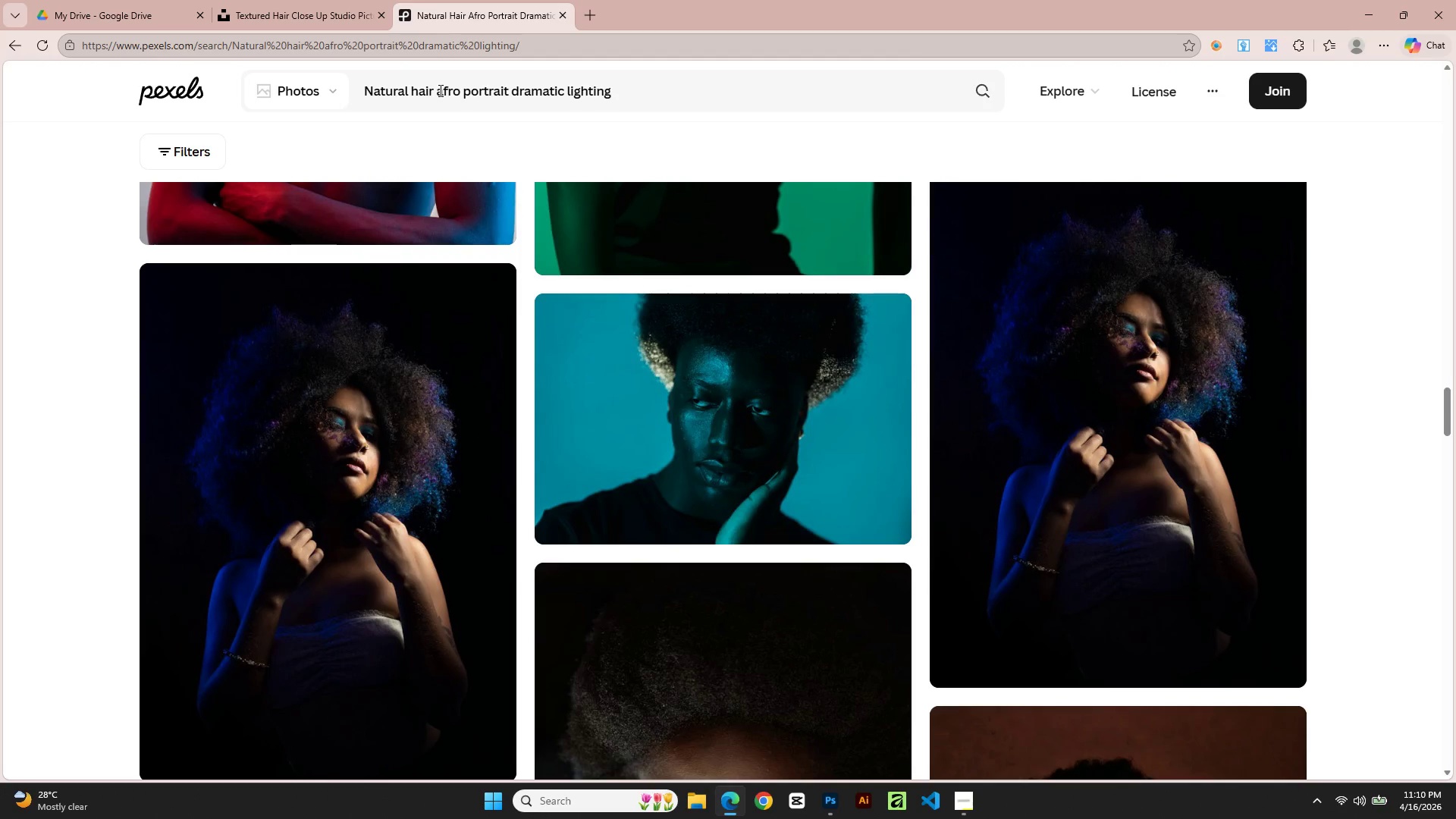 
double_click([439, 90])
 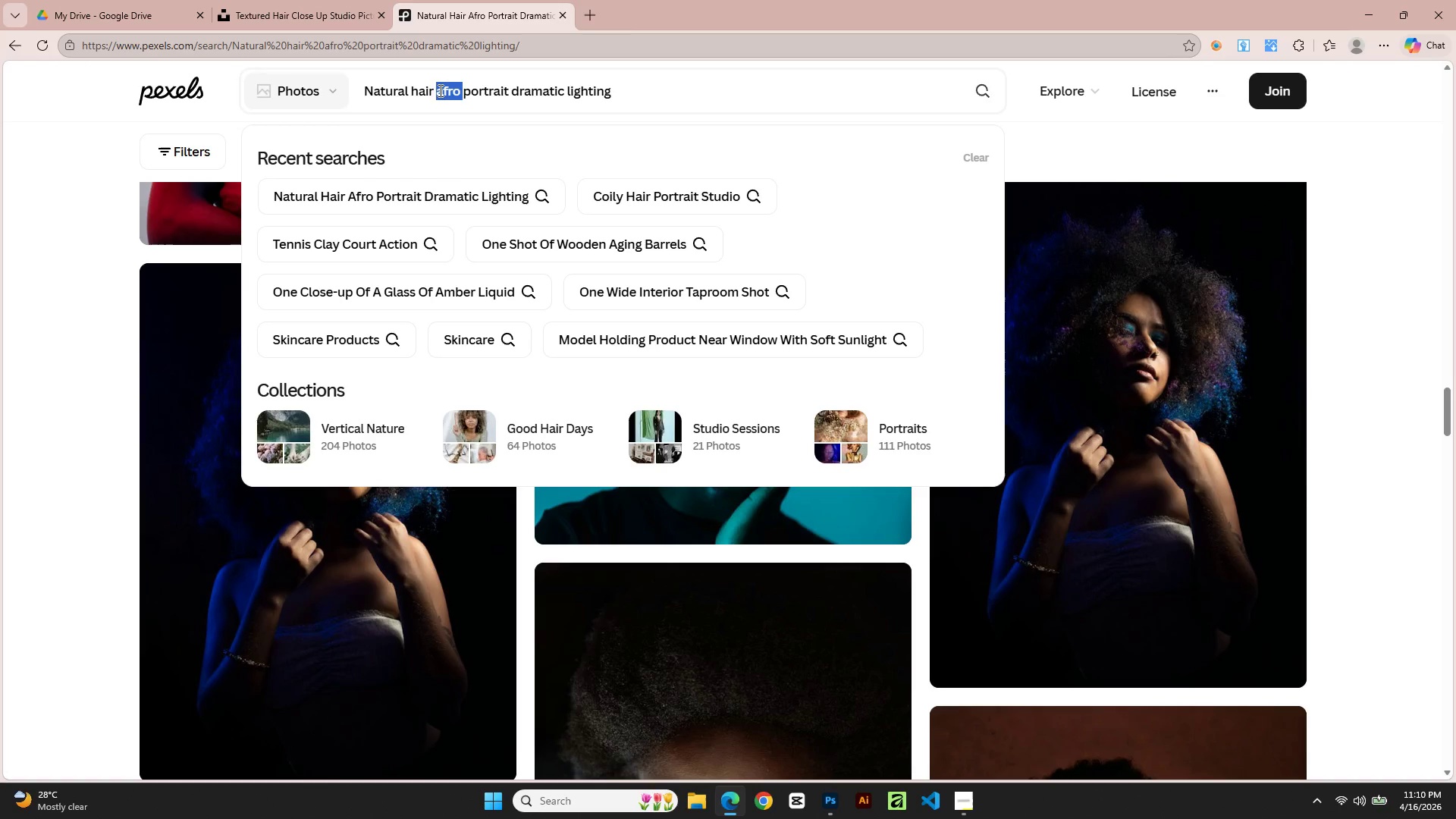 
triple_click([439, 90])
 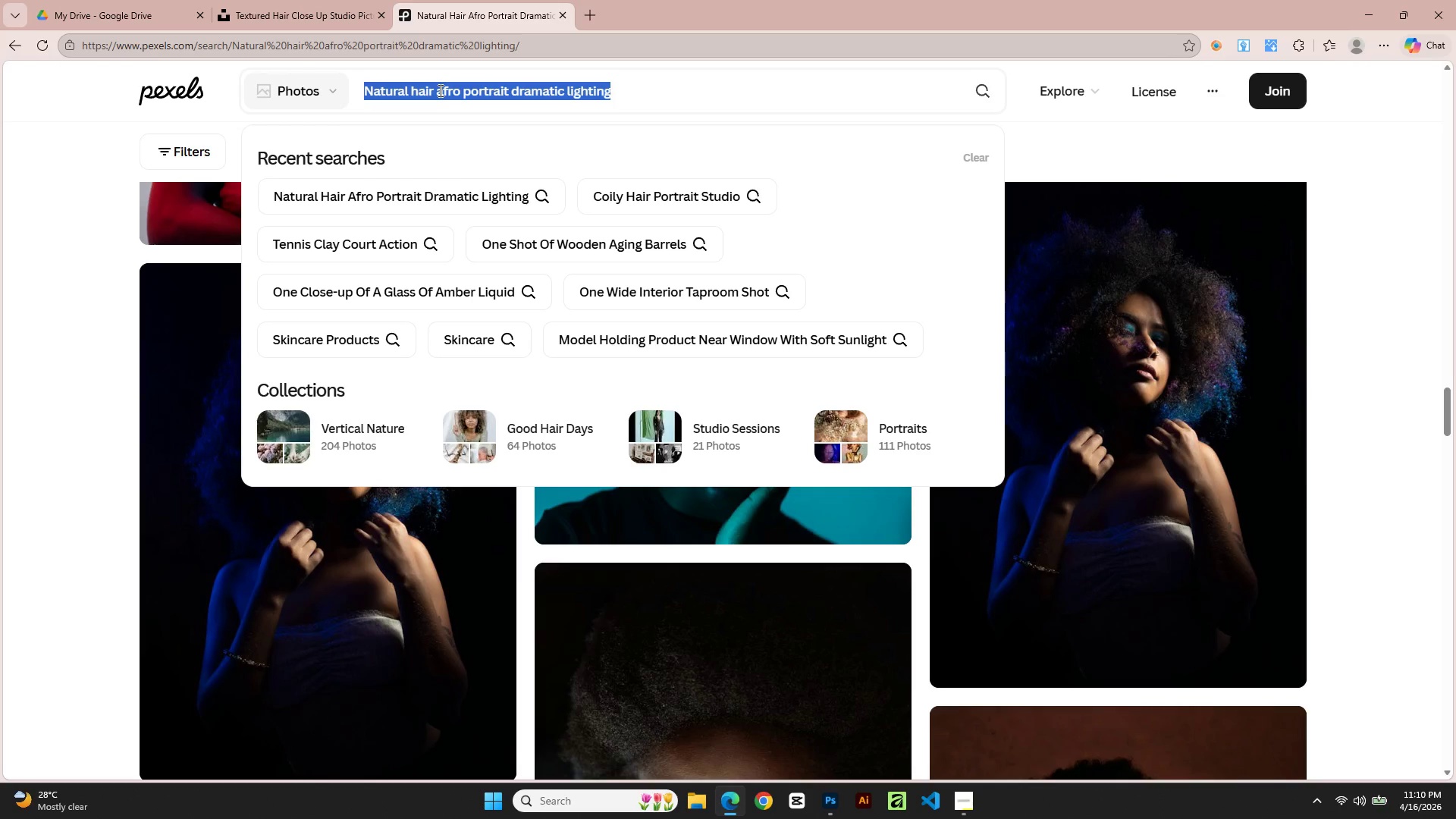 
key(Control+V)
 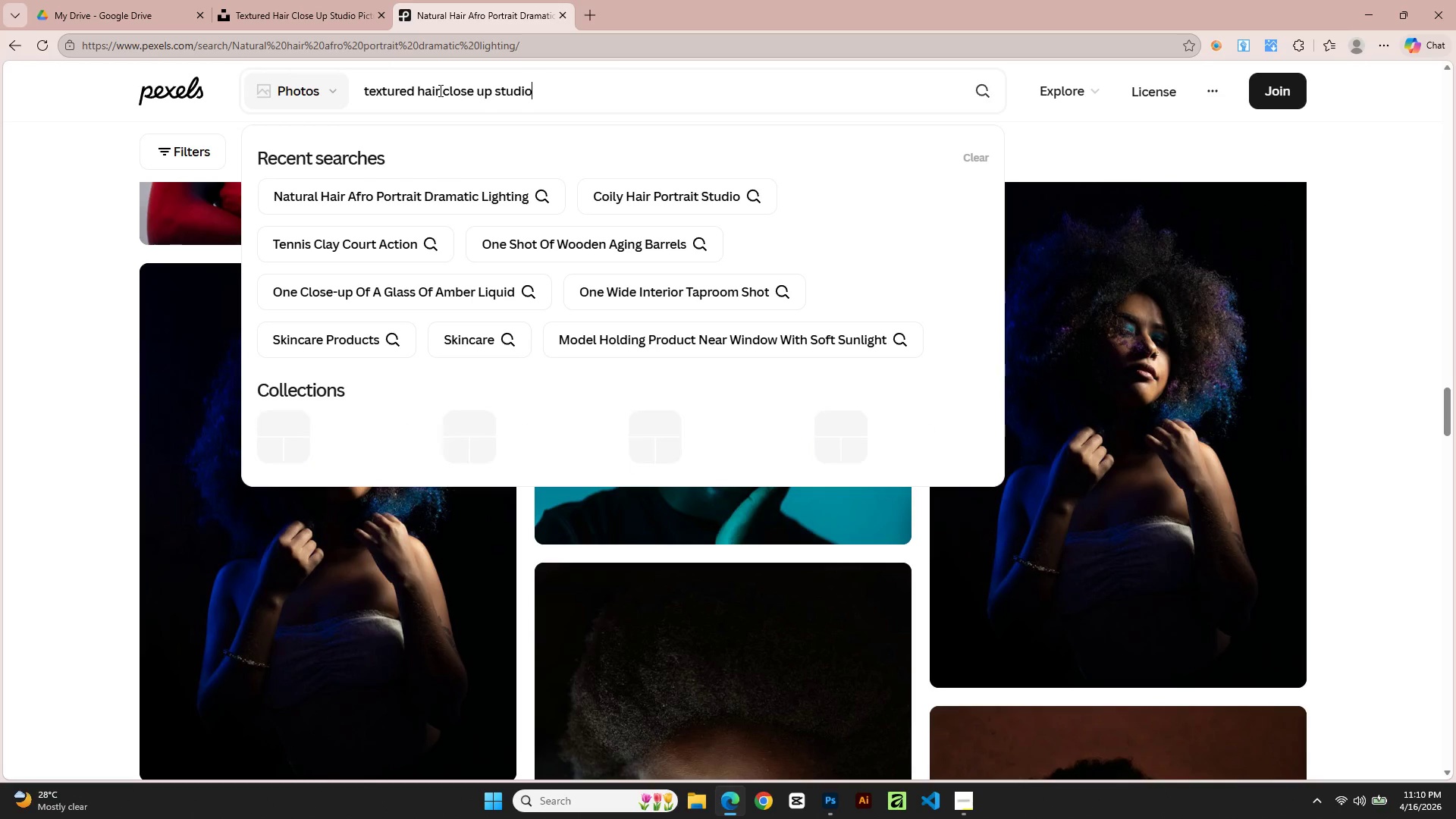 
key(NumpadEnter)
 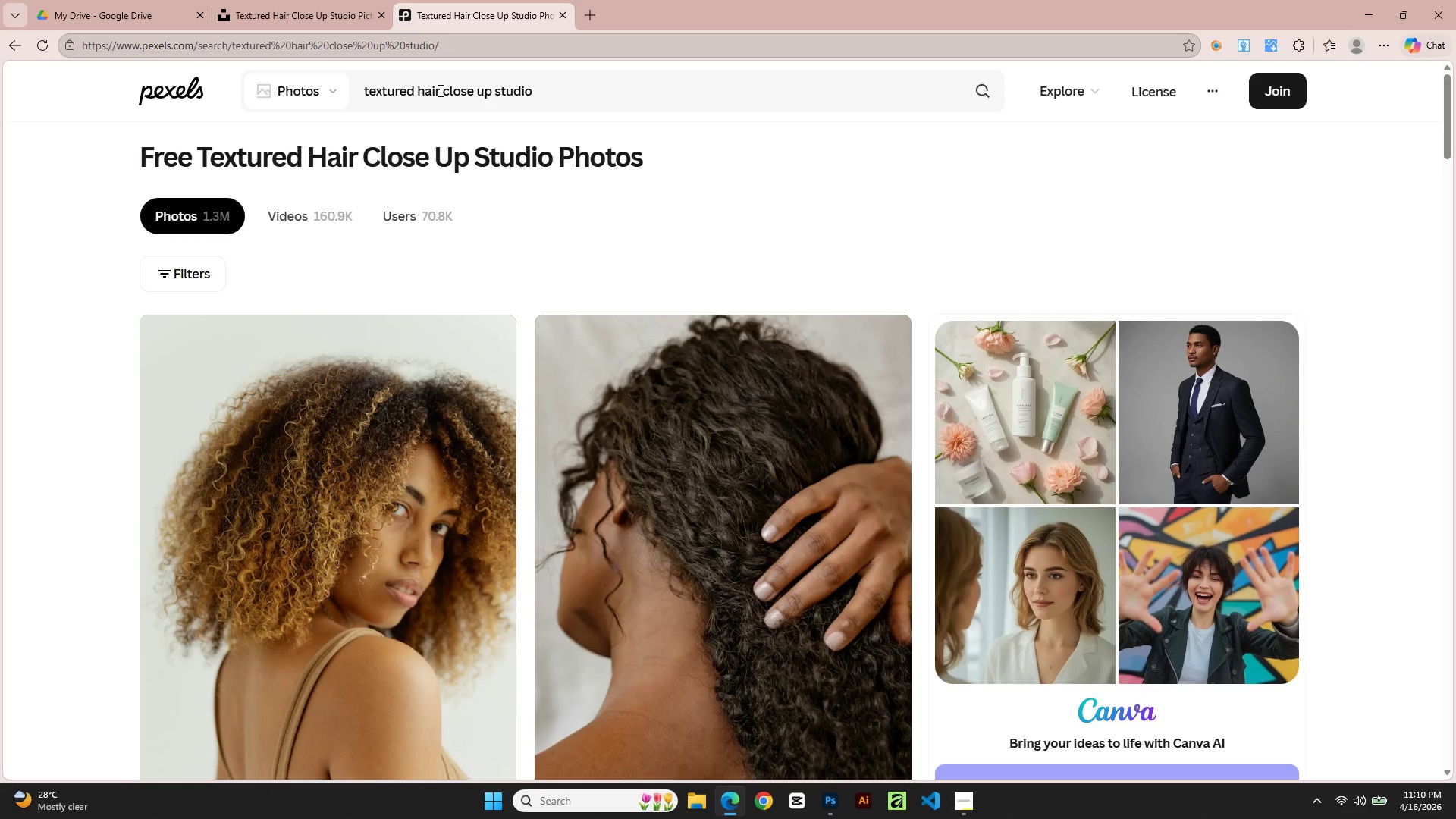 
wait(10.88)
 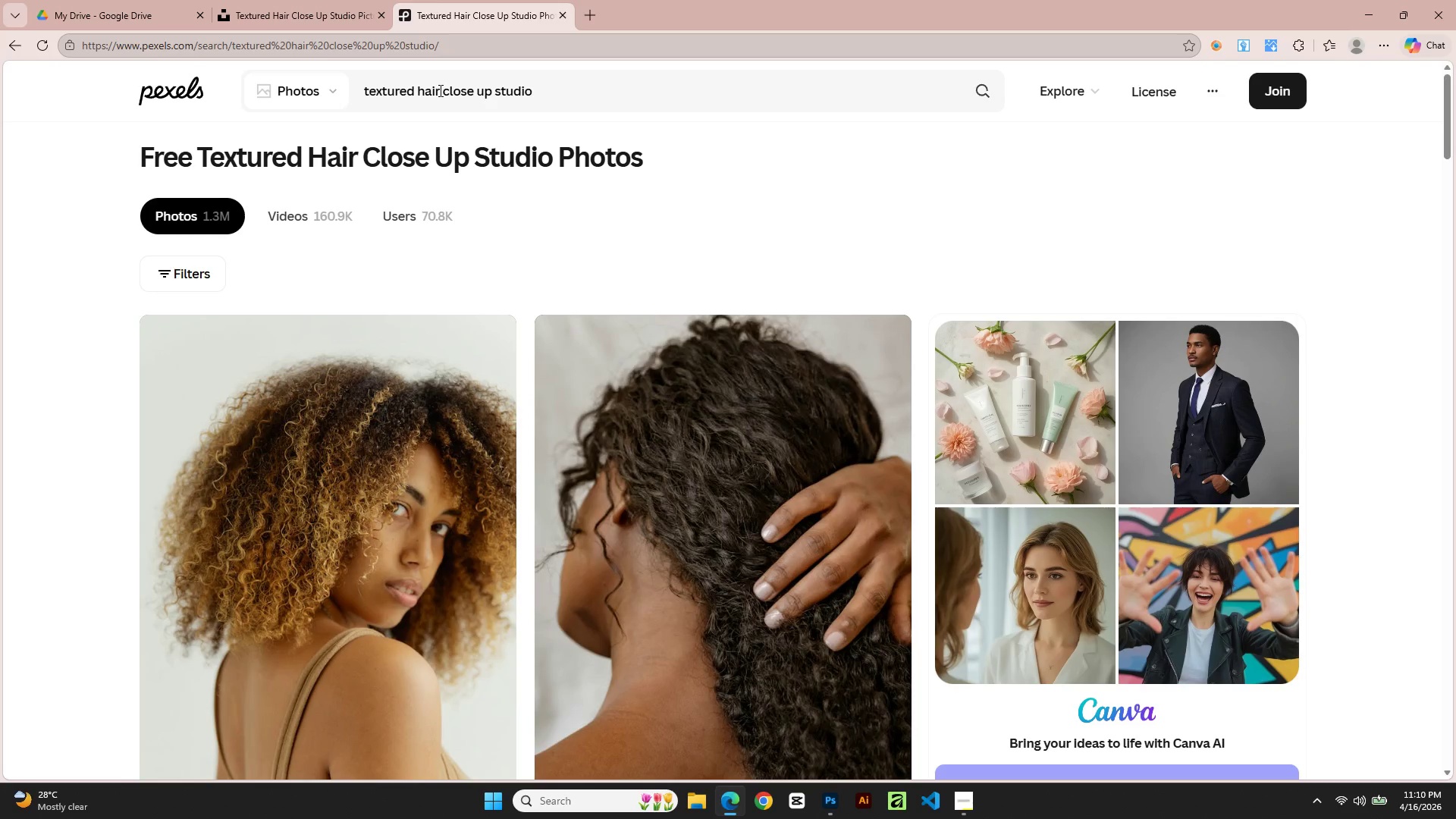 
scroll: coordinate [629, 611], scroll_direction: down, amount: 11.0
 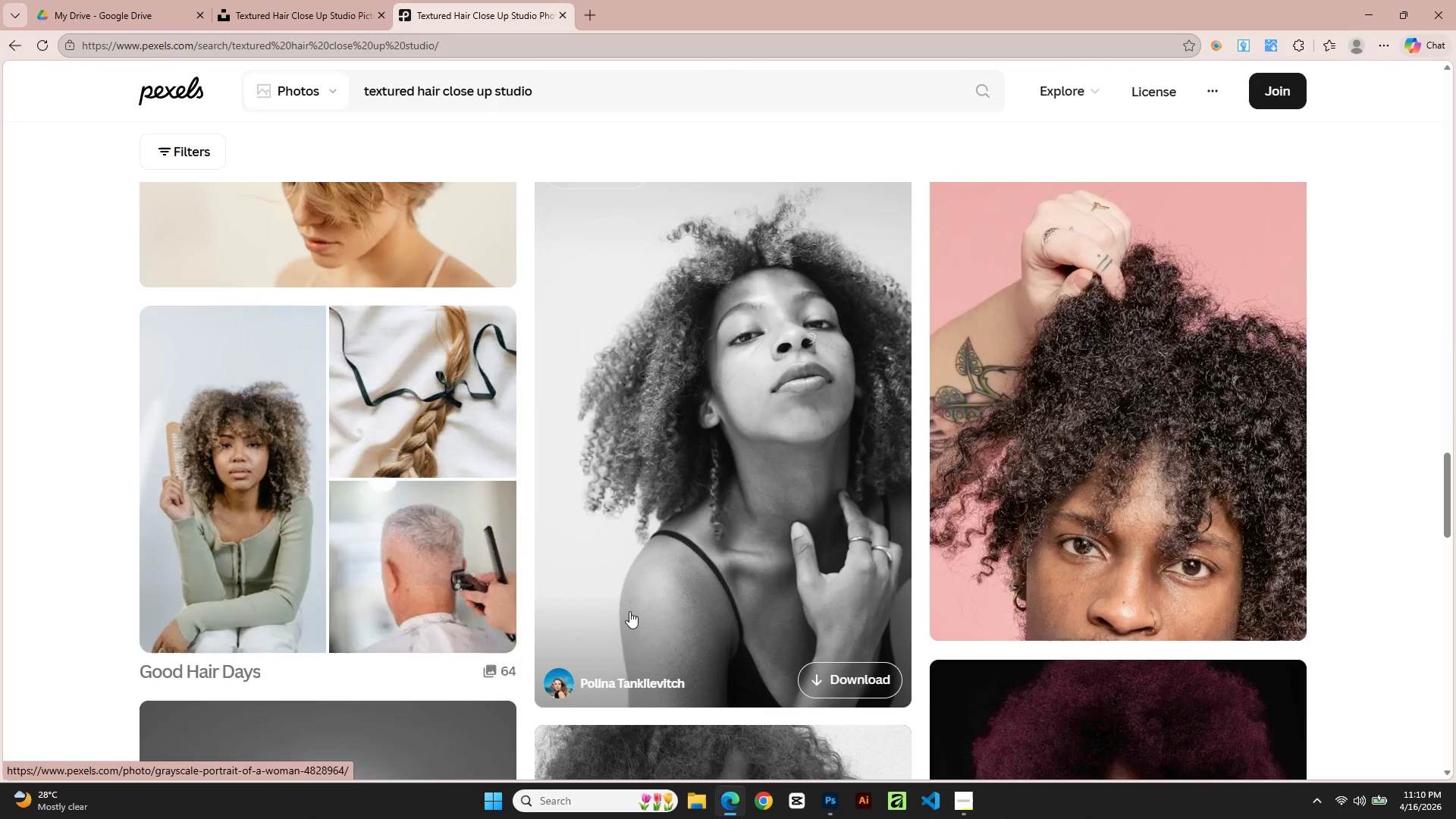 
left_click([1087, 682])
 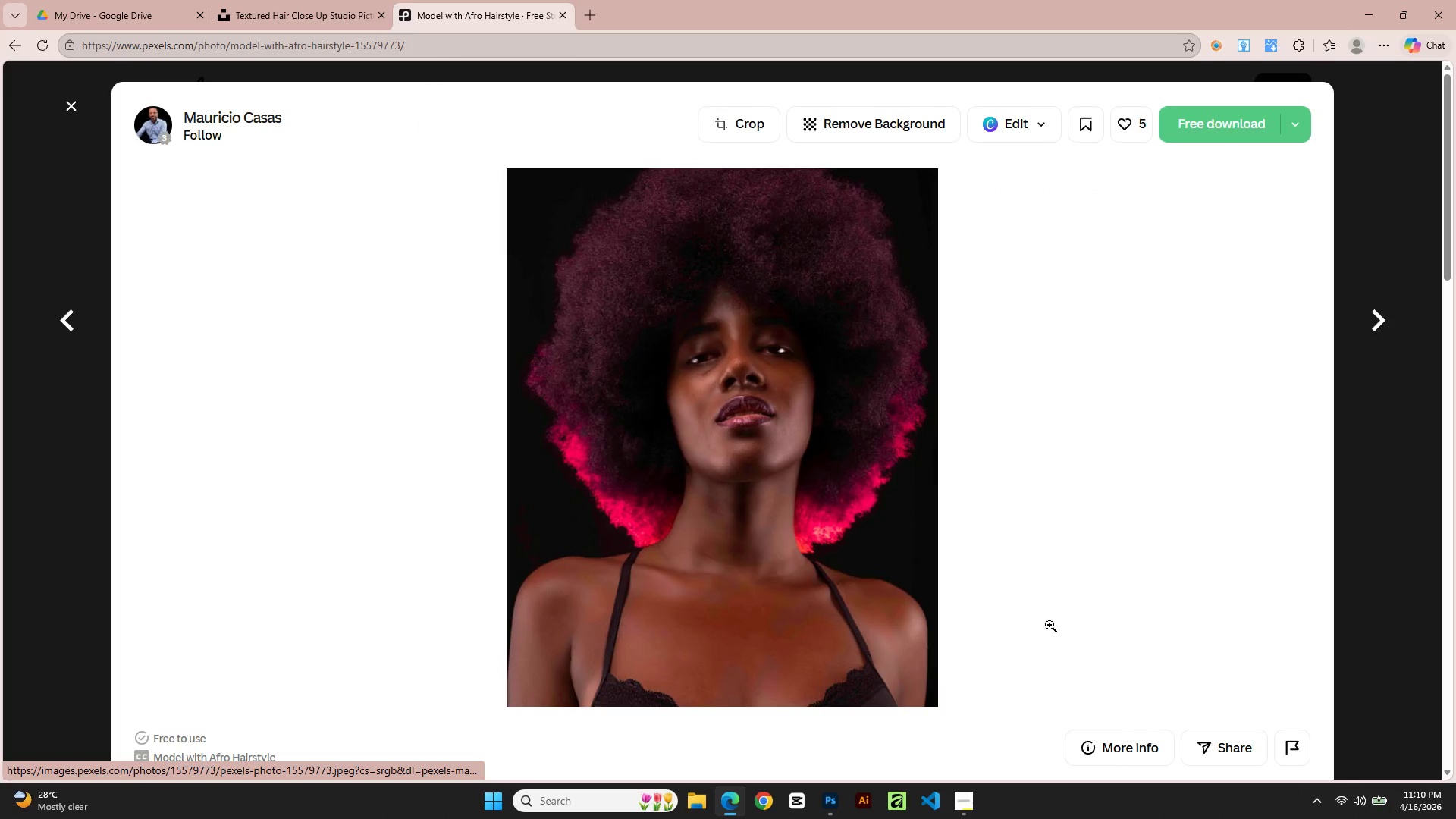 
left_click([908, 543])
 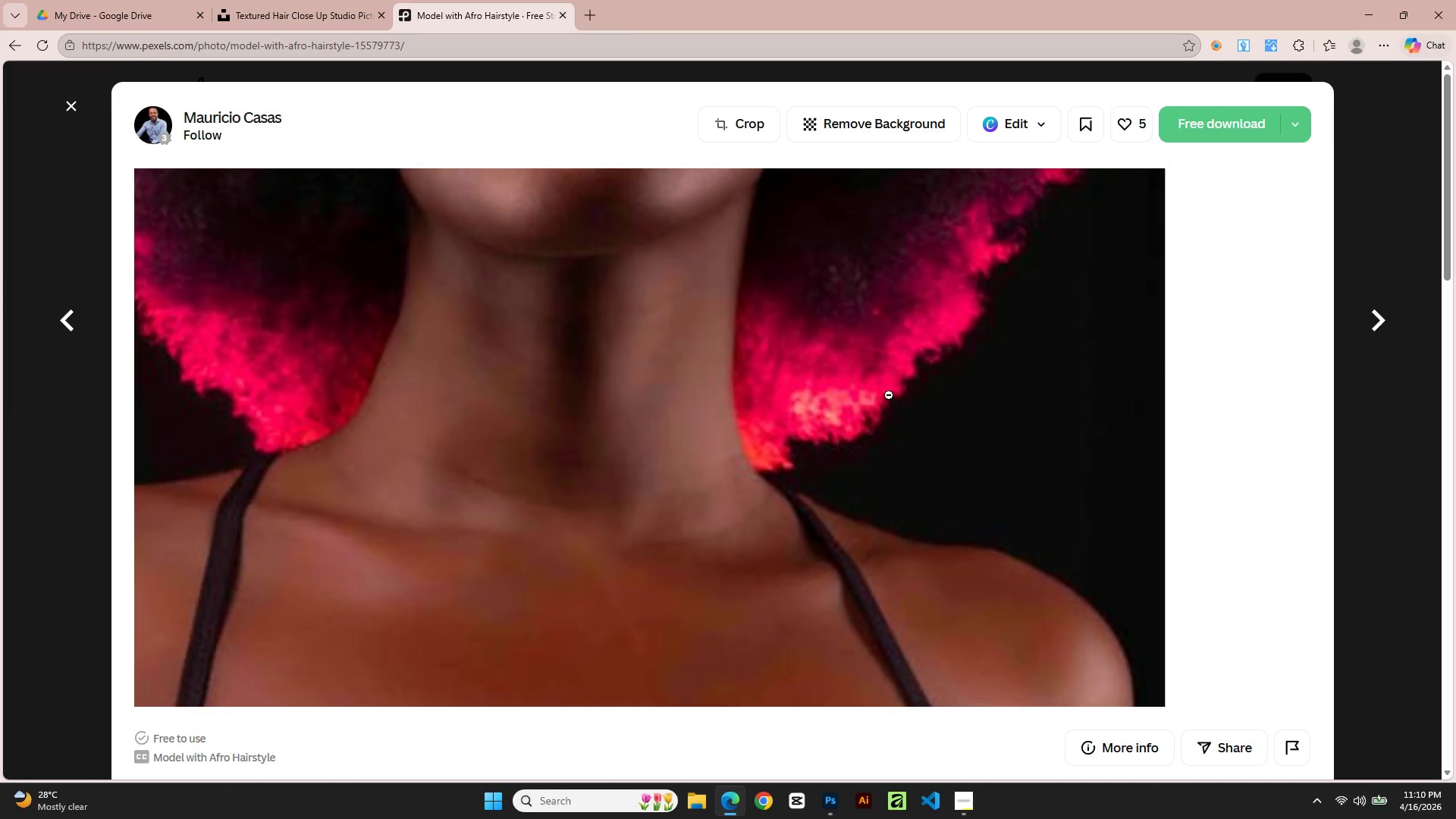 
left_click_drag(start_coordinate=[855, 179], to_coordinate=[856, 184])
 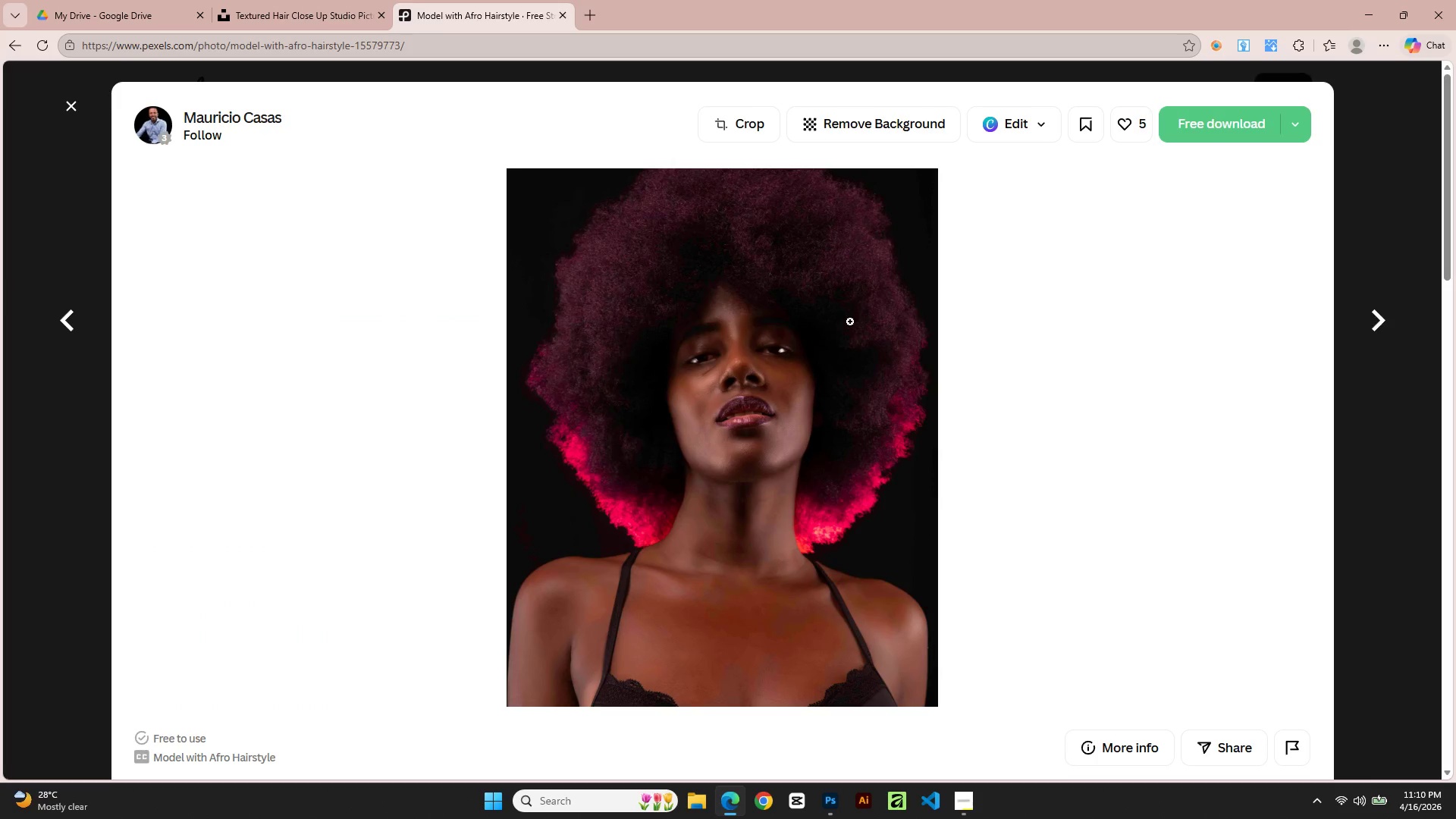 
left_click([833, 394])
 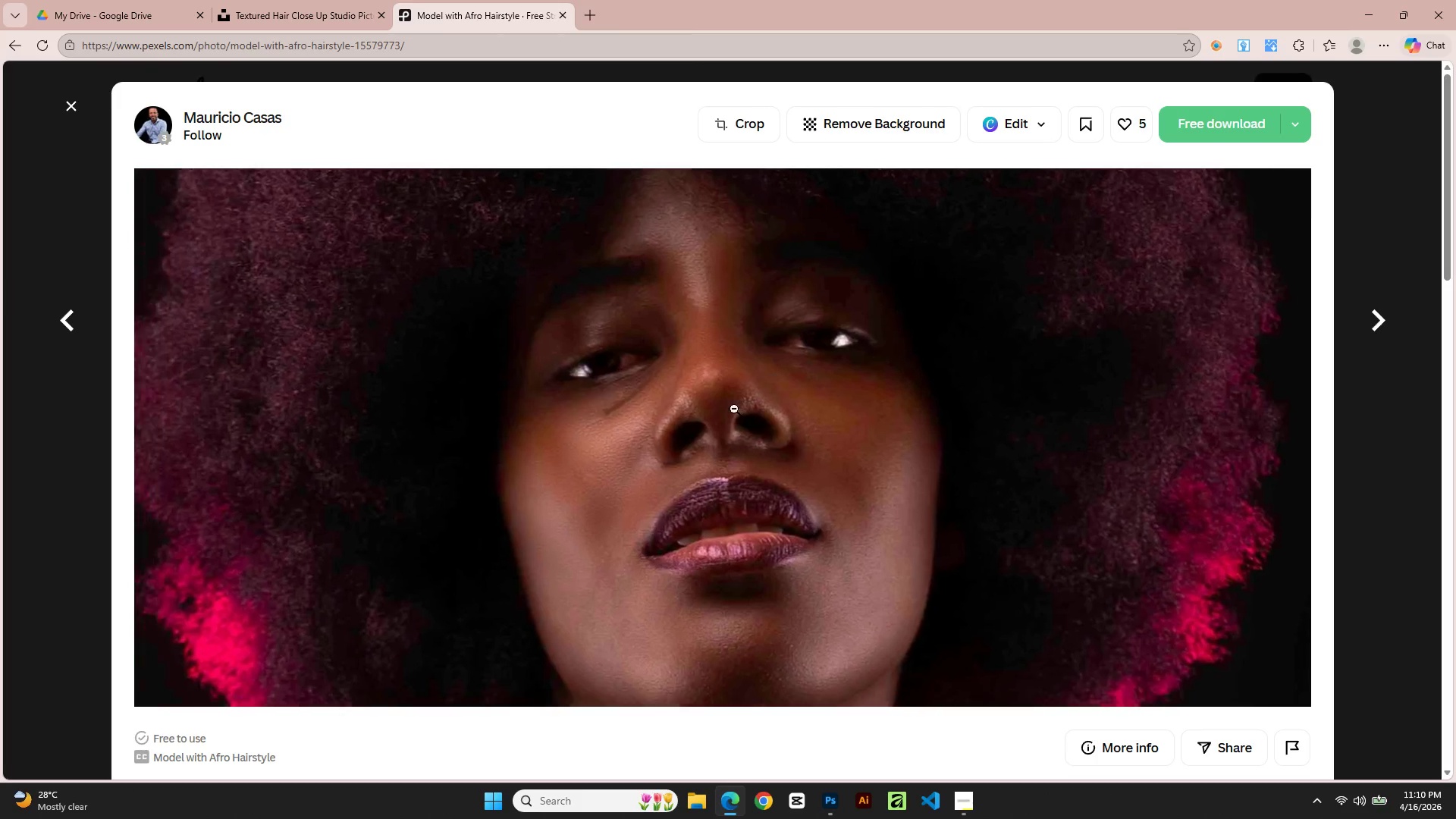 
left_click_drag(start_coordinate=[636, 477], to_coordinate=[667, 457])
 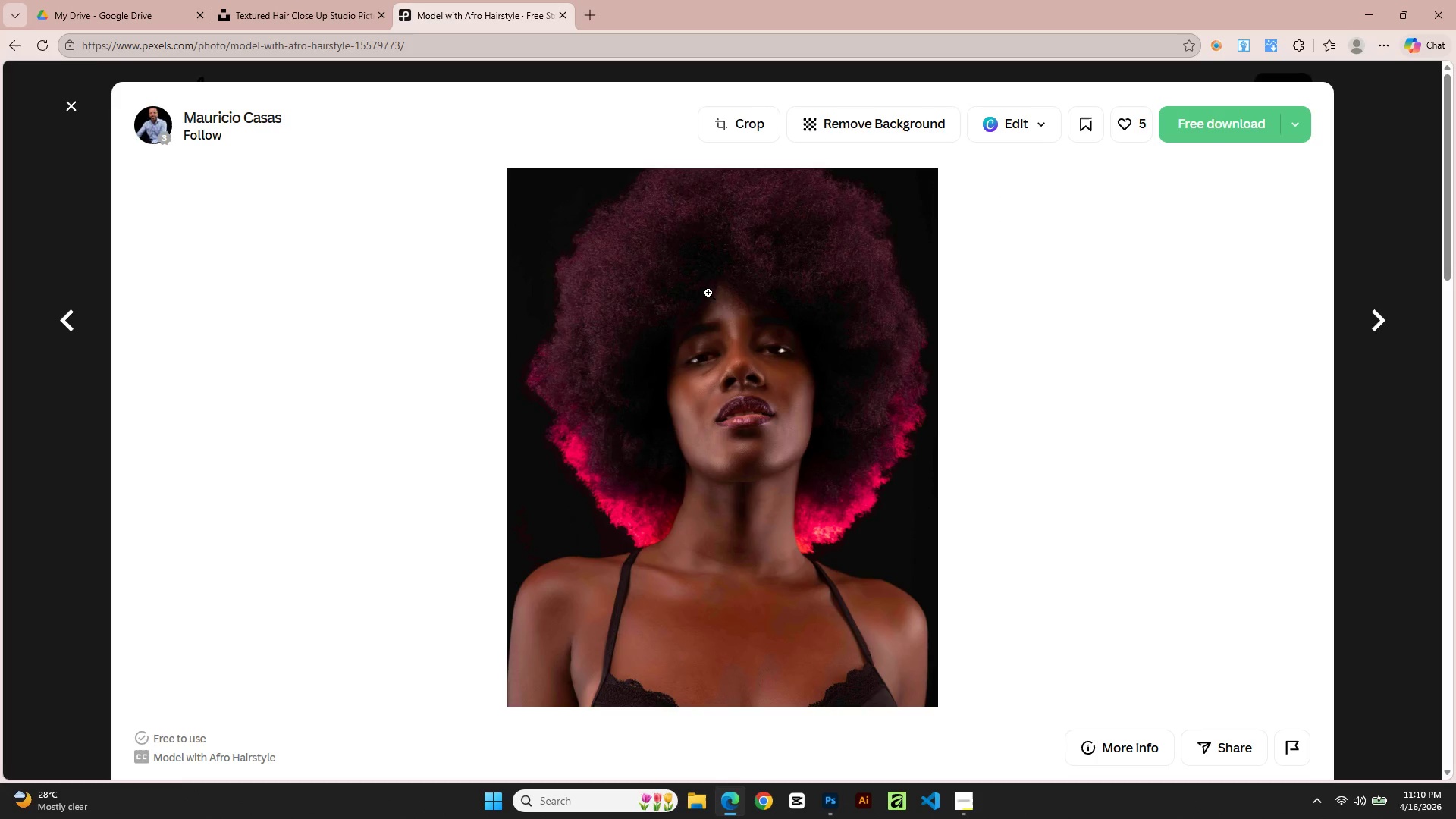 
left_click([67, 102])
 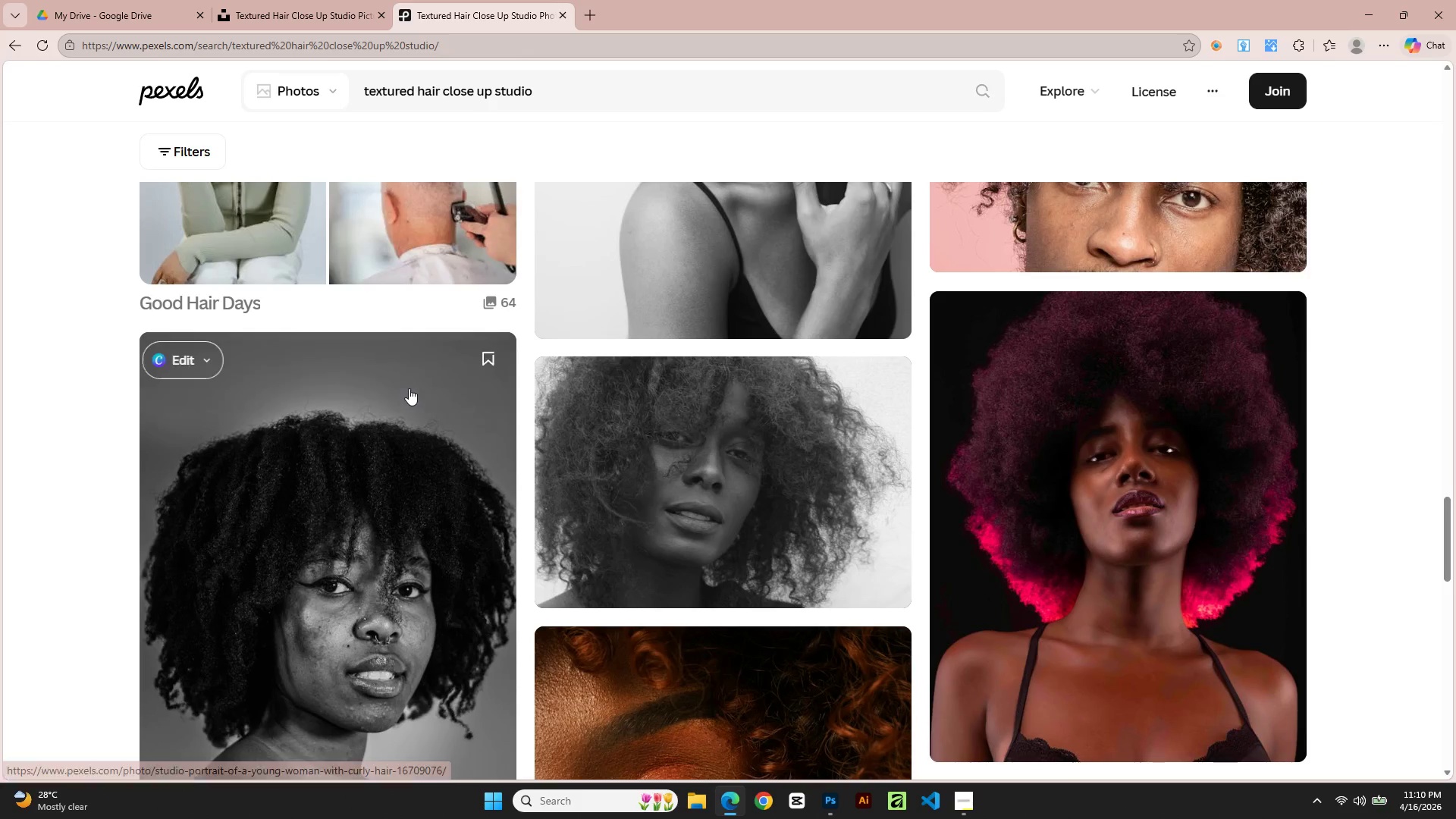 
scroll: coordinate [429, 454], scroll_direction: down, amount: 4.0
 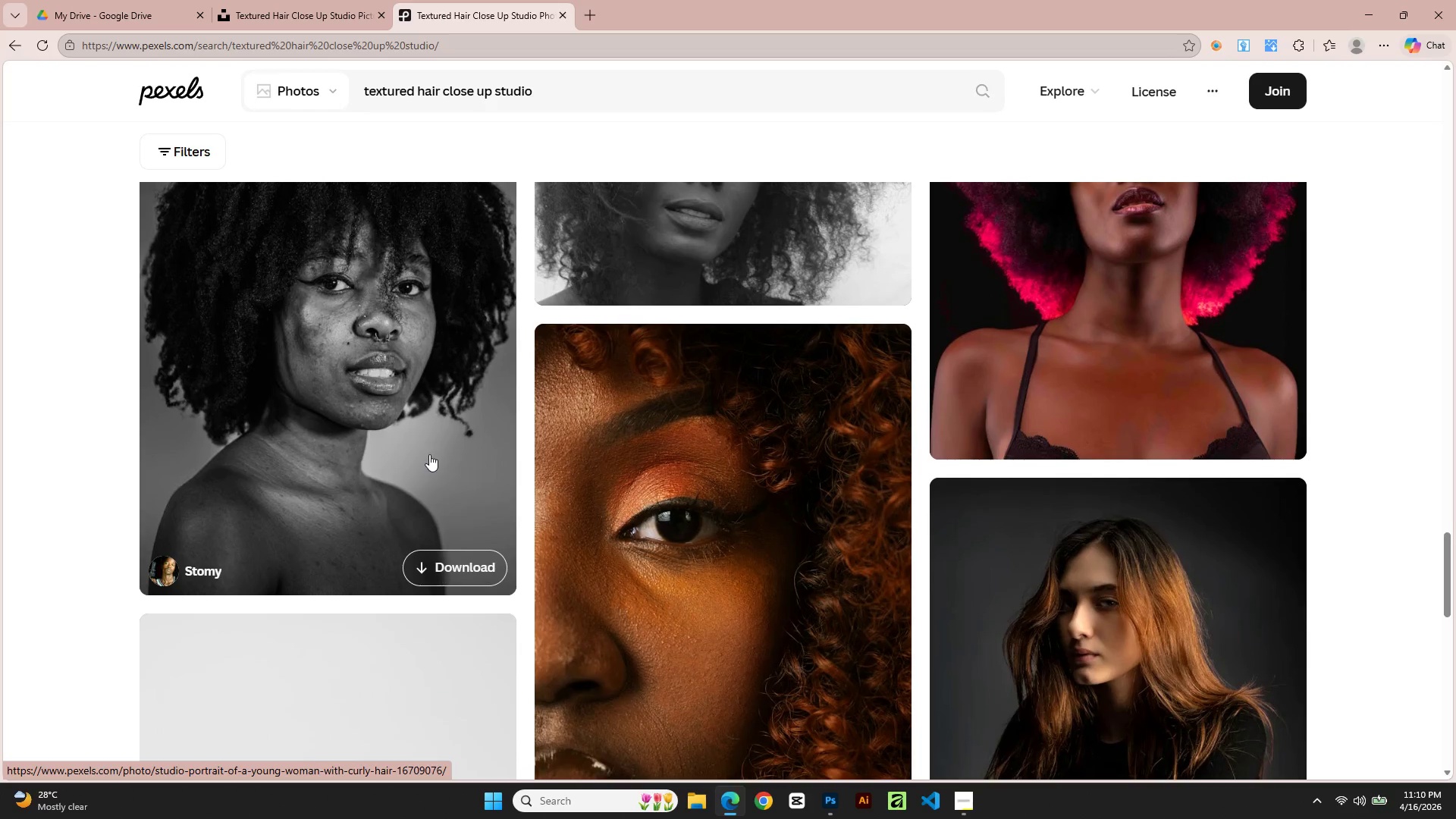 
scroll: coordinate [429, 454], scroll_direction: up, amount: 2.0
 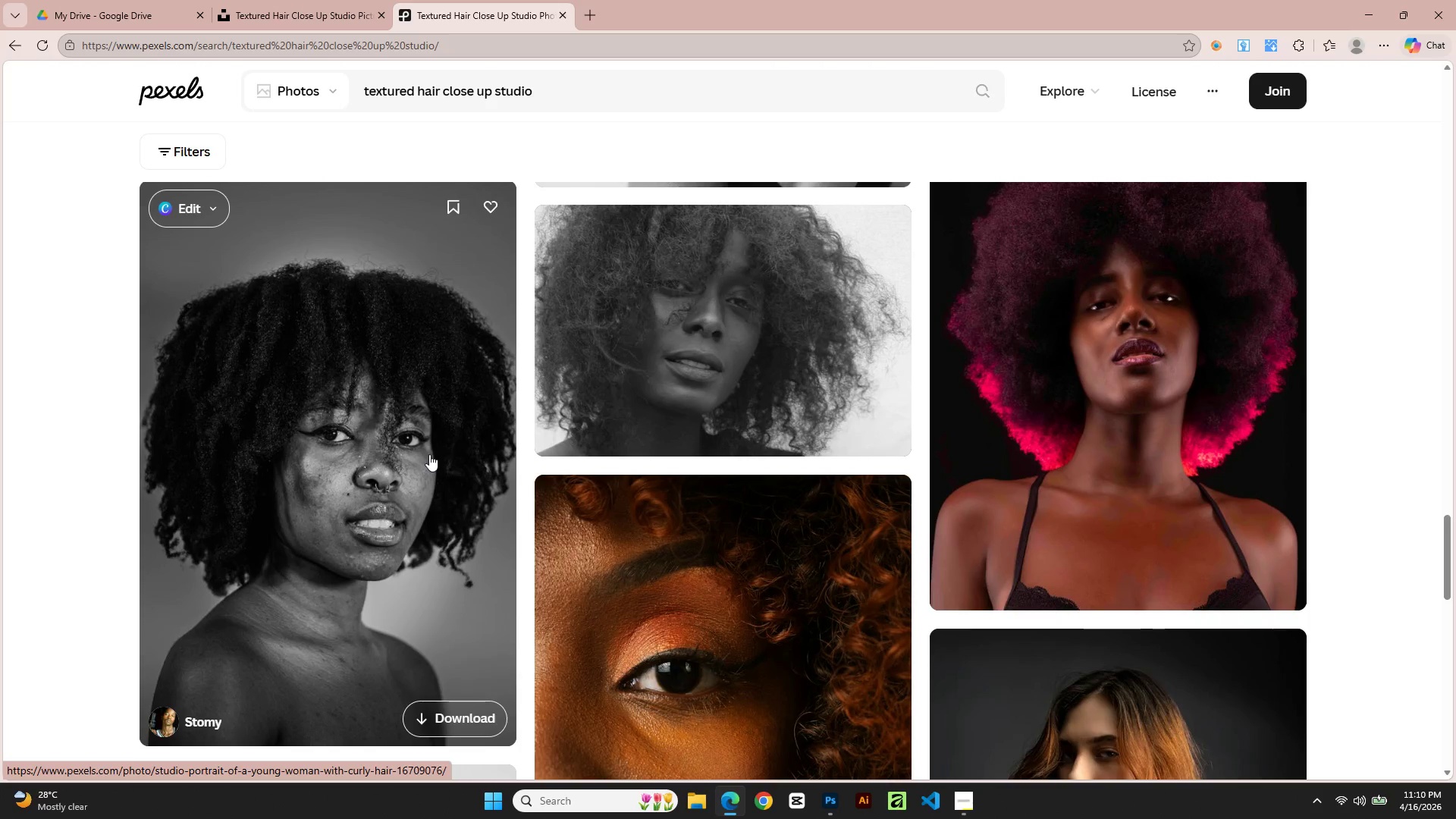 
scroll: coordinate [429, 454], scroll_direction: down, amount: 6.0
 